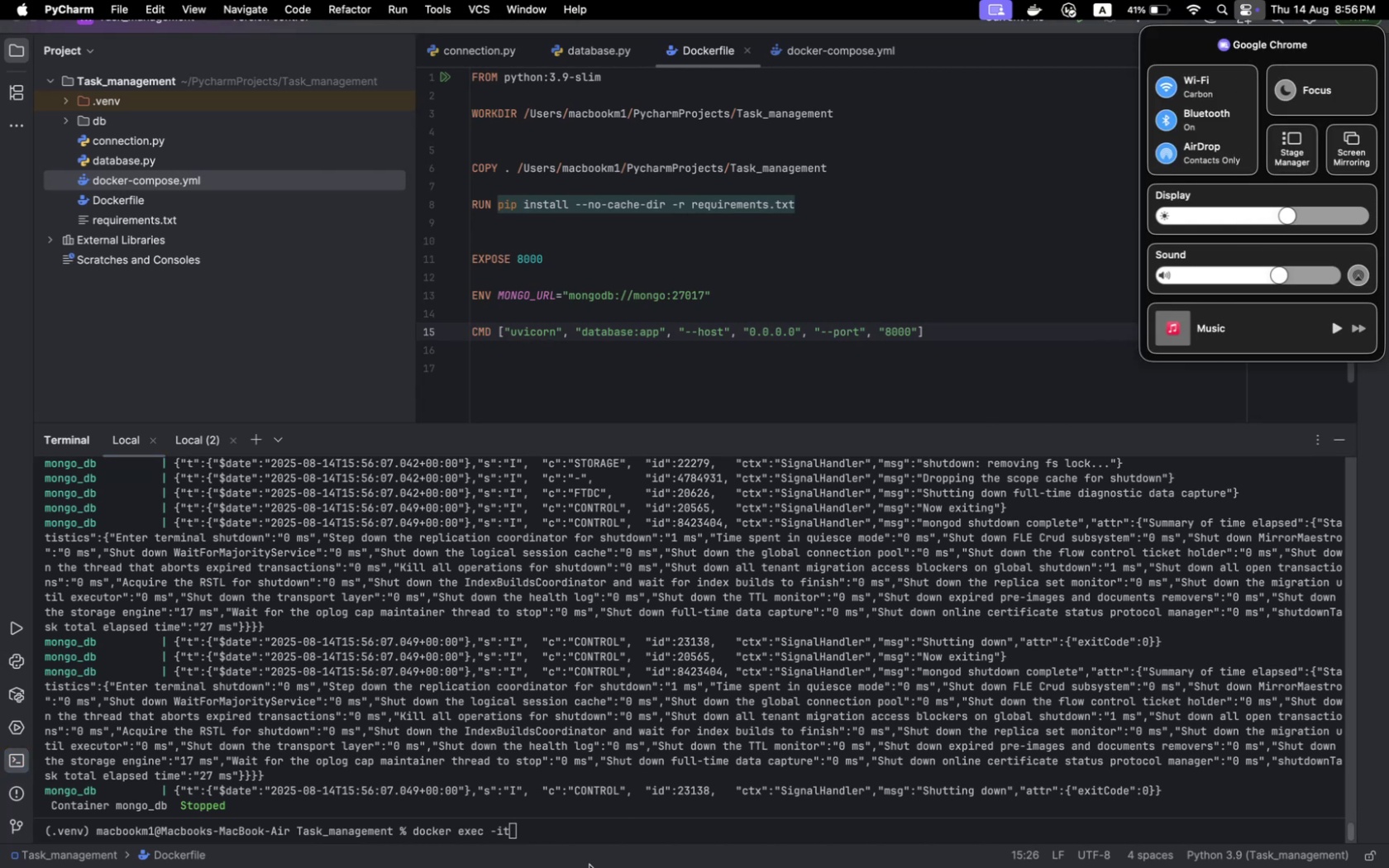 
left_click([598, 845])
 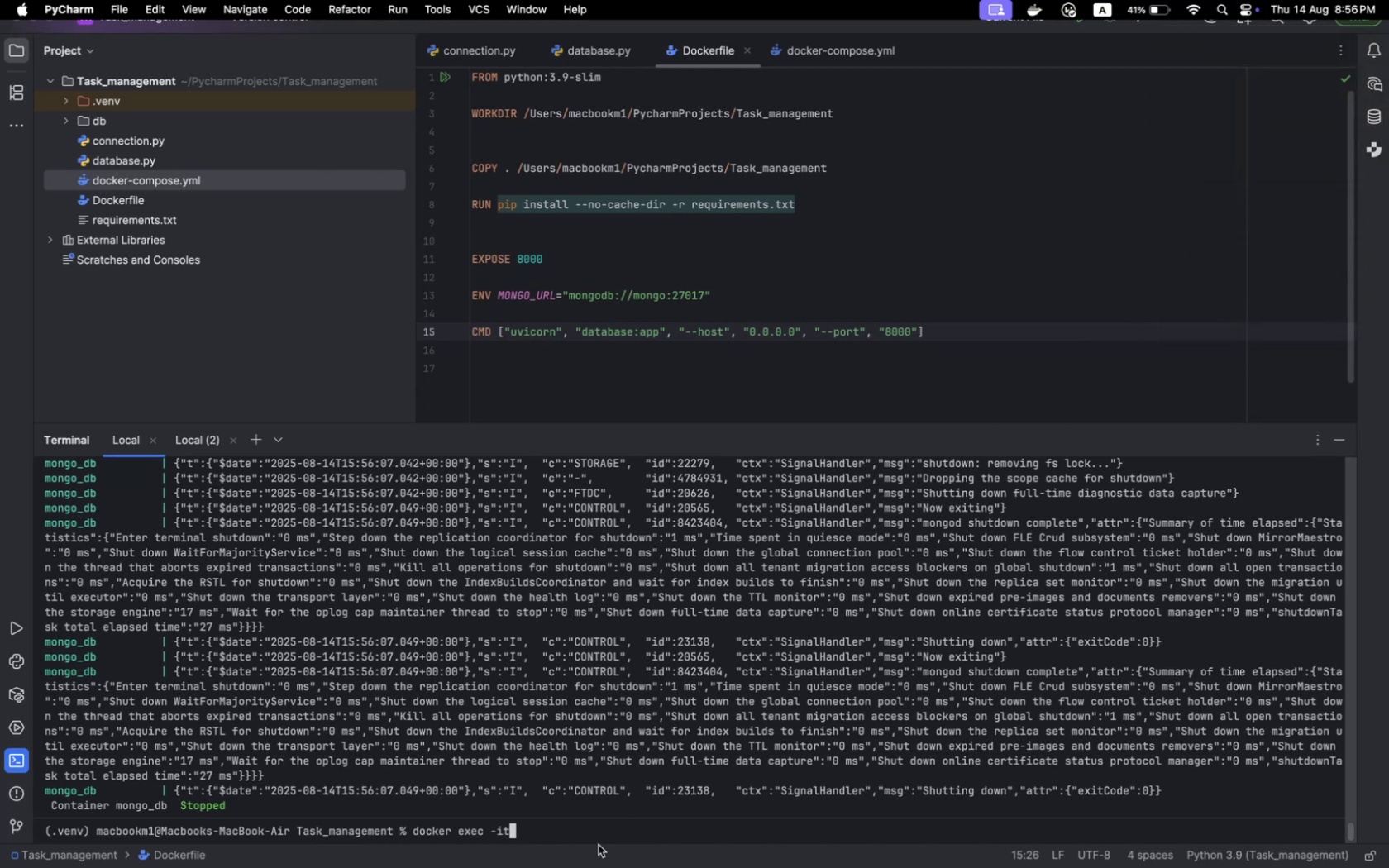 
type( task)
key(Tab)
type(_manager_app /bin/sh)
 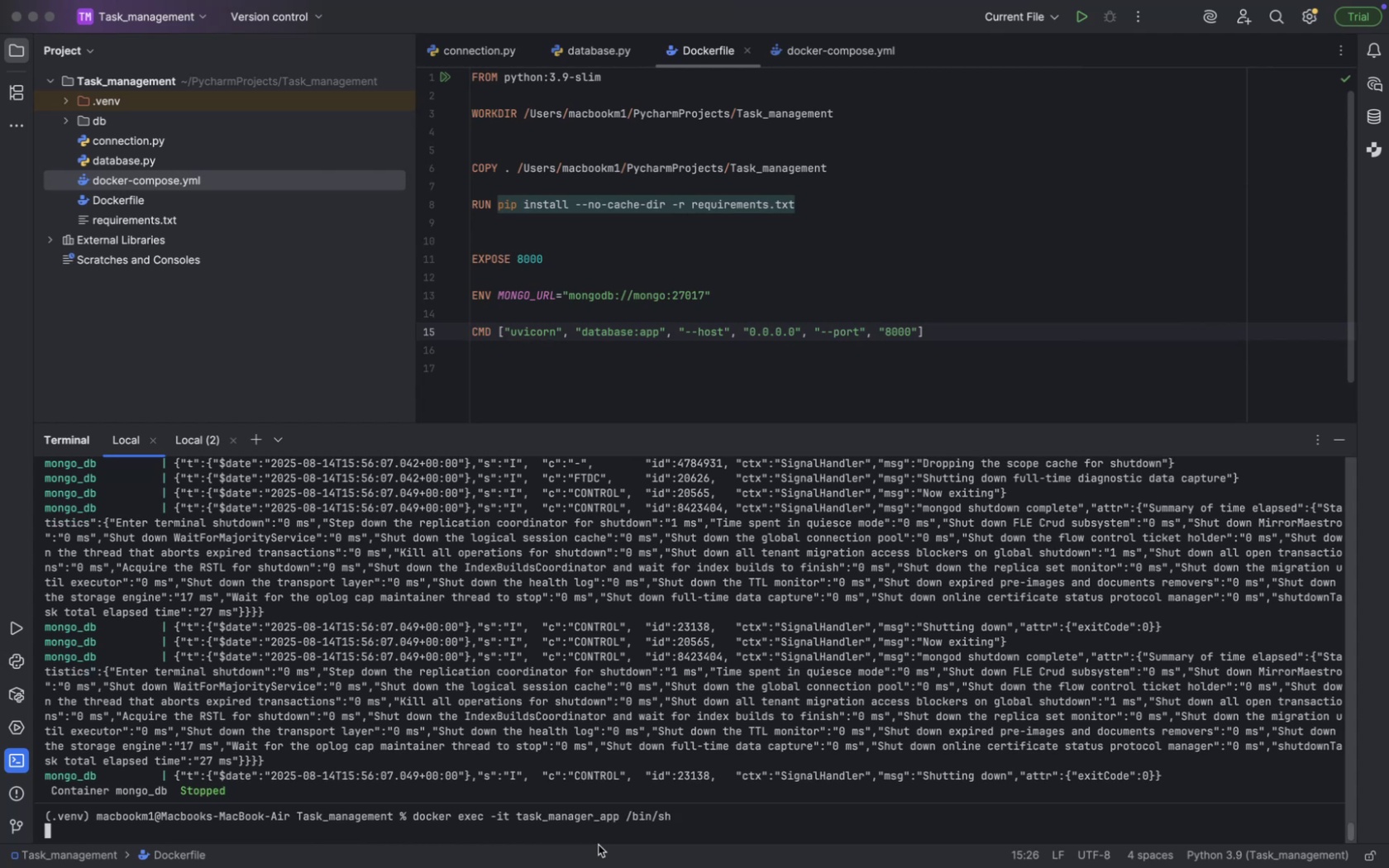 
 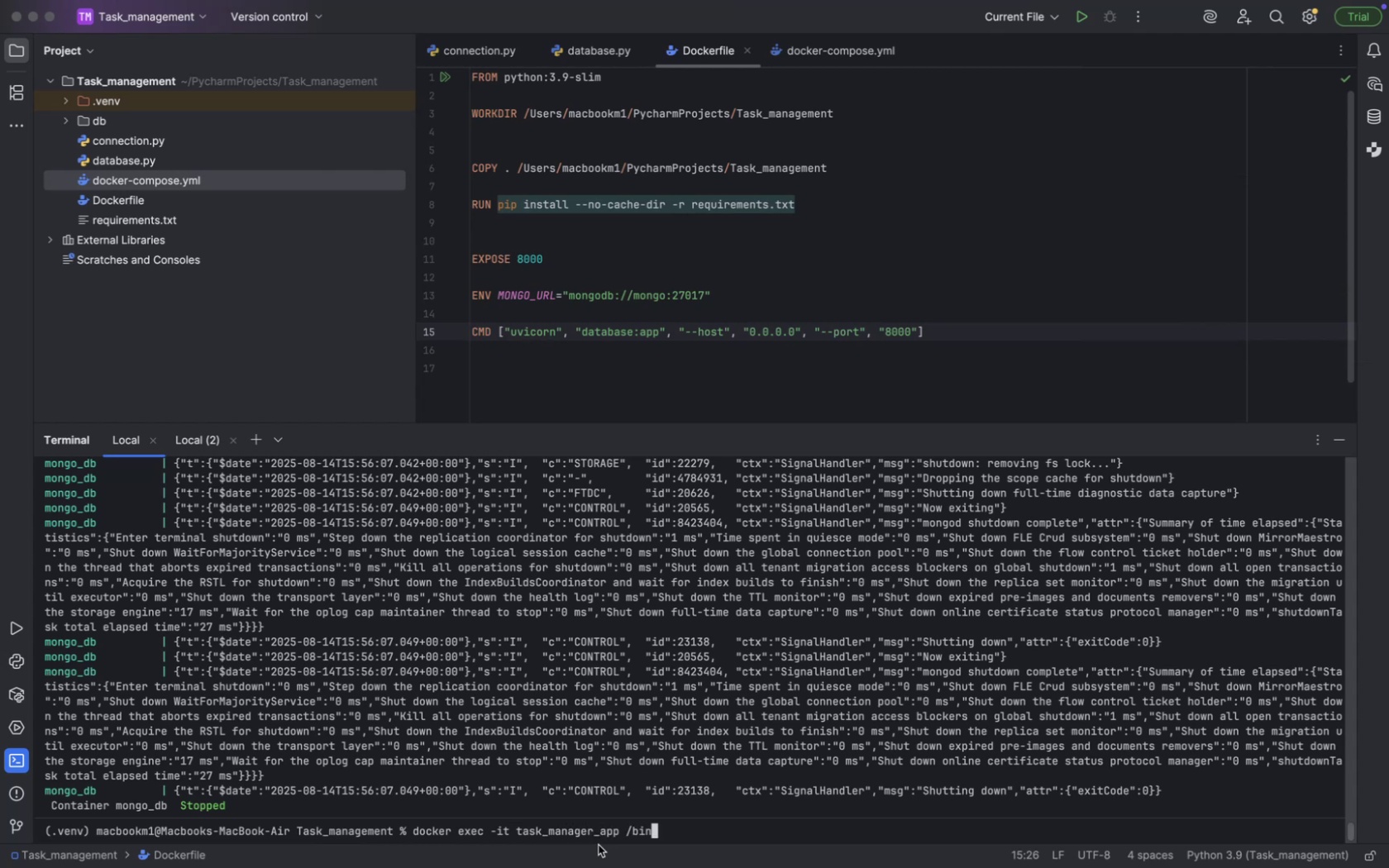 
key(Enter)
 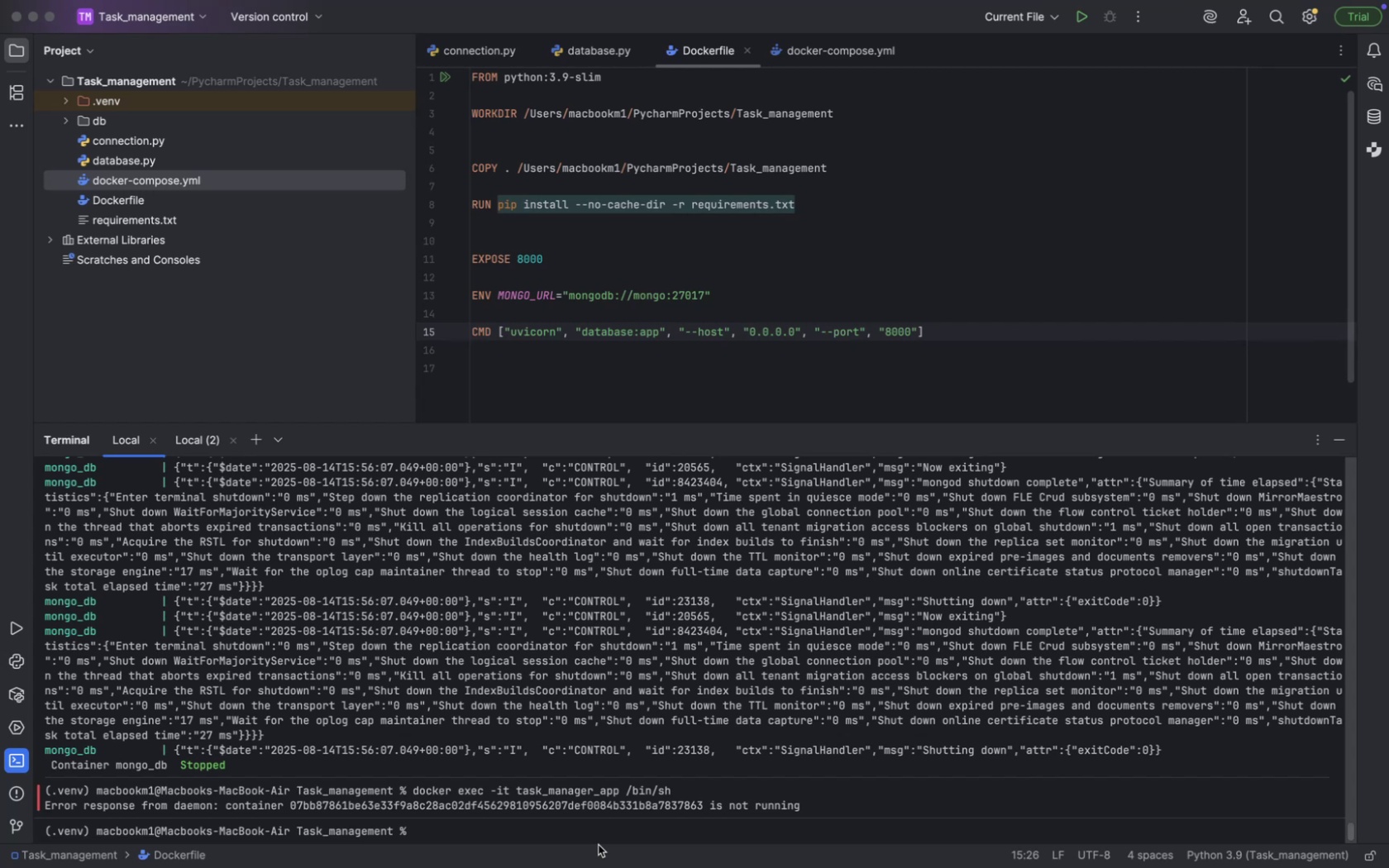 
wait(6.59)
 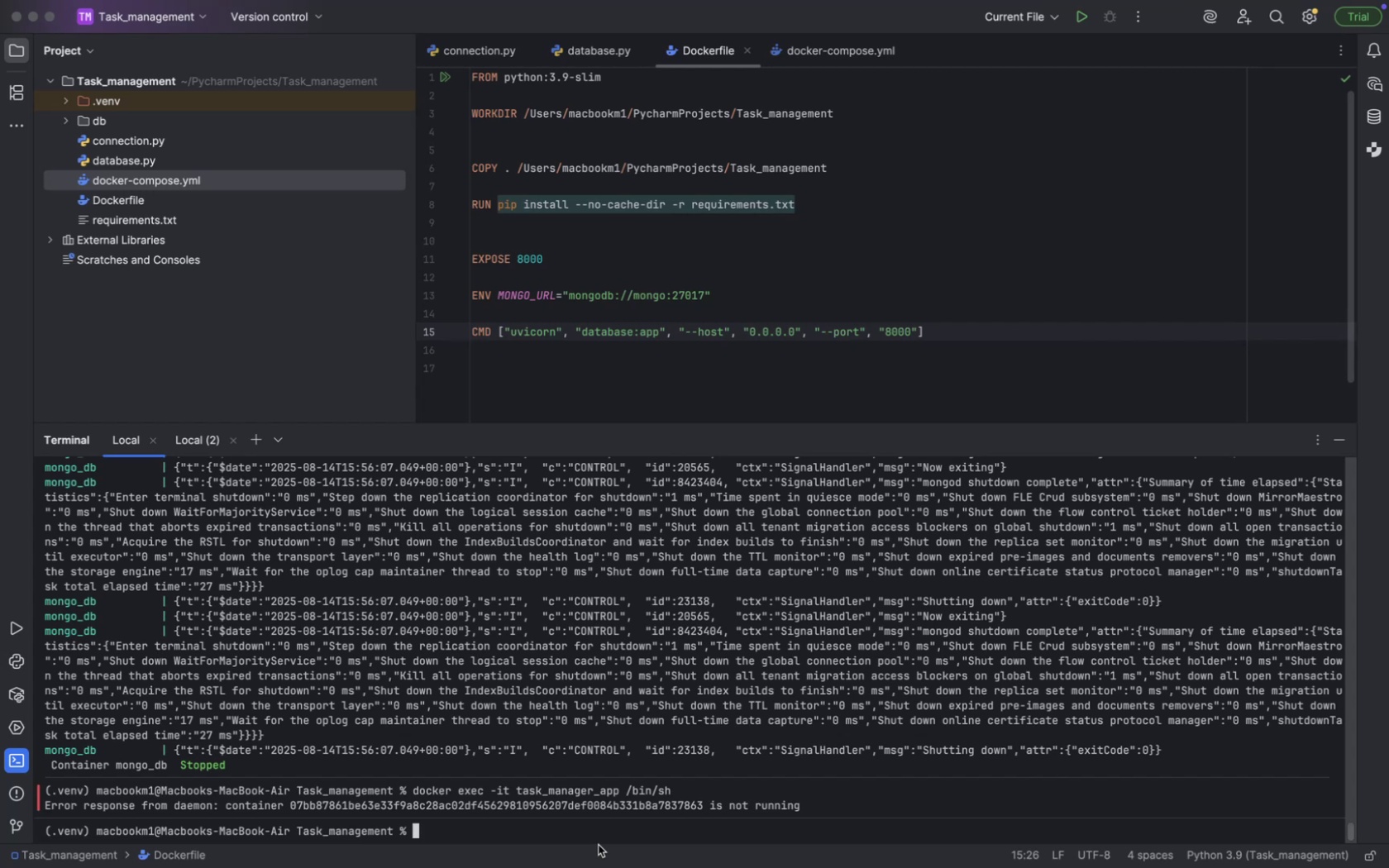 
key(ArrowUp)
 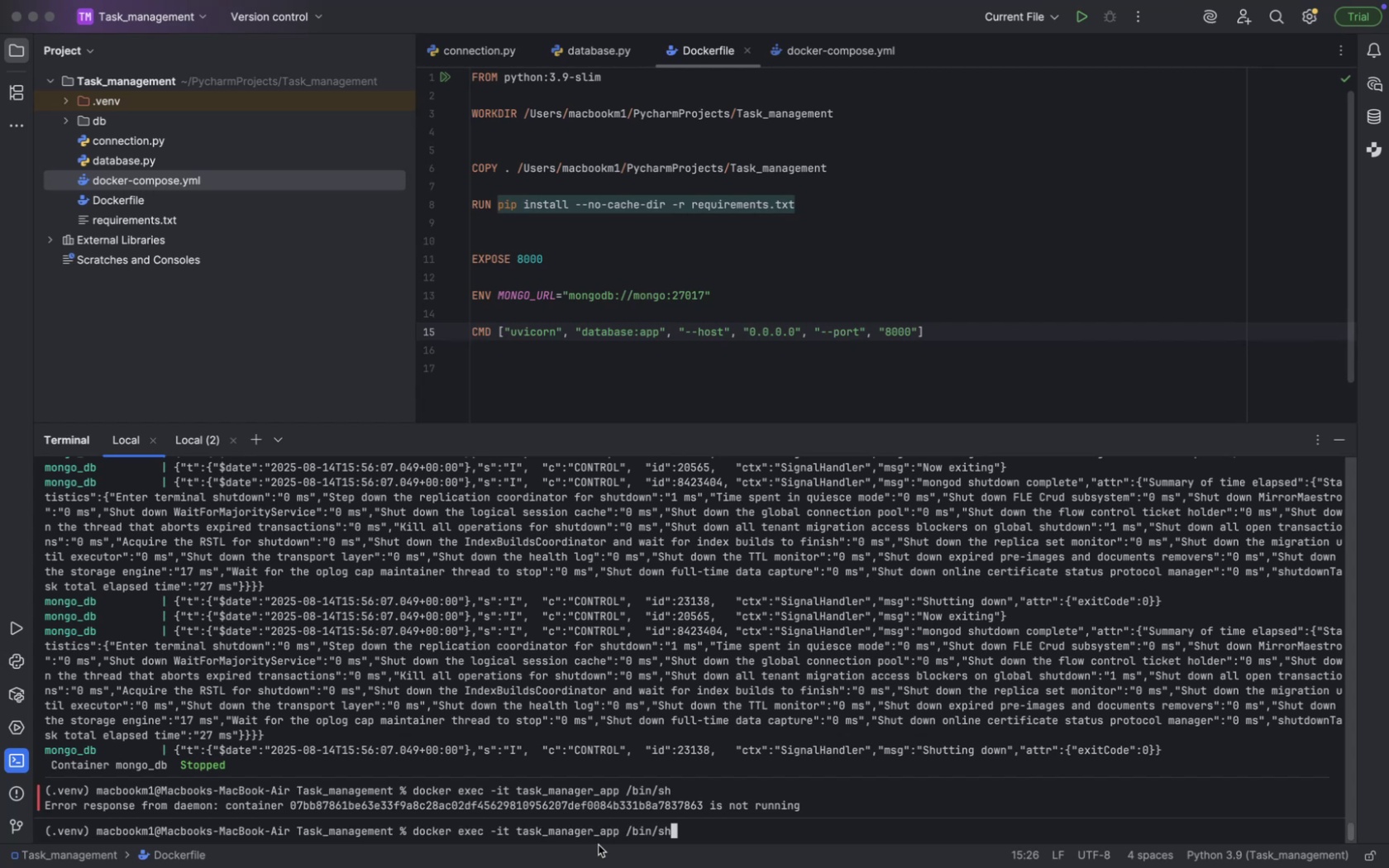 
key(ArrowUp)
 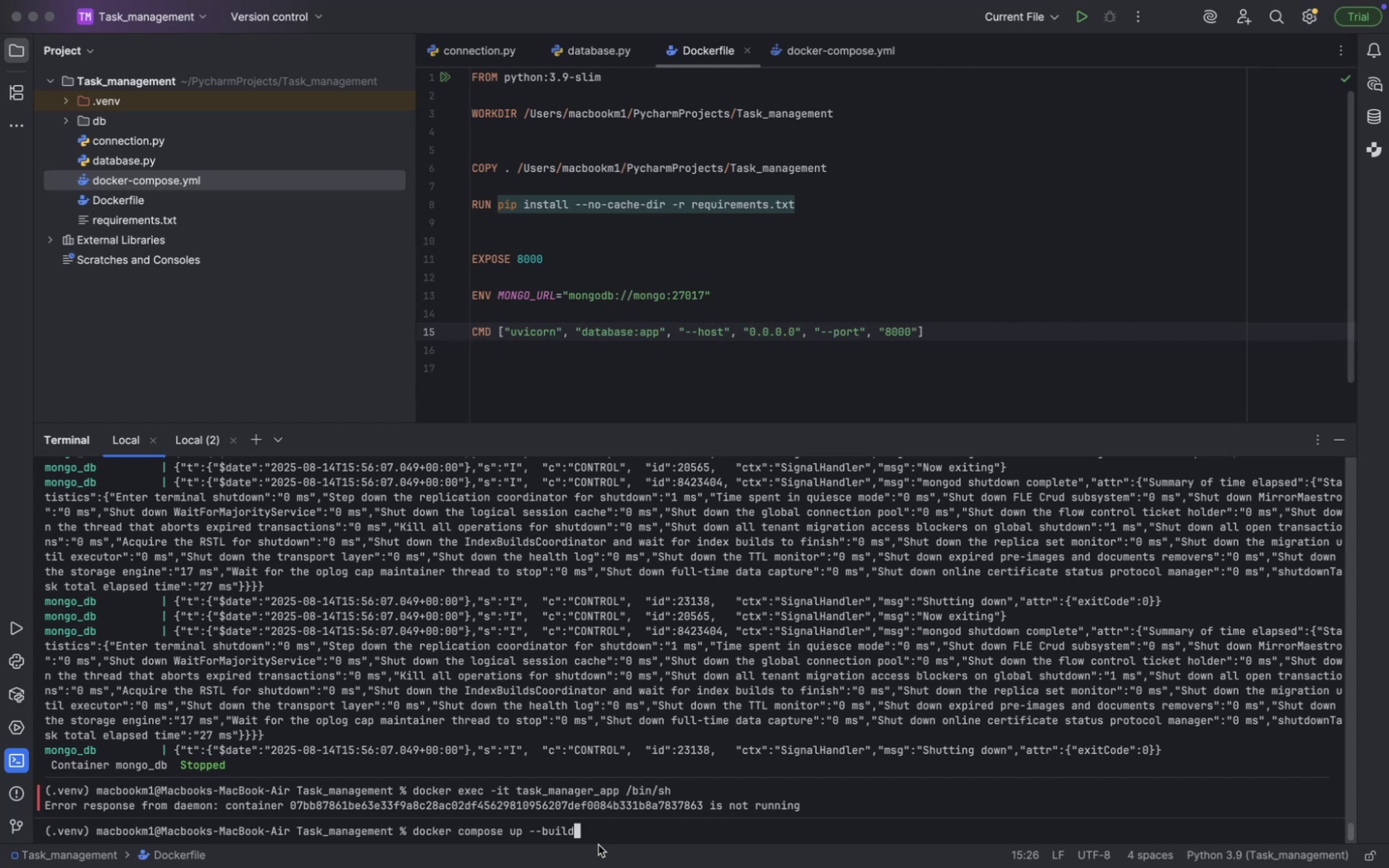 
key(ArrowUp)
 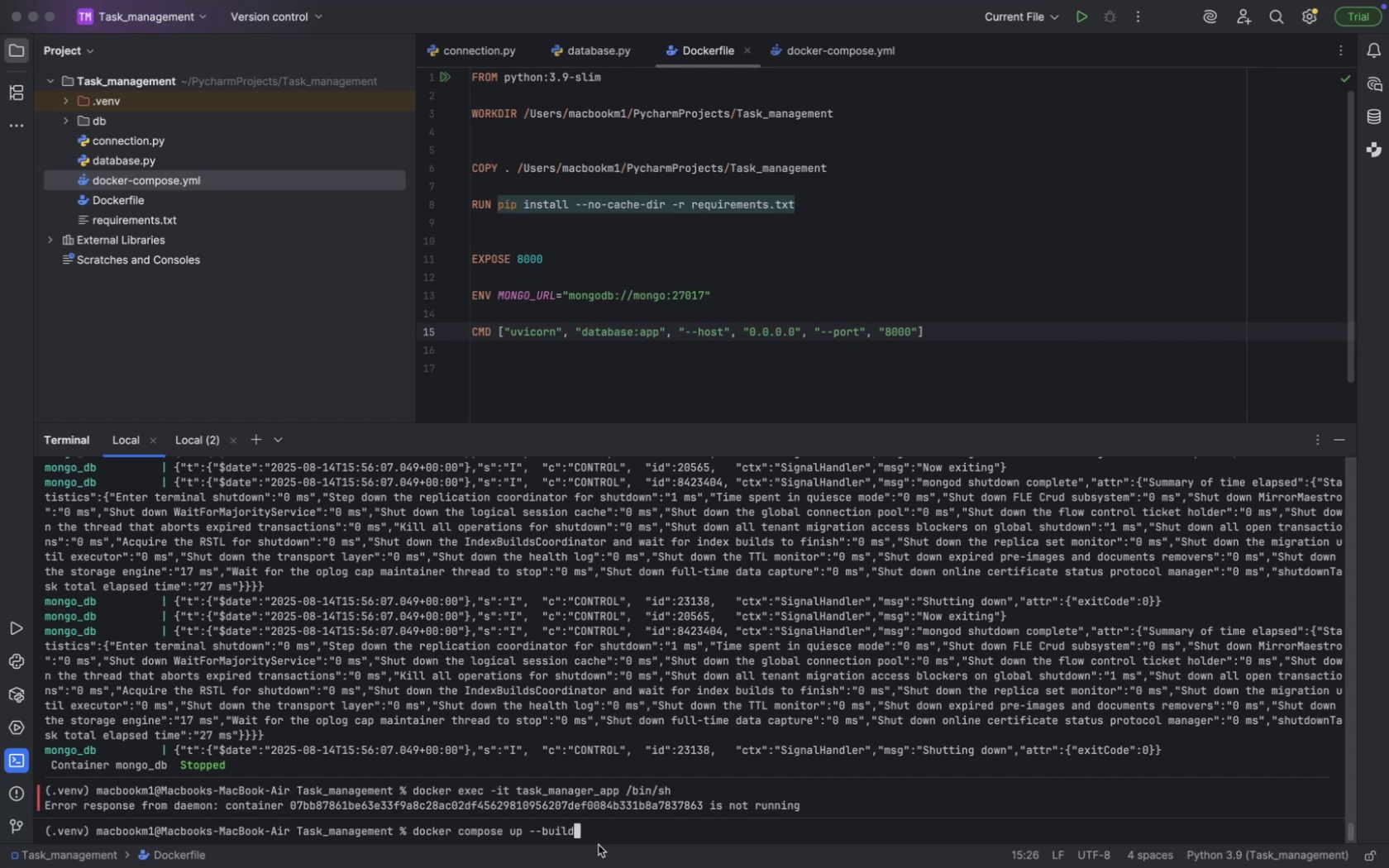 
key(ArrowUp)
 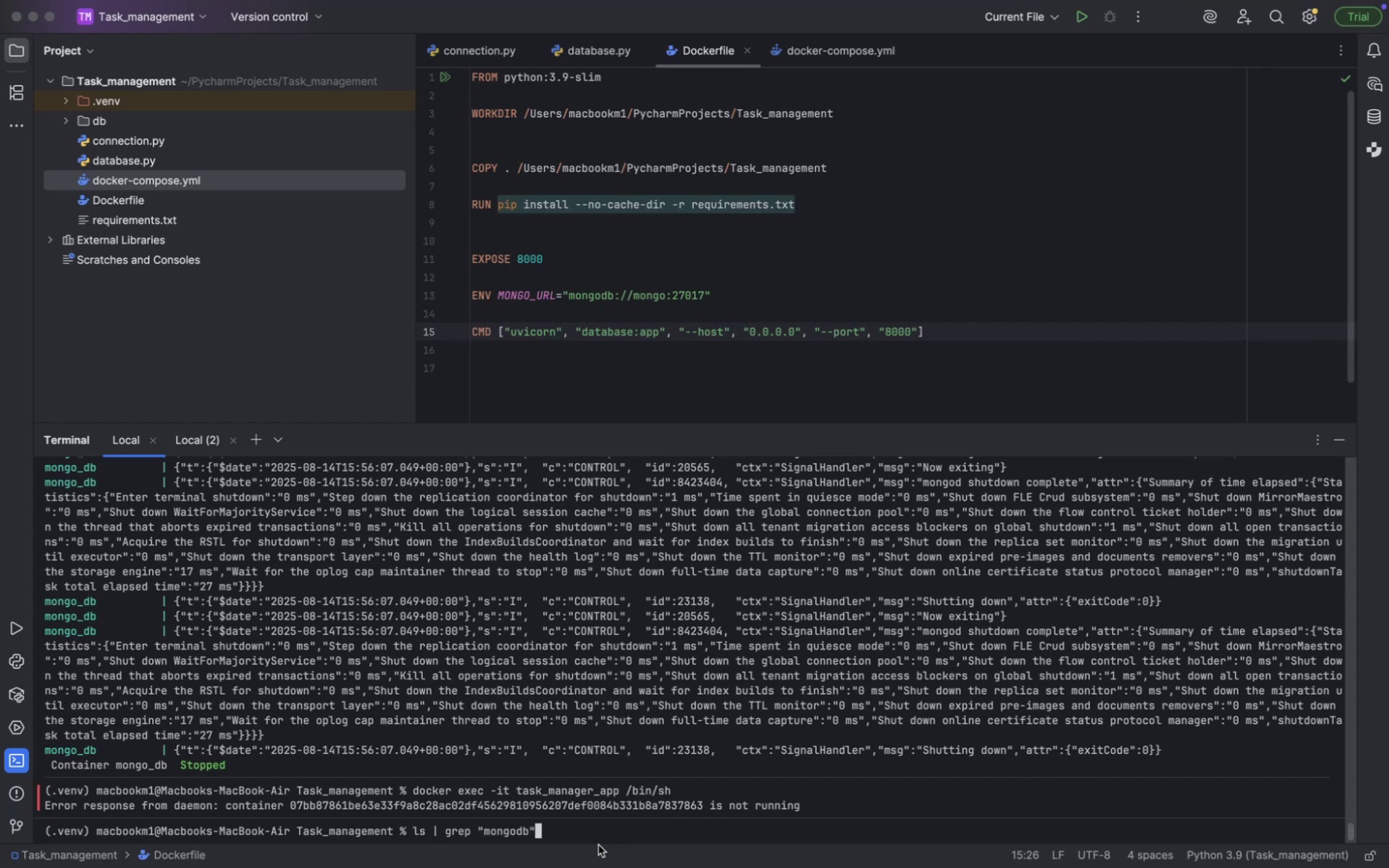 
key(ArrowDown)
 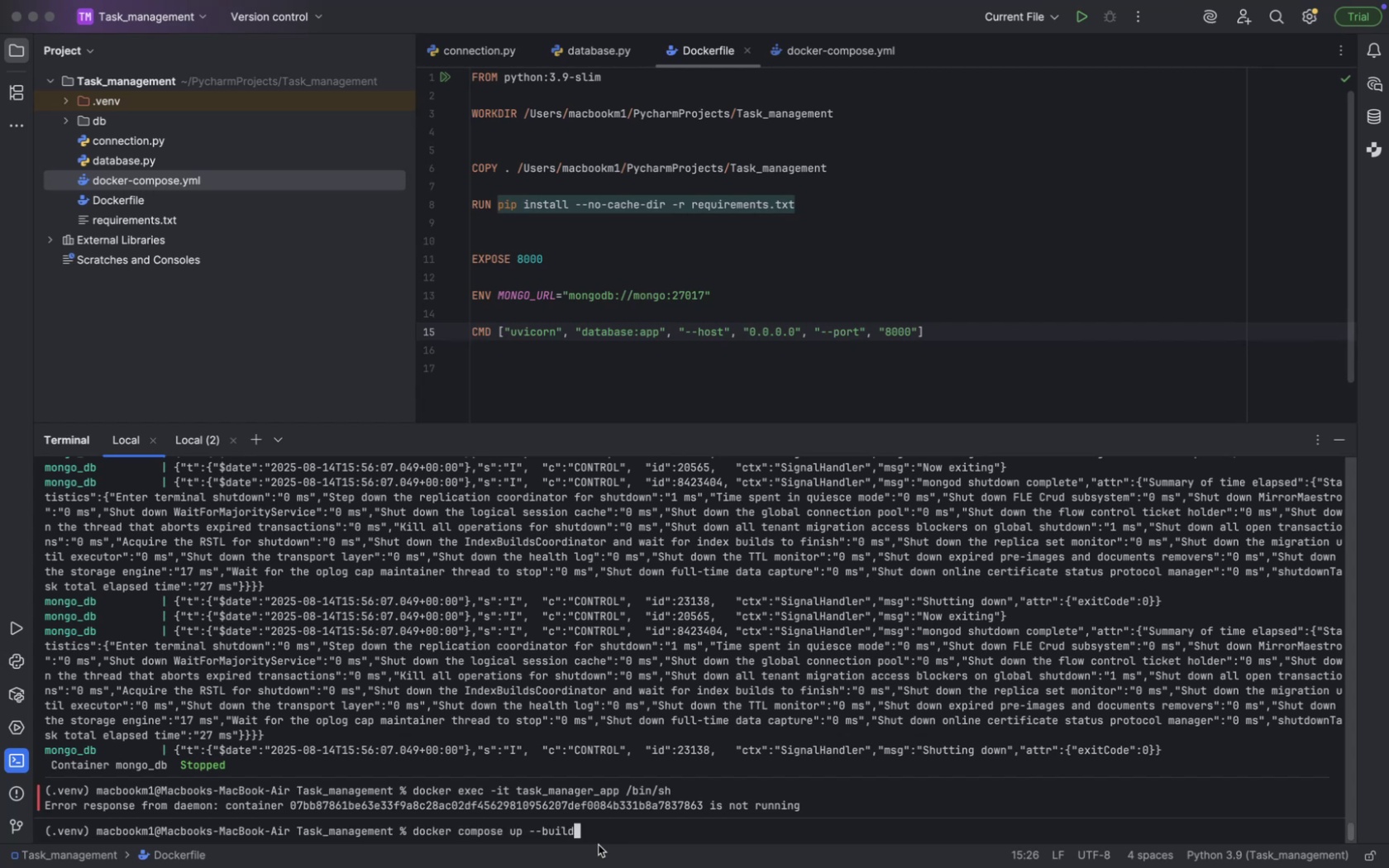 
key(ArrowDown)
 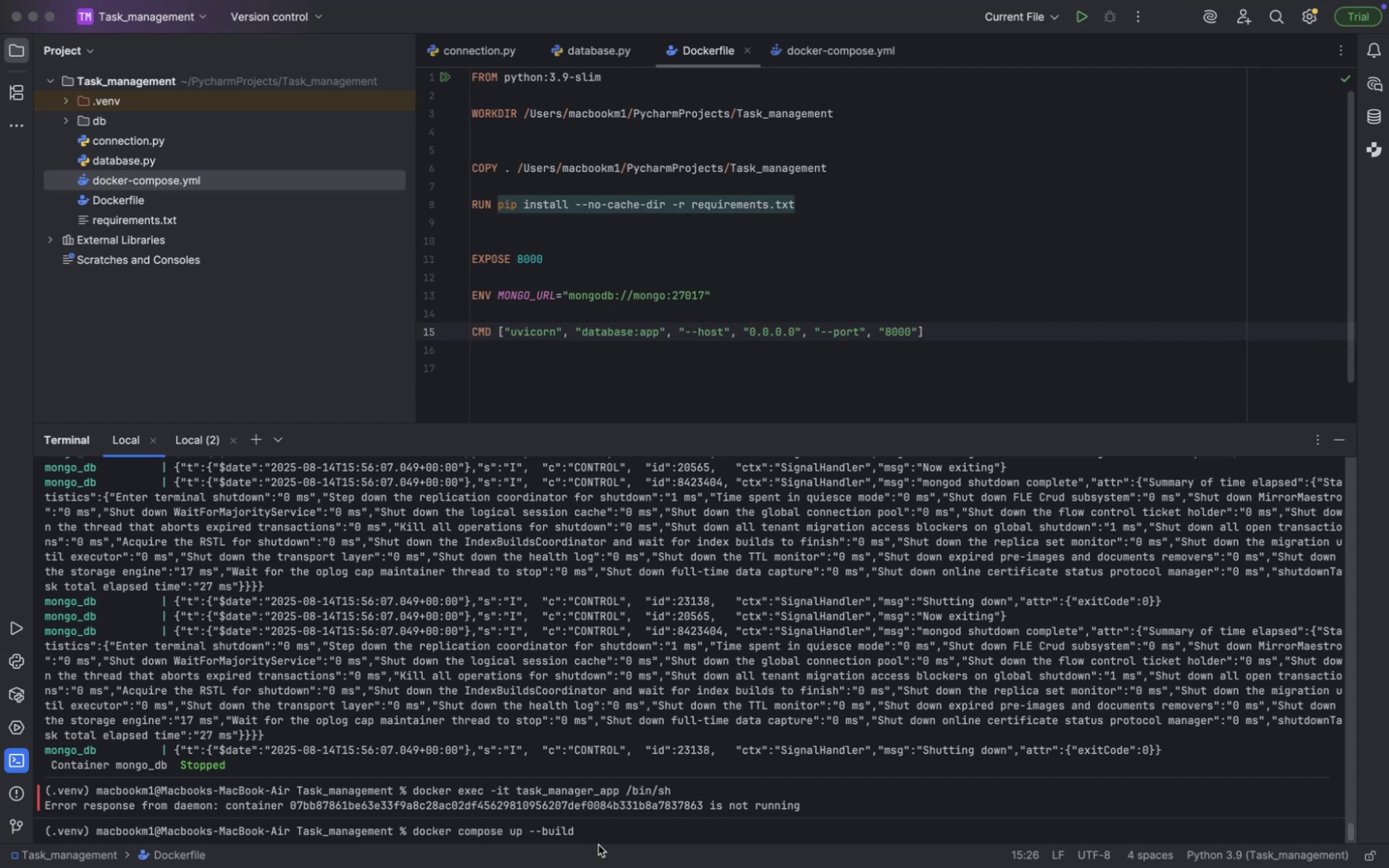 
key(ArrowDown)
 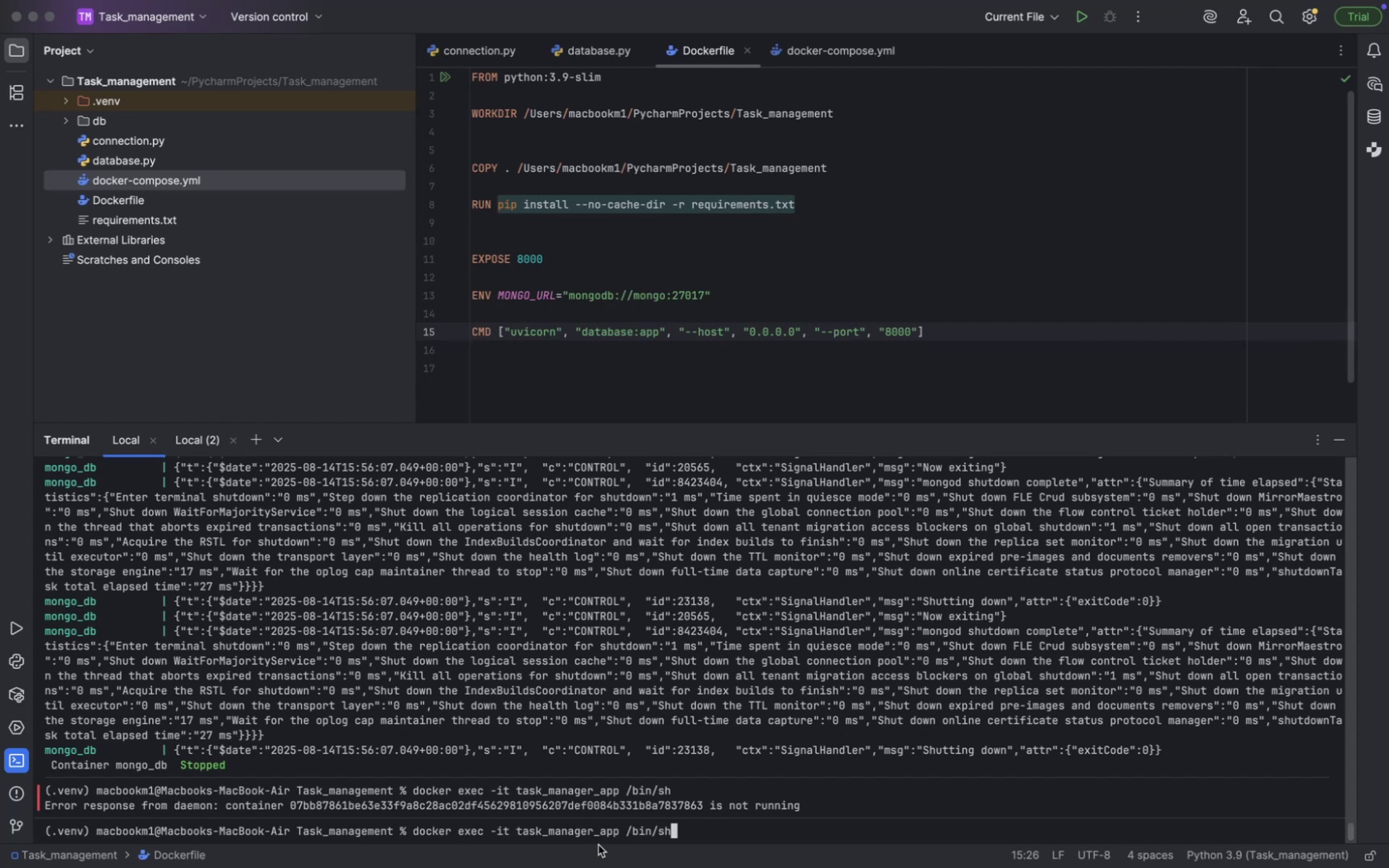 
key(ArrowUp)
 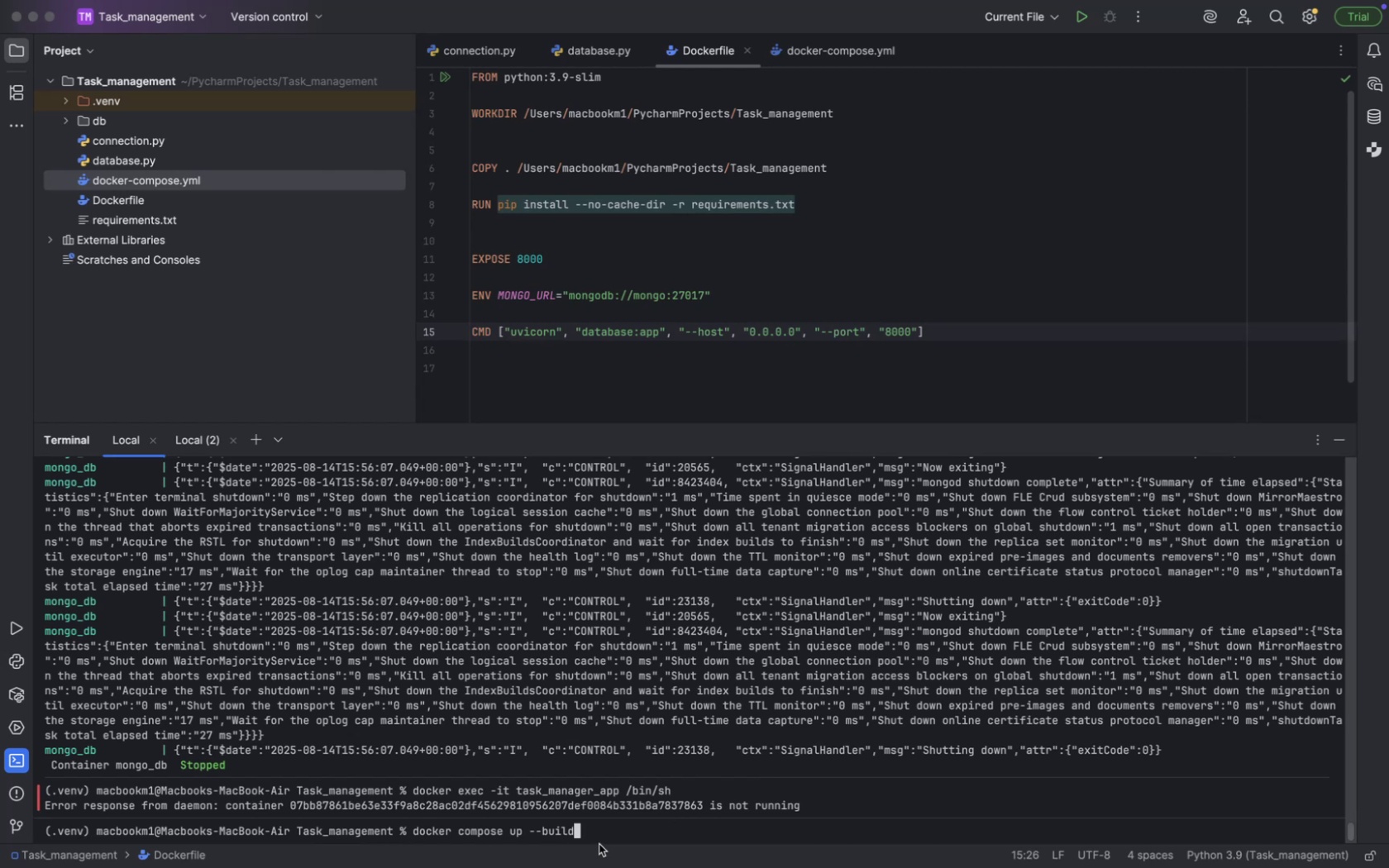 
wait(13.41)
 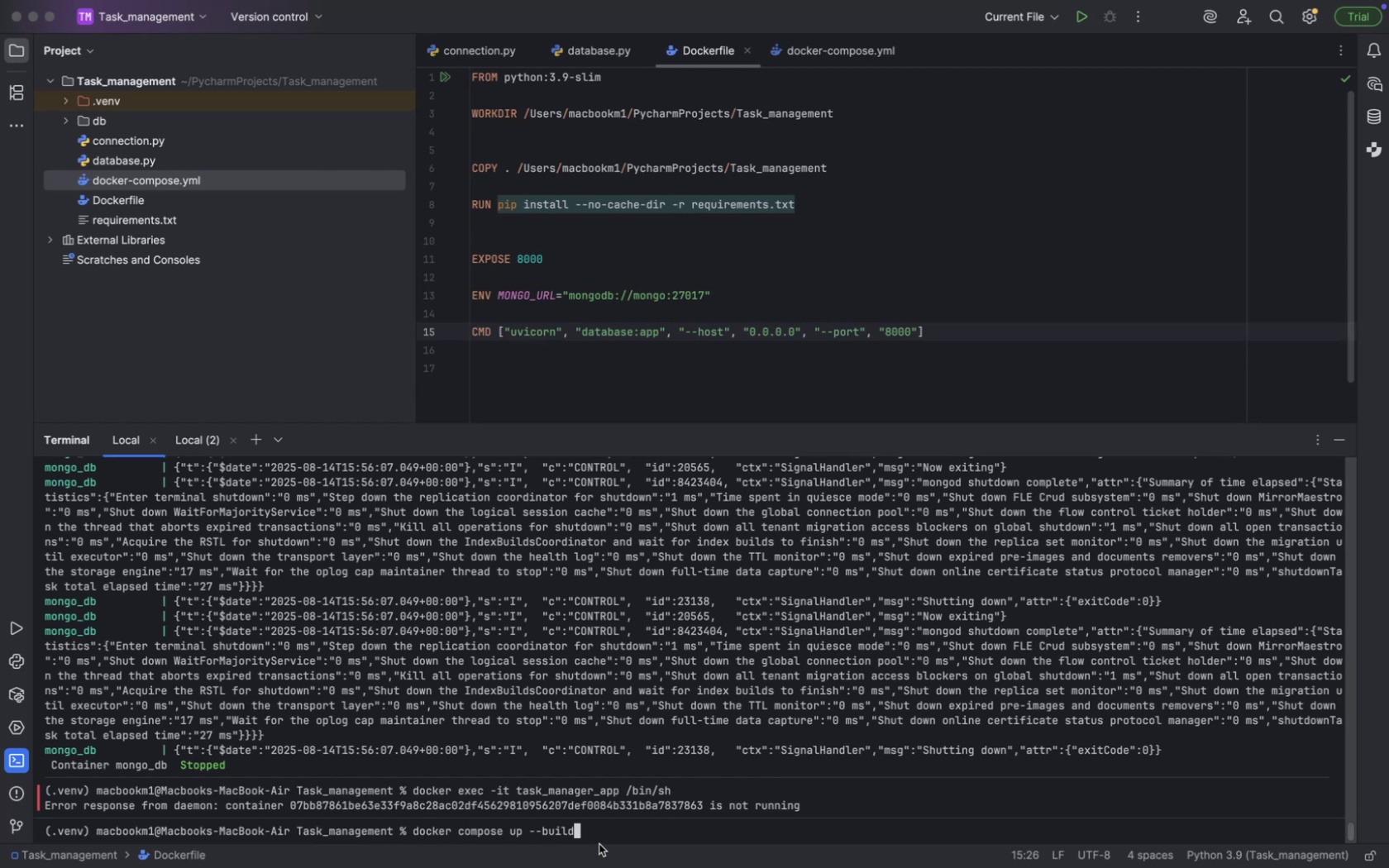 
hold_key(key=Backspace, duration=0.7)
 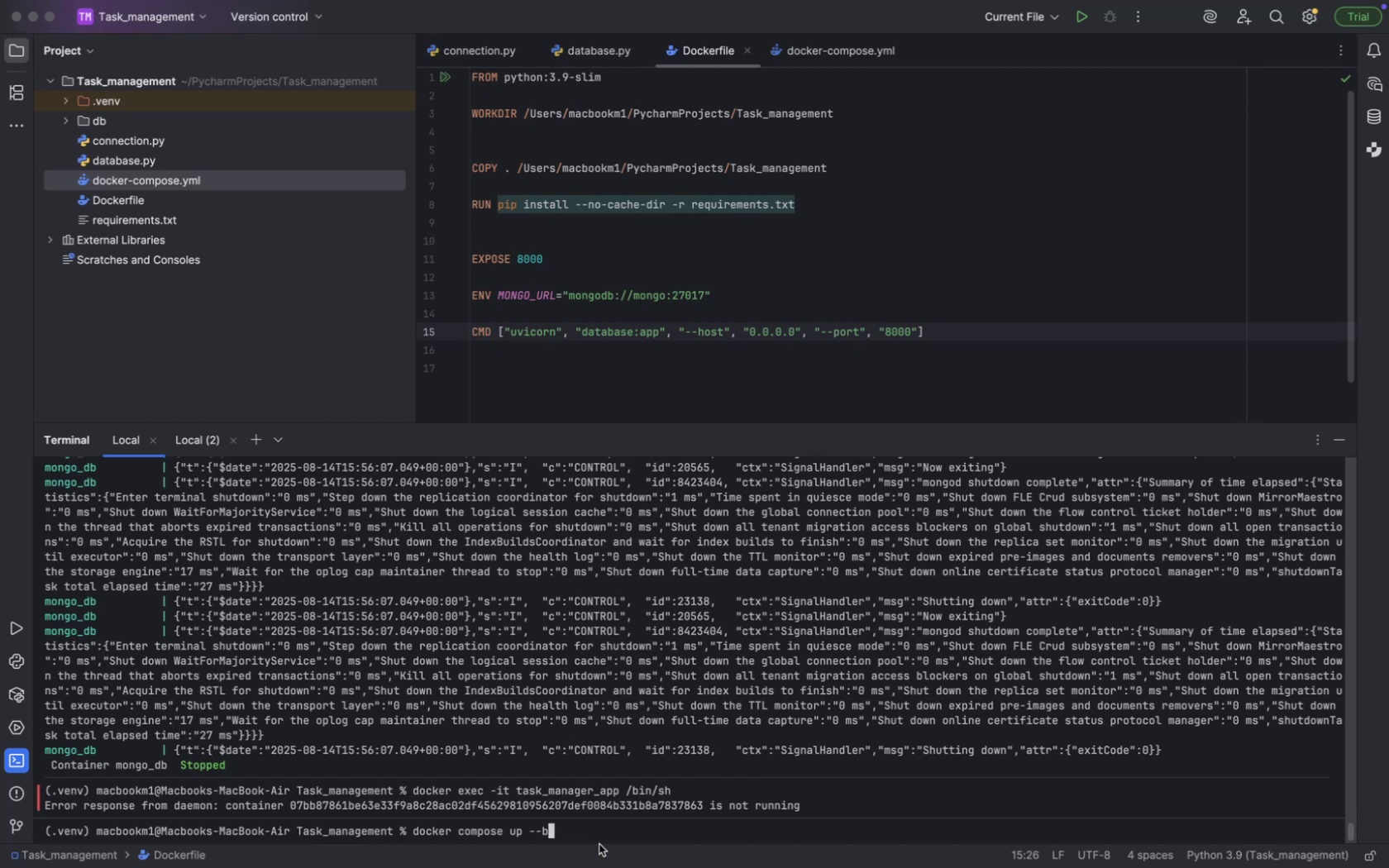 
key(Backspace)
 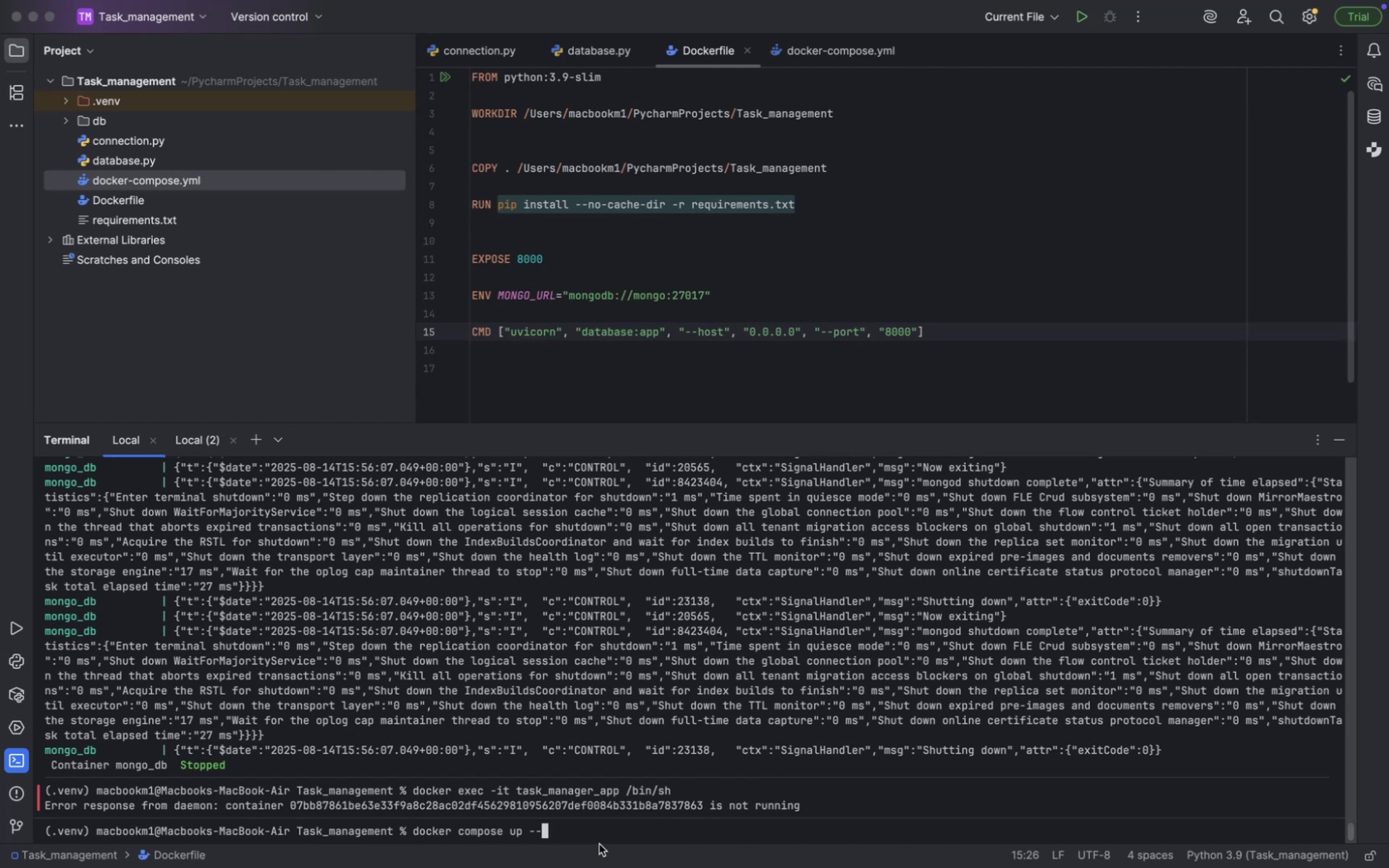 
key(Backspace)
 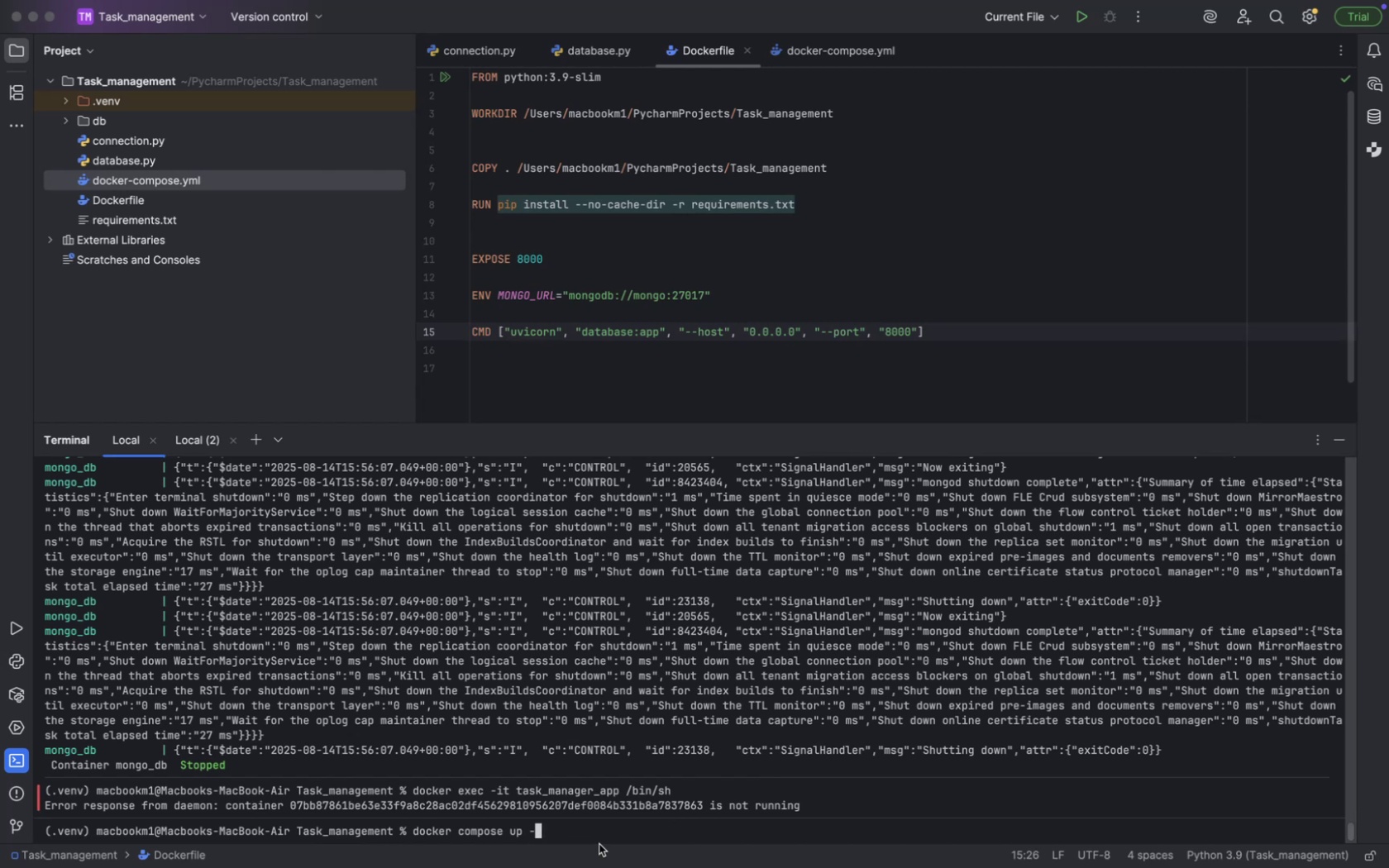 
key(Backspace)
 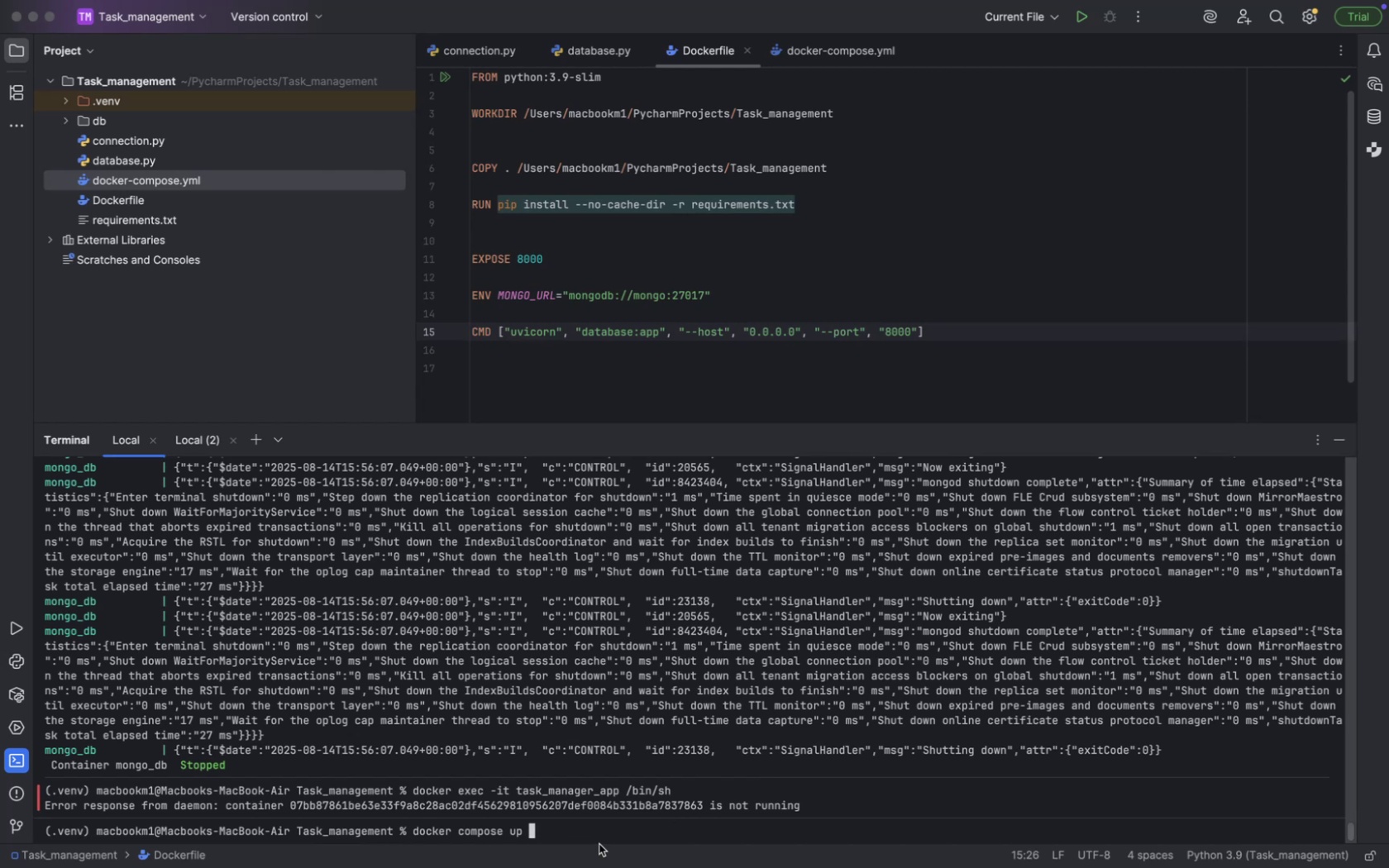 
key(Backspace)
 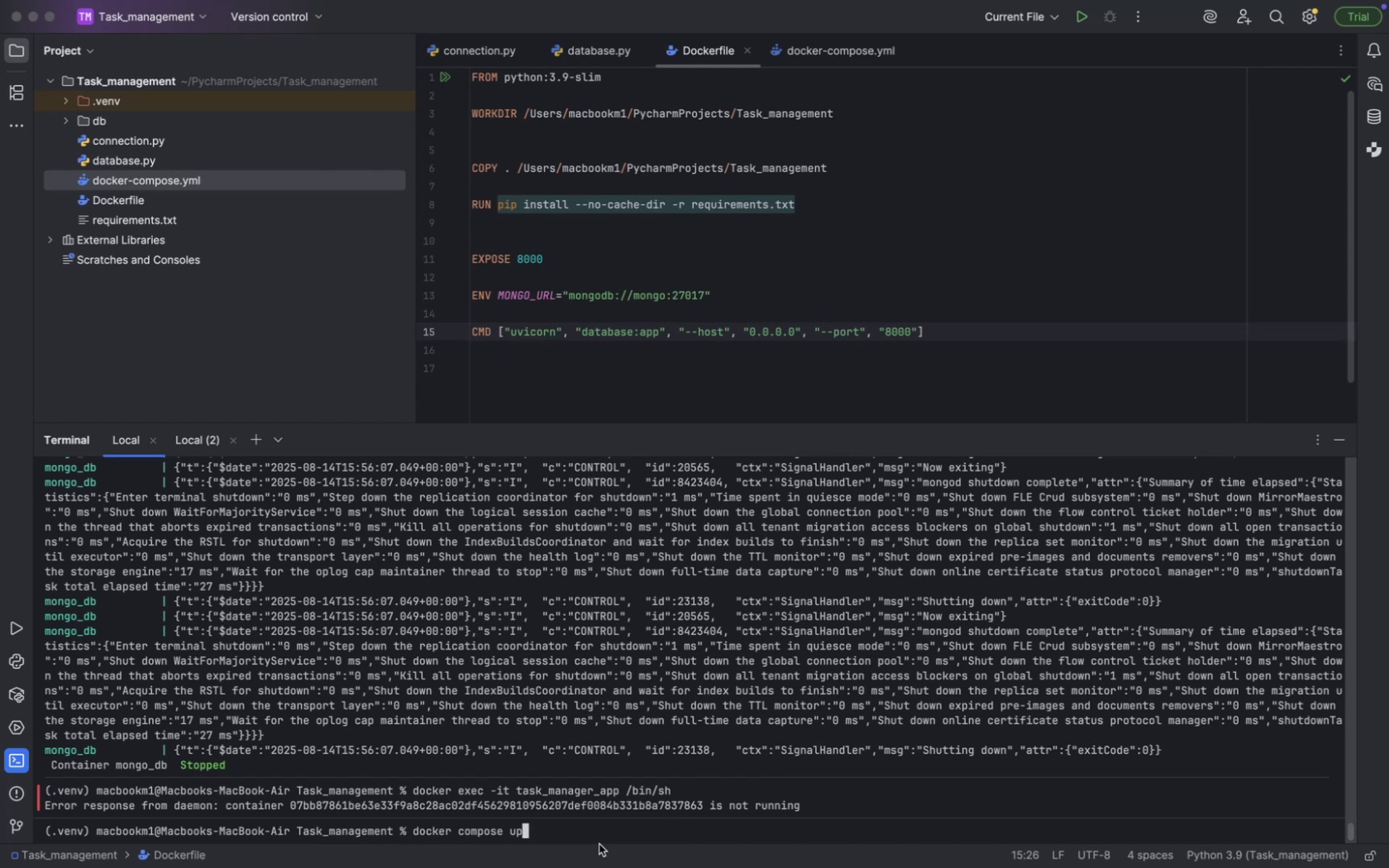 
key(Enter)
 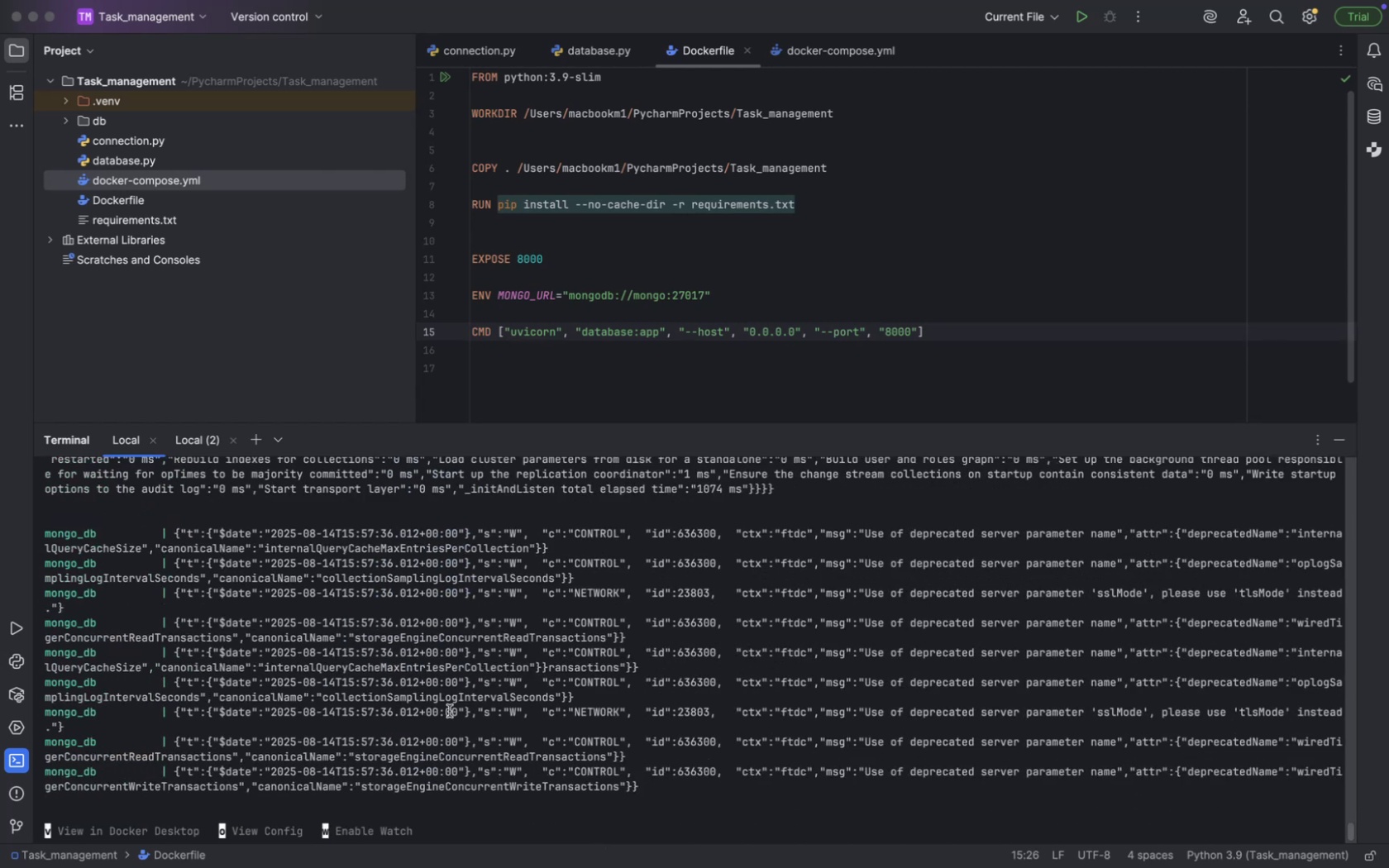 
left_click([198, 451])
 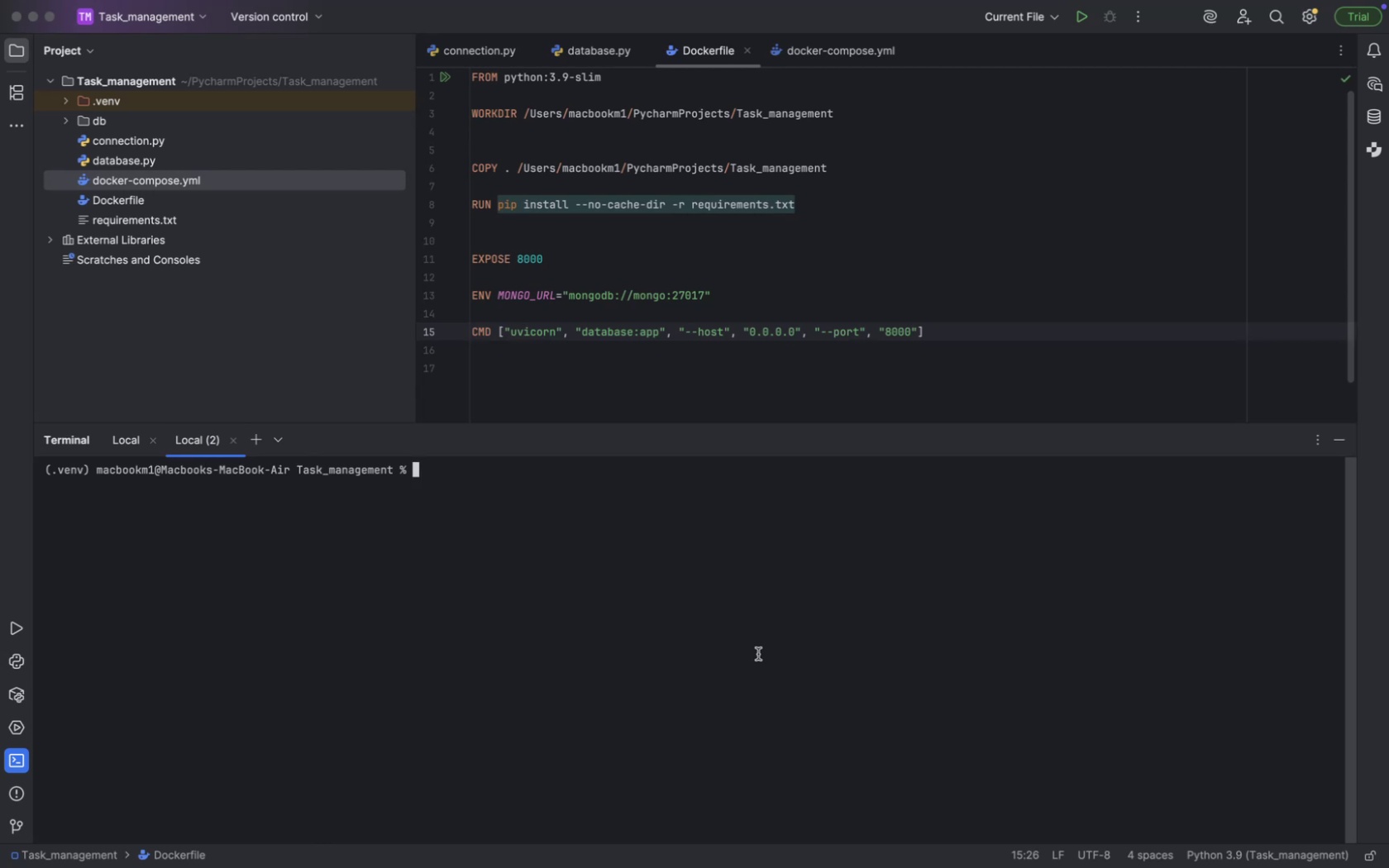 
wait(5.89)
 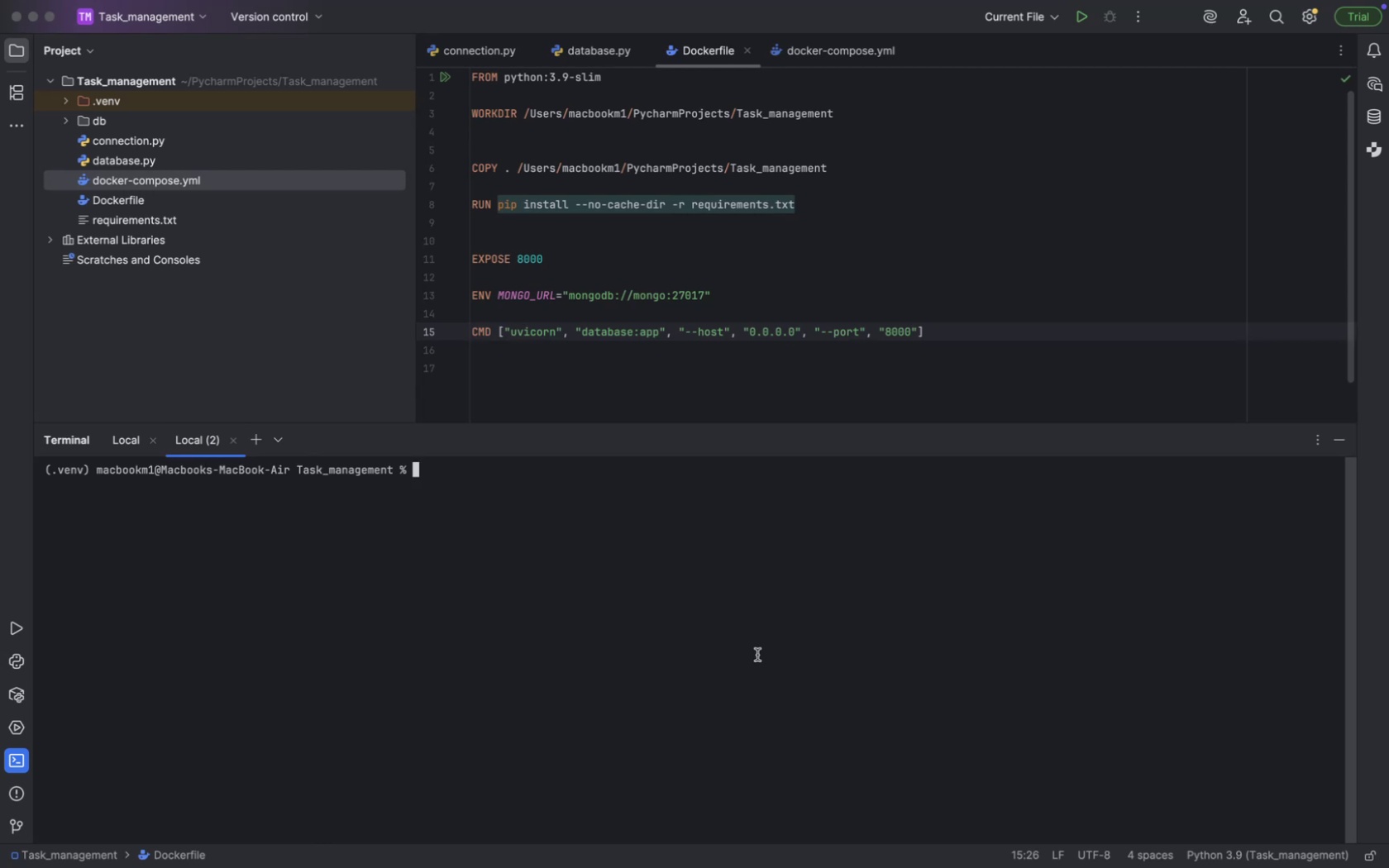 
type(docker o)
key(Backspace)
type(ps)
 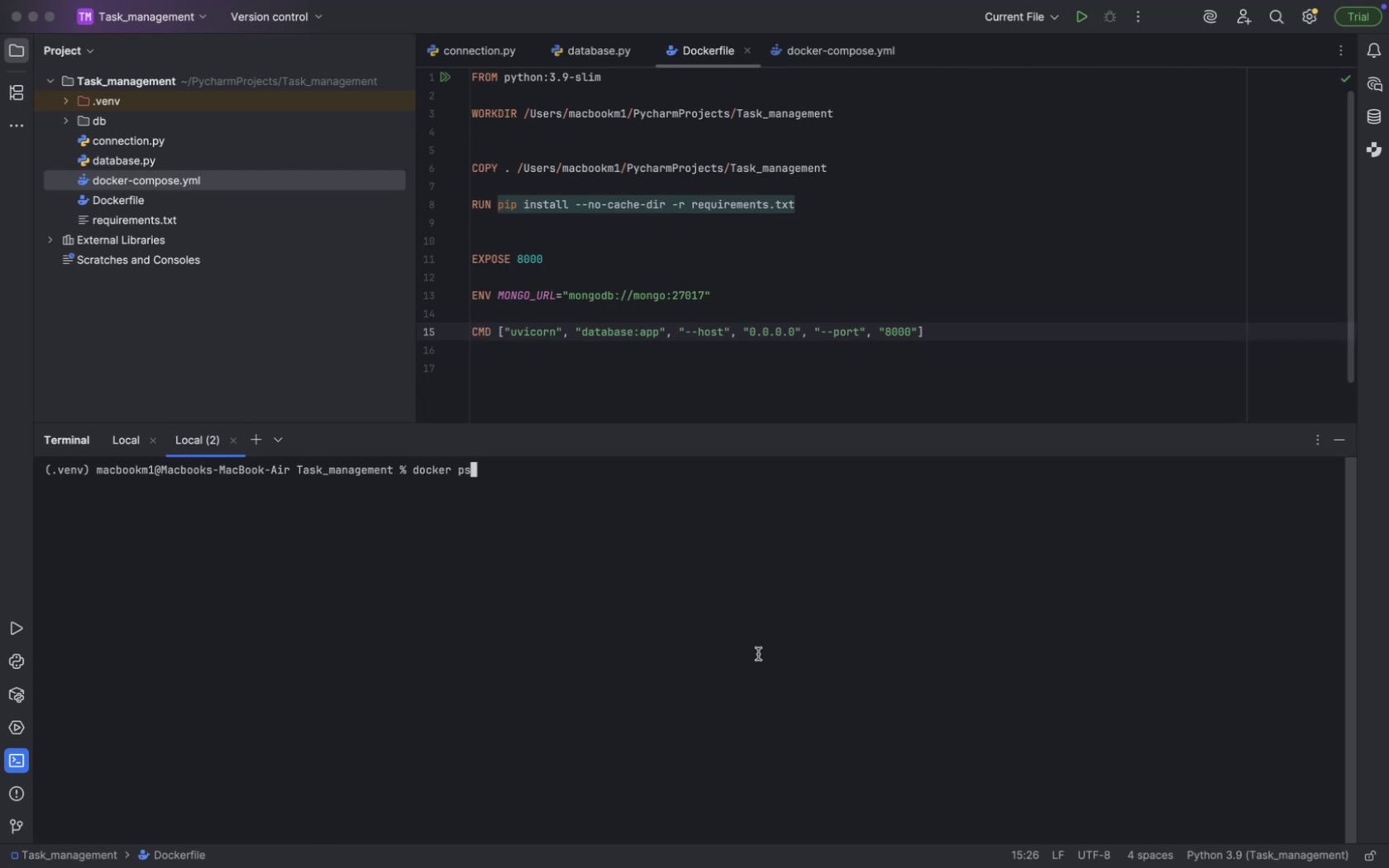 
key(Enter)
 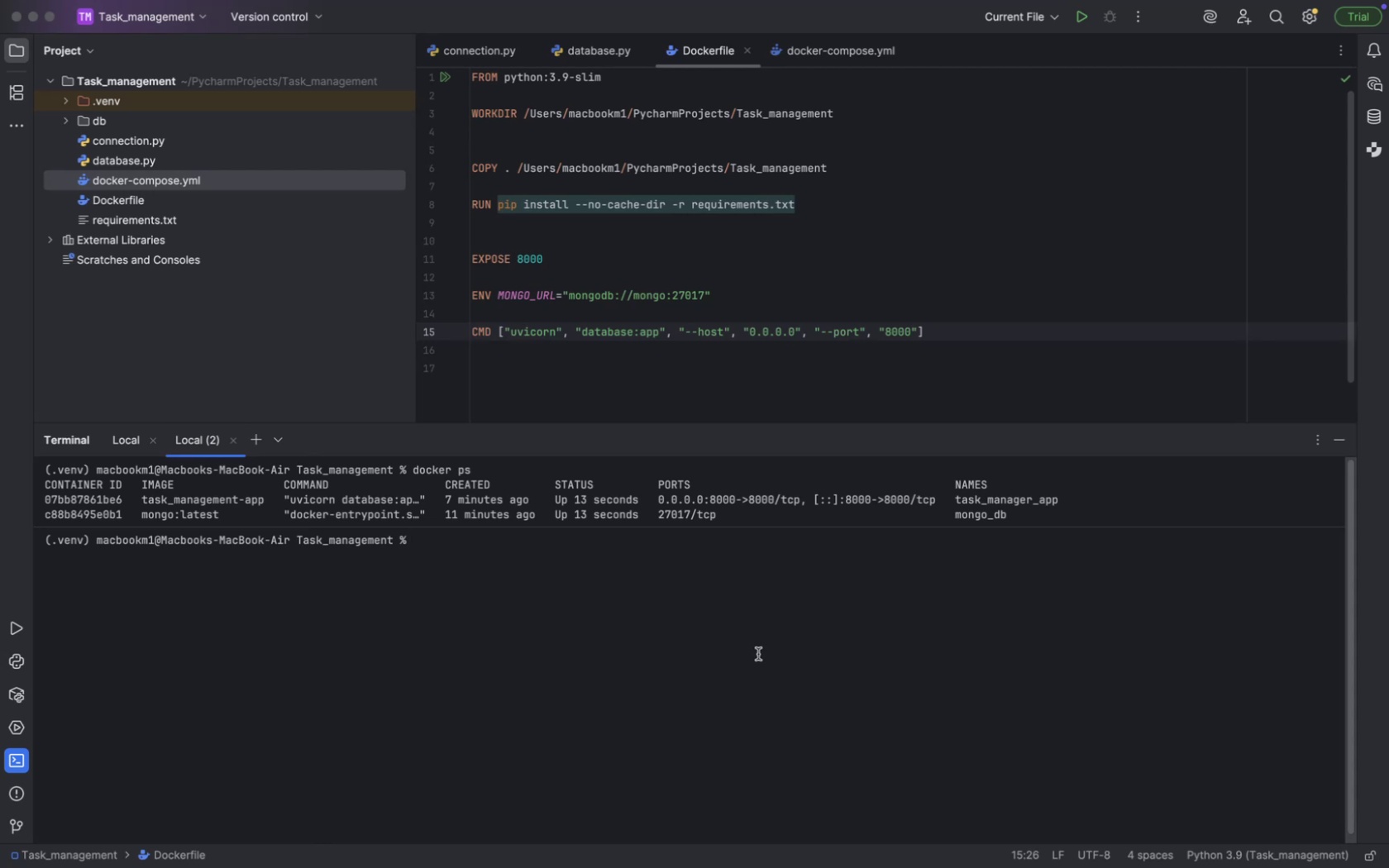 
wait(7.82)
 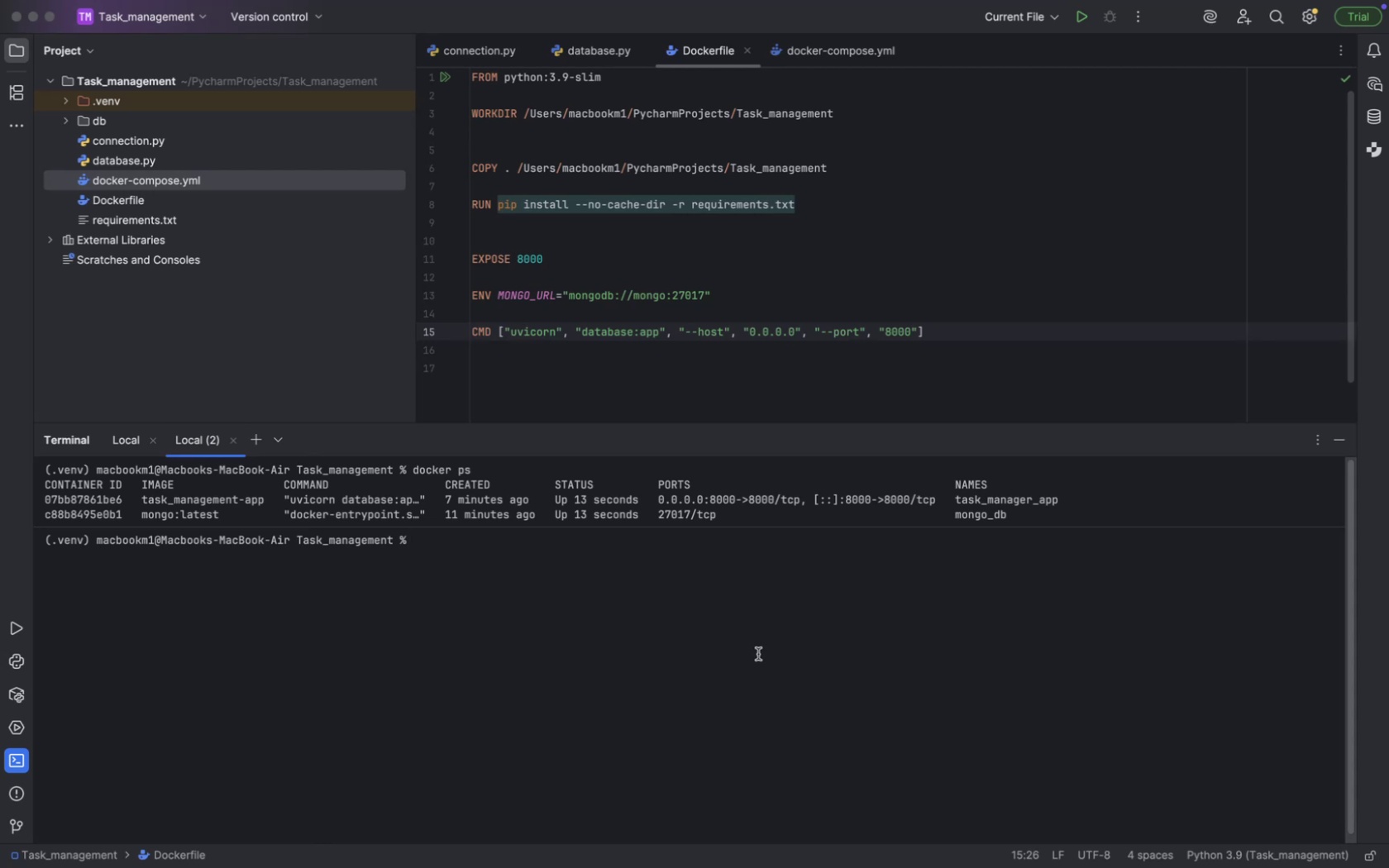 
type(docker exec -it task_manager_app /bin/sh)
 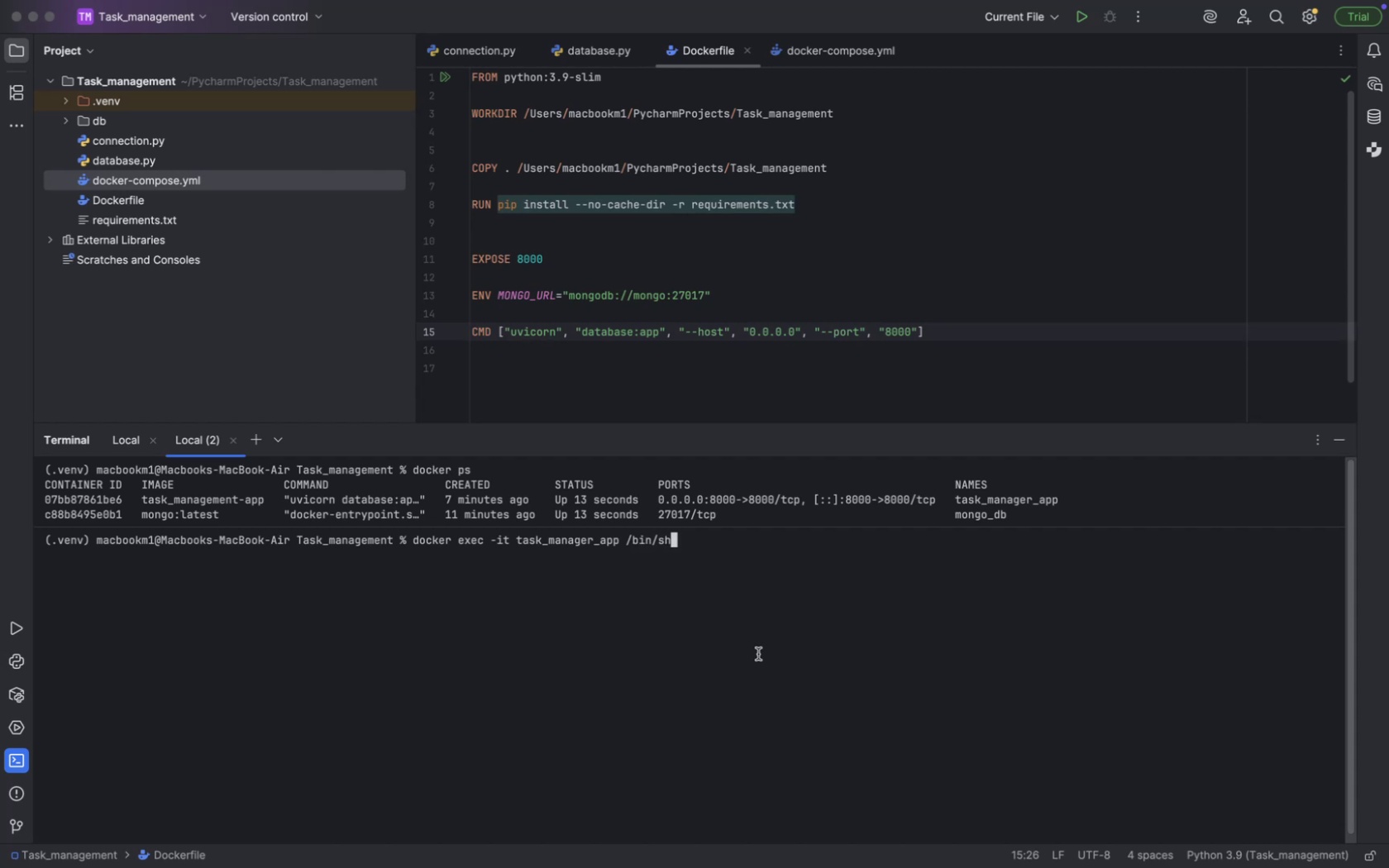 
 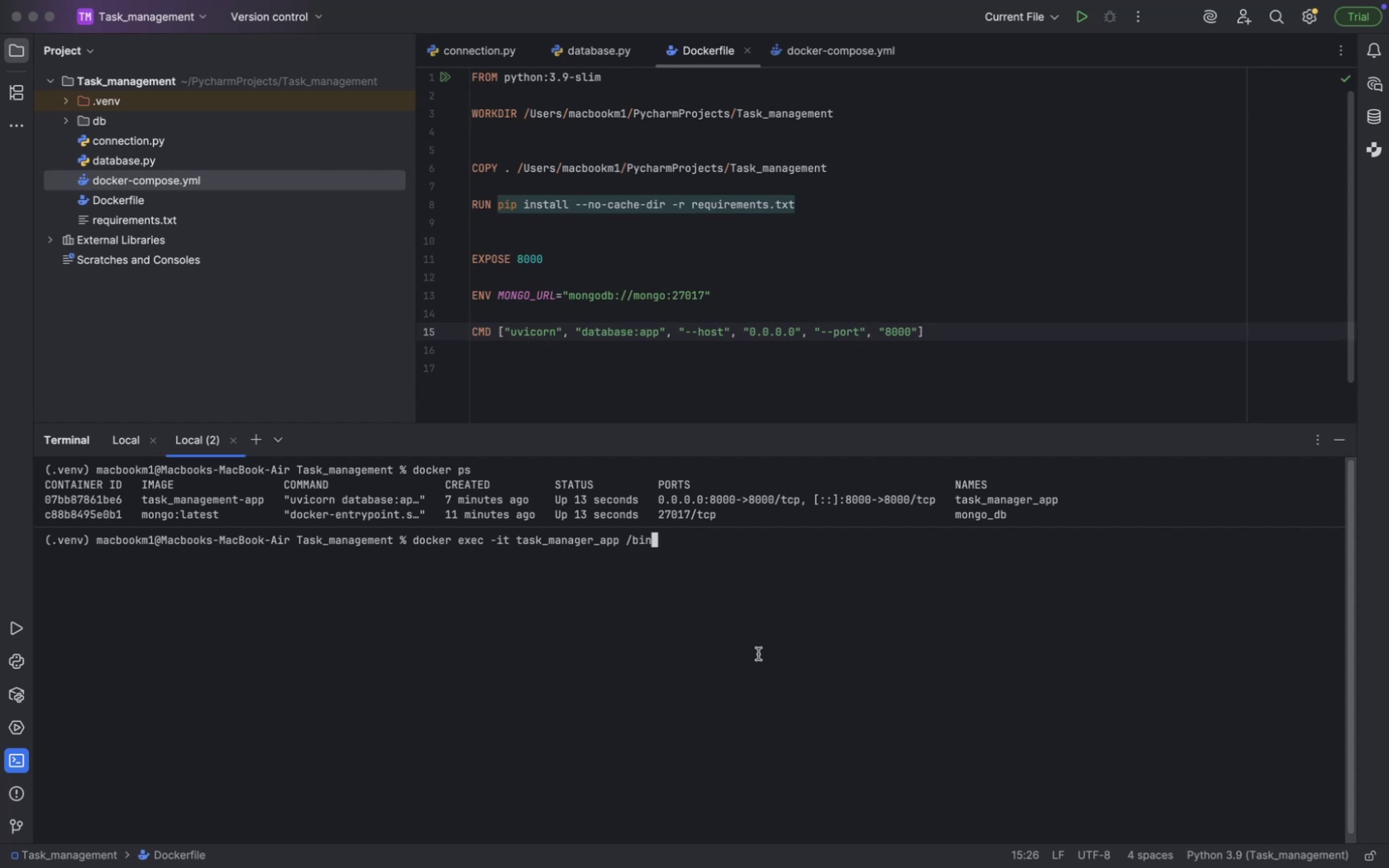 
key(Enter)
 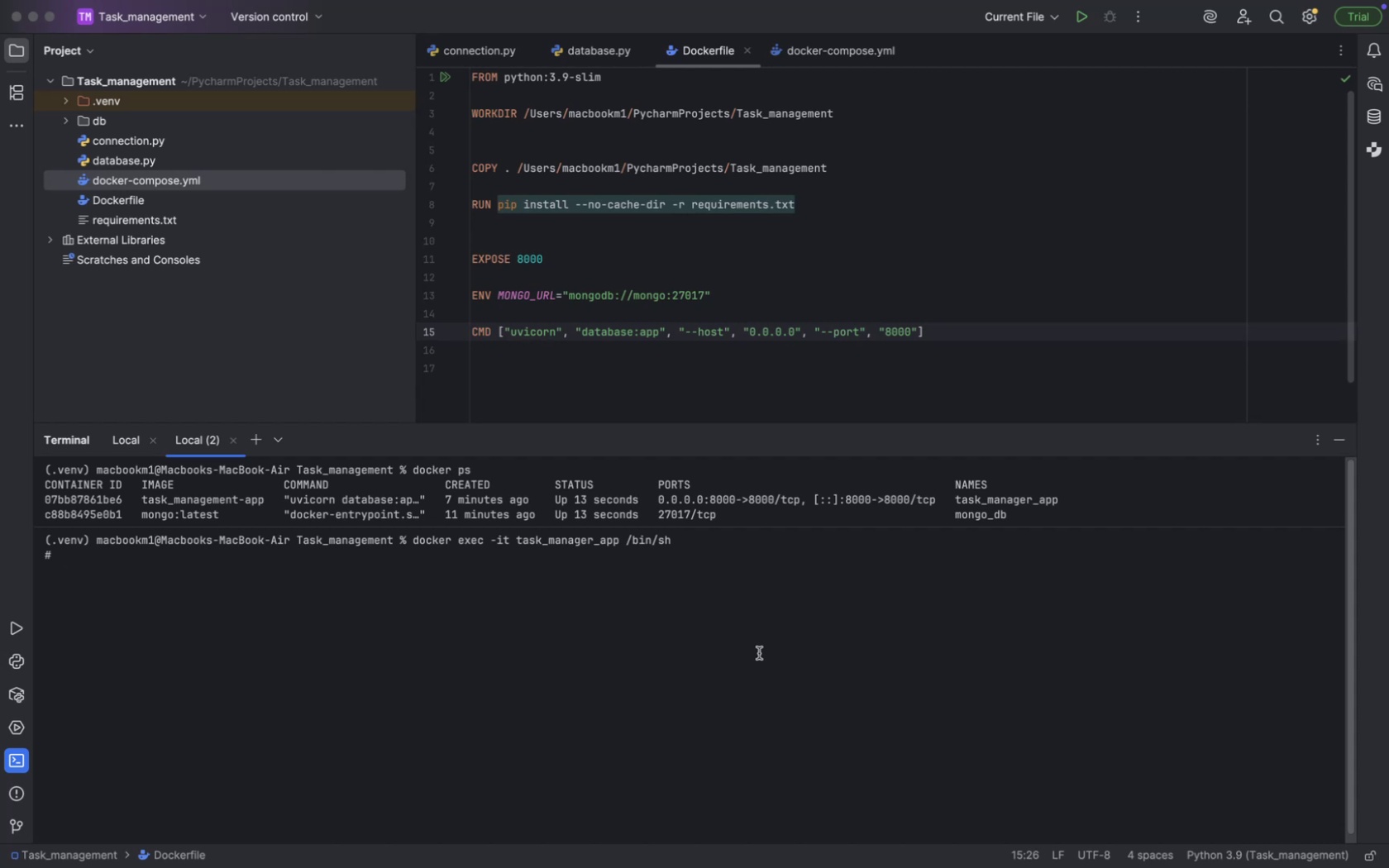 
wait(36.97)
 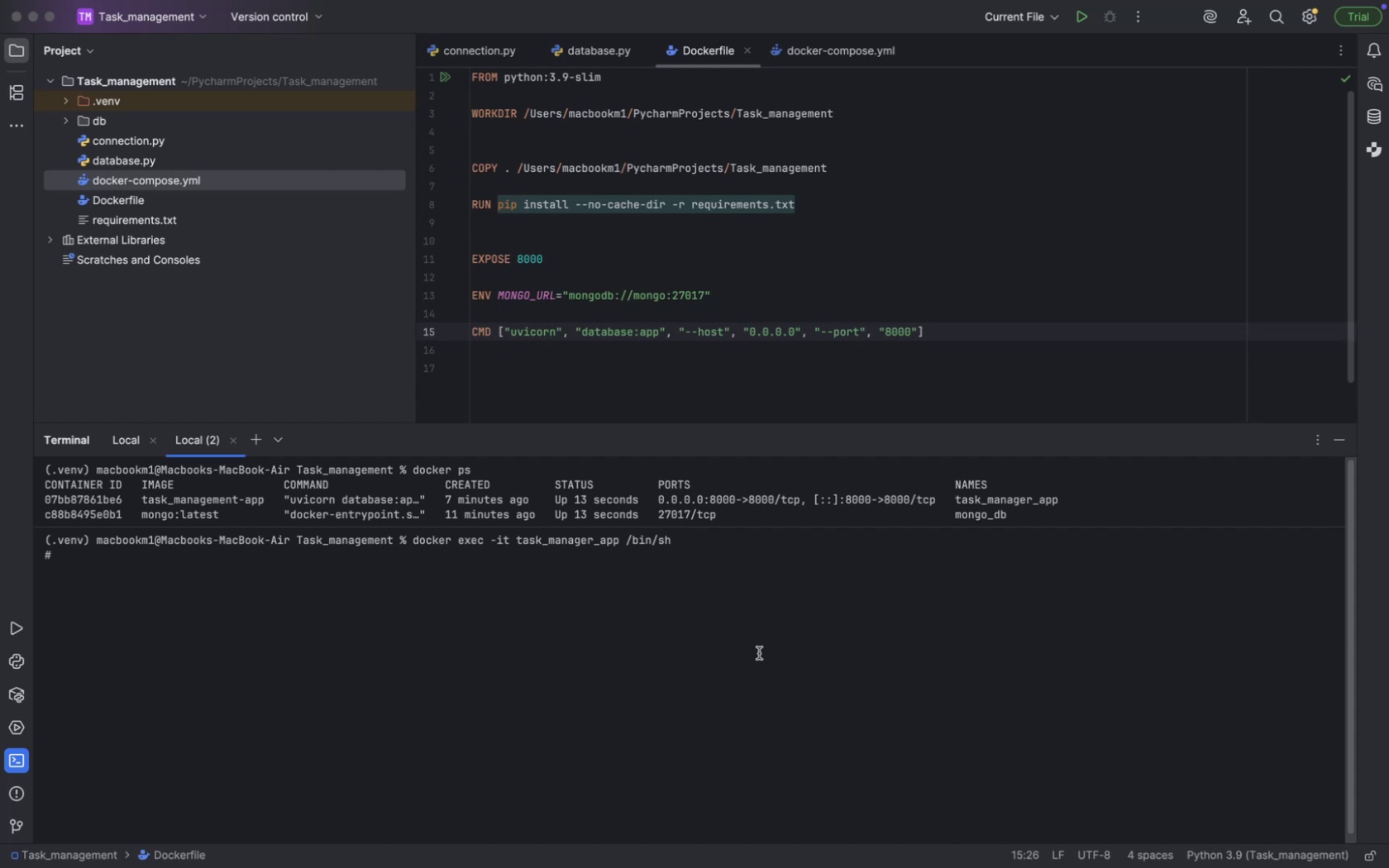 
type(show dbs)
 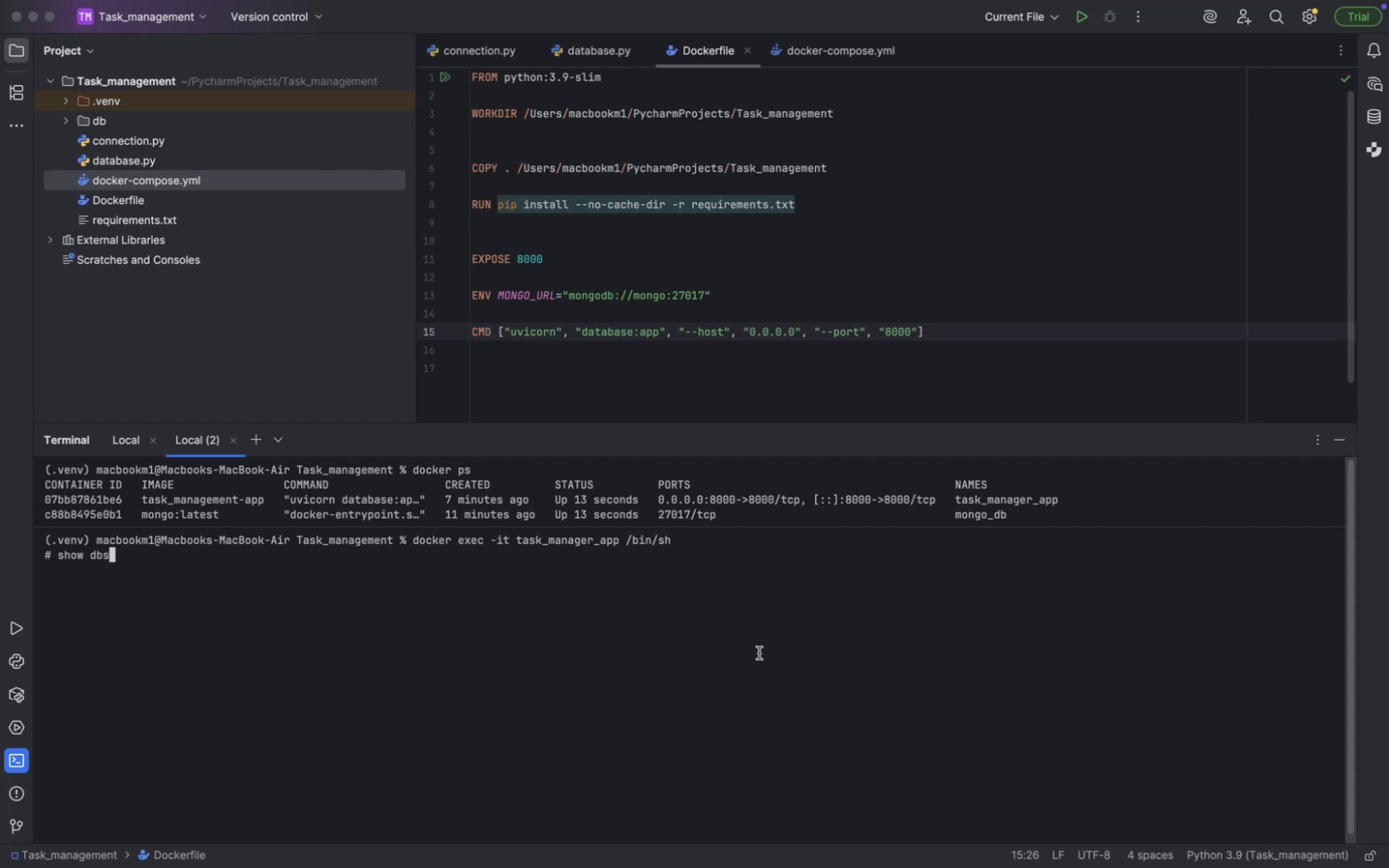 
key(Enter)
 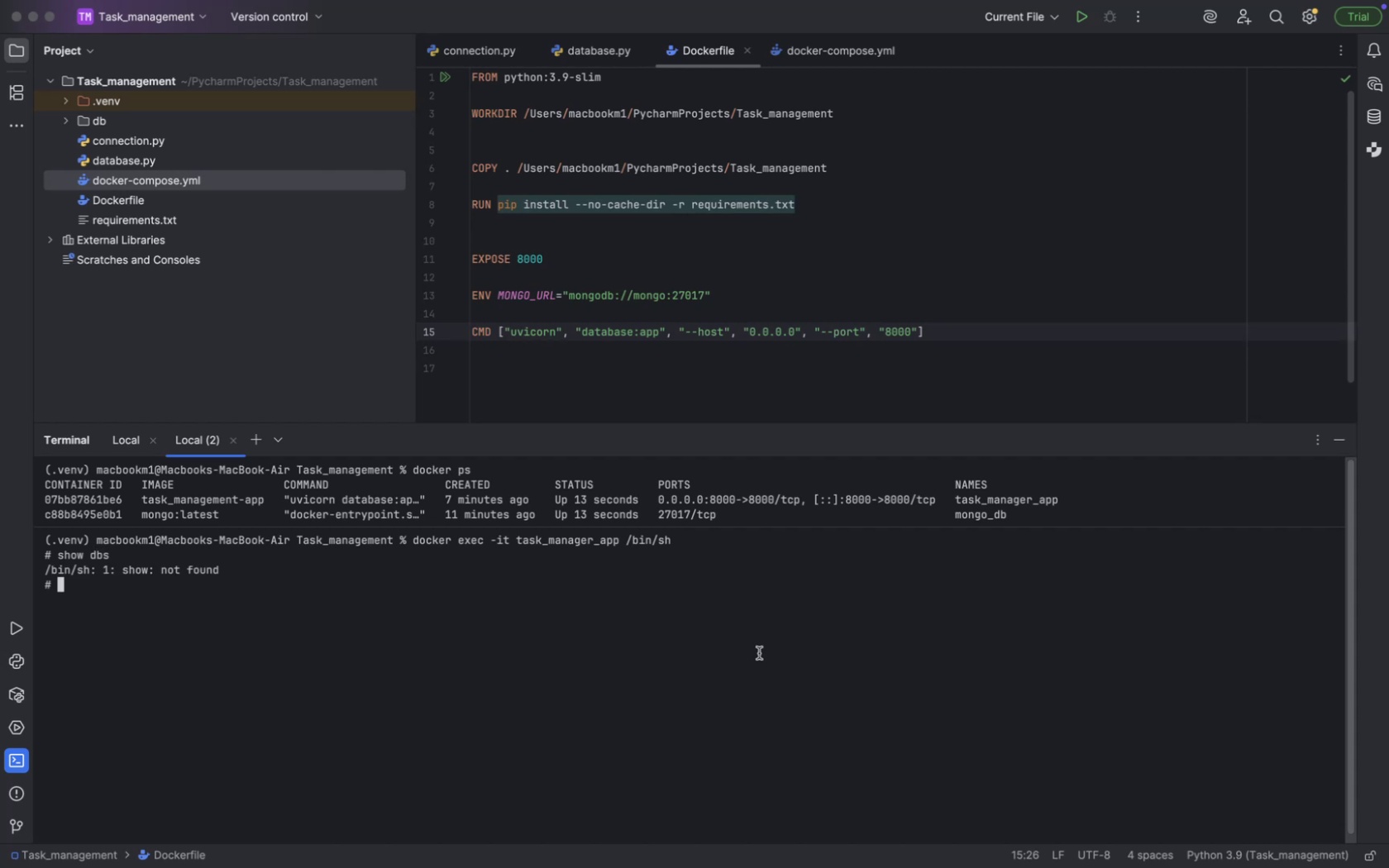 
wait(10.27)
 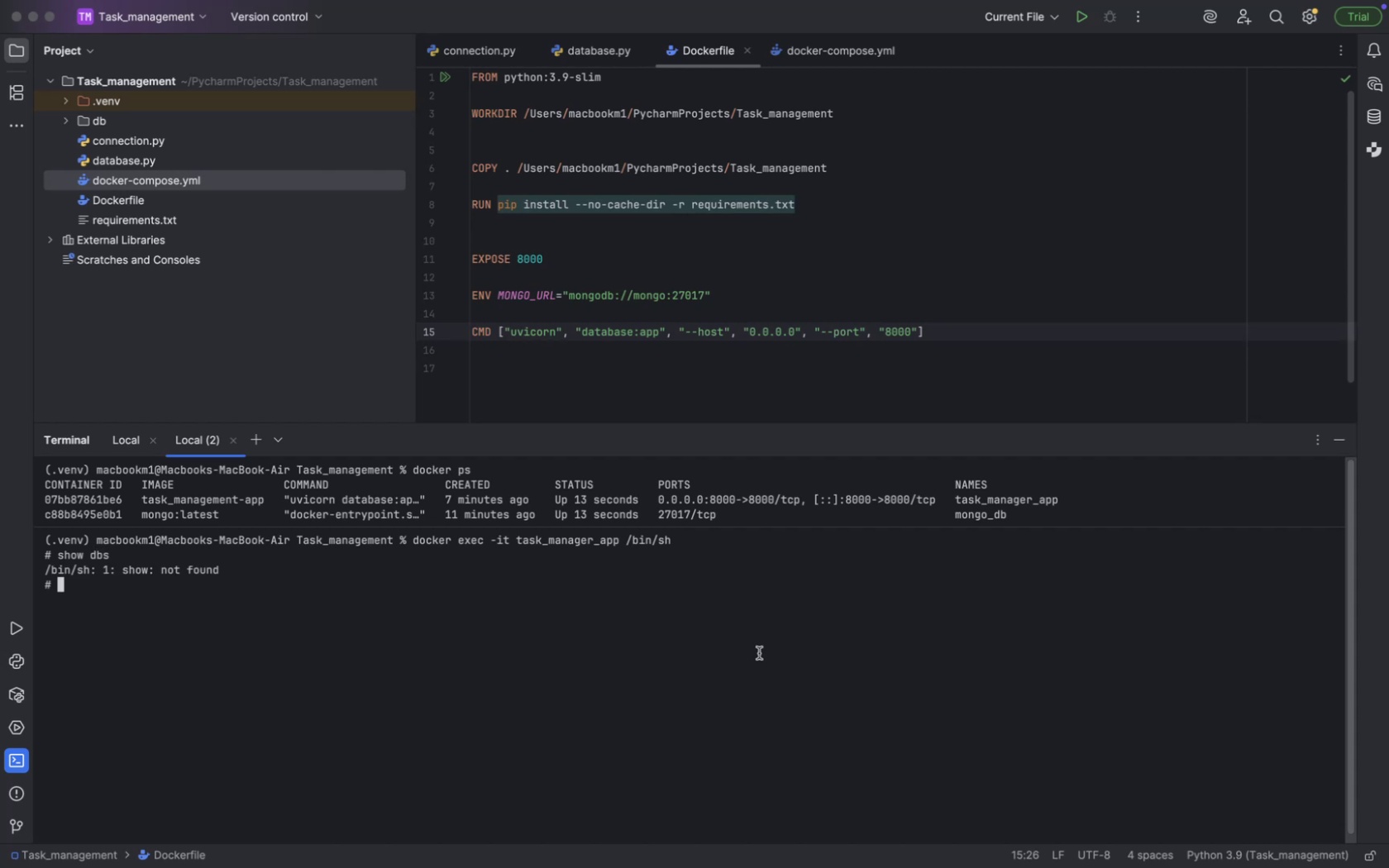 
type(use ta)
 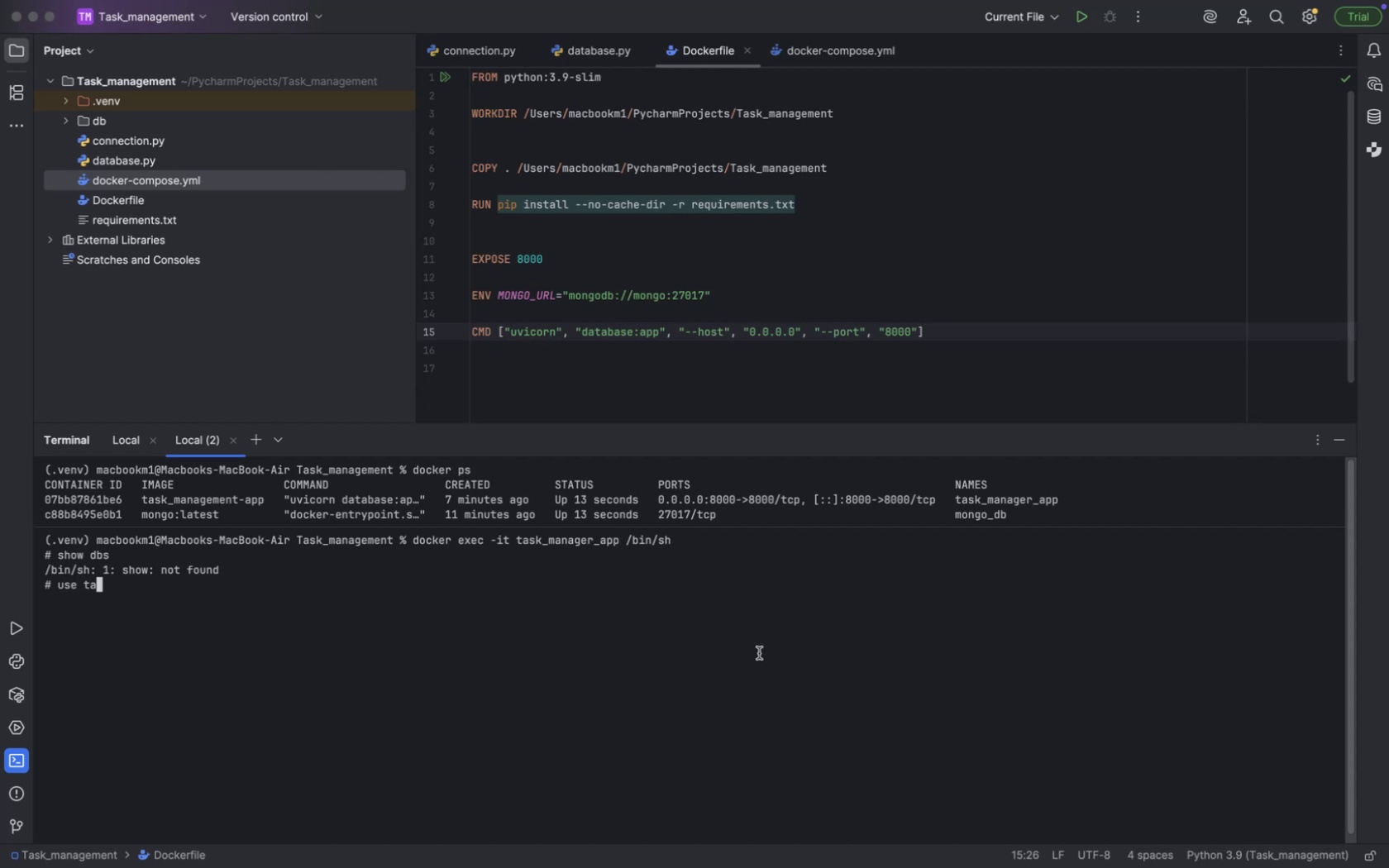 
type(sk_db)
 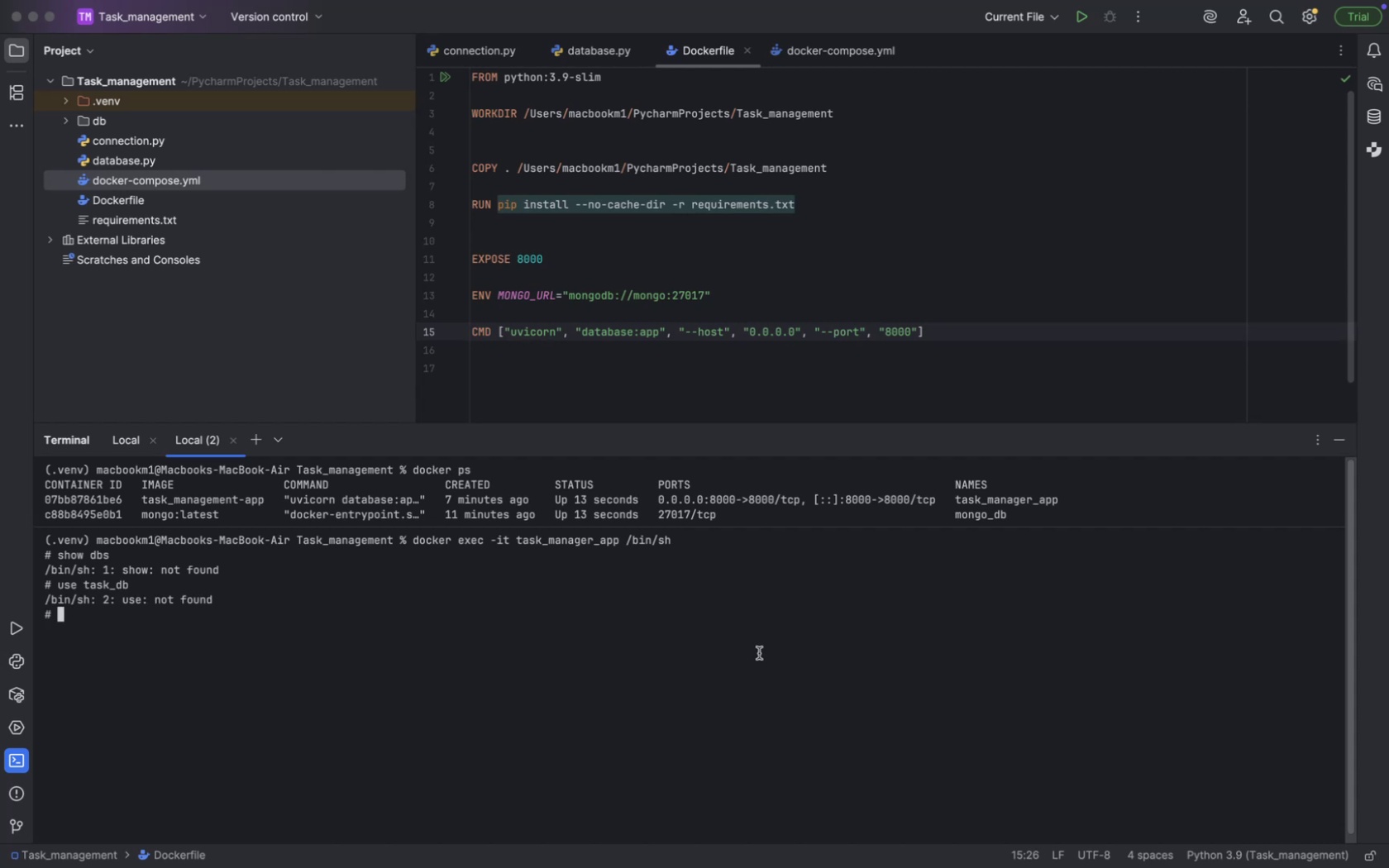 
 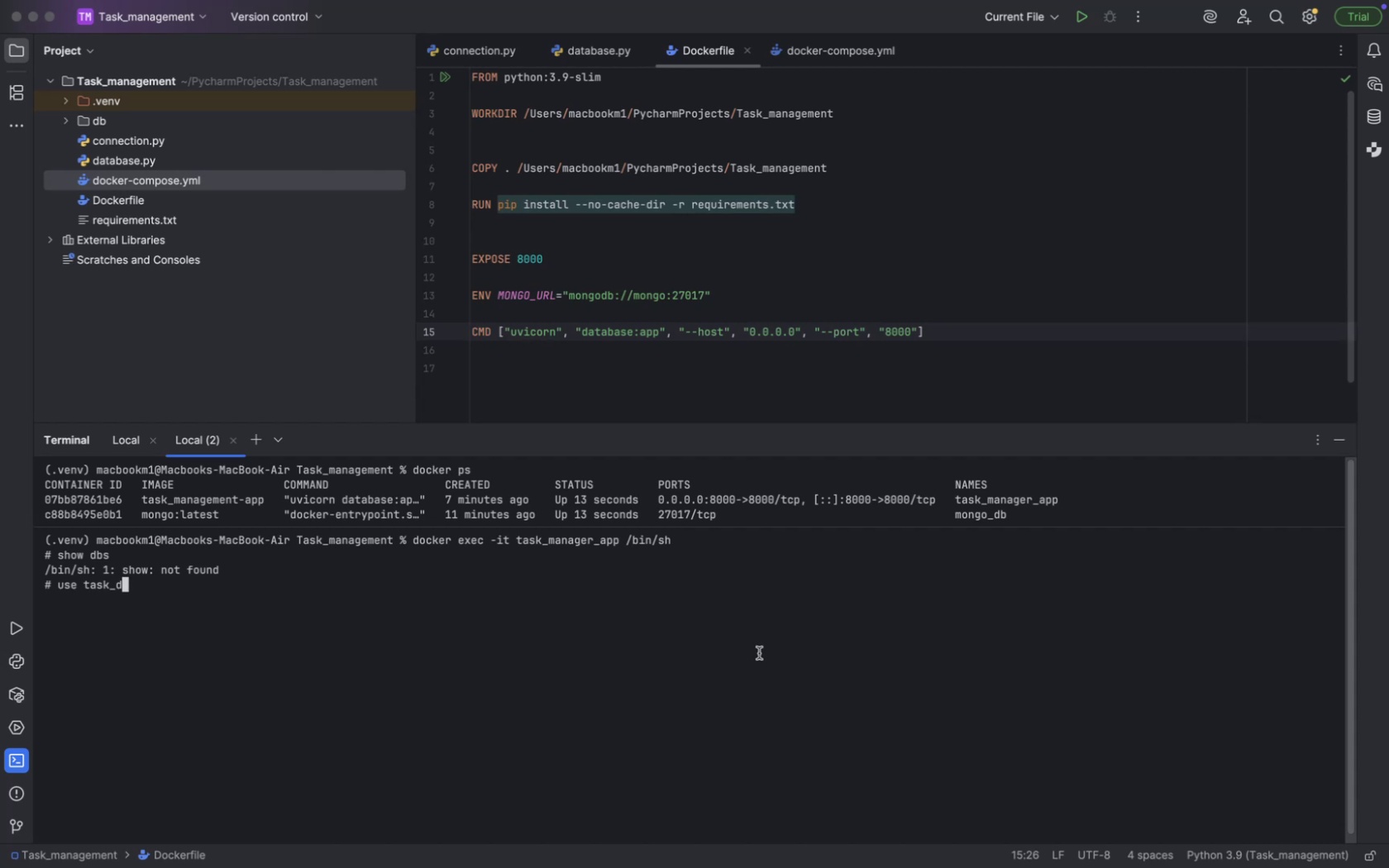 
key(Enter)
 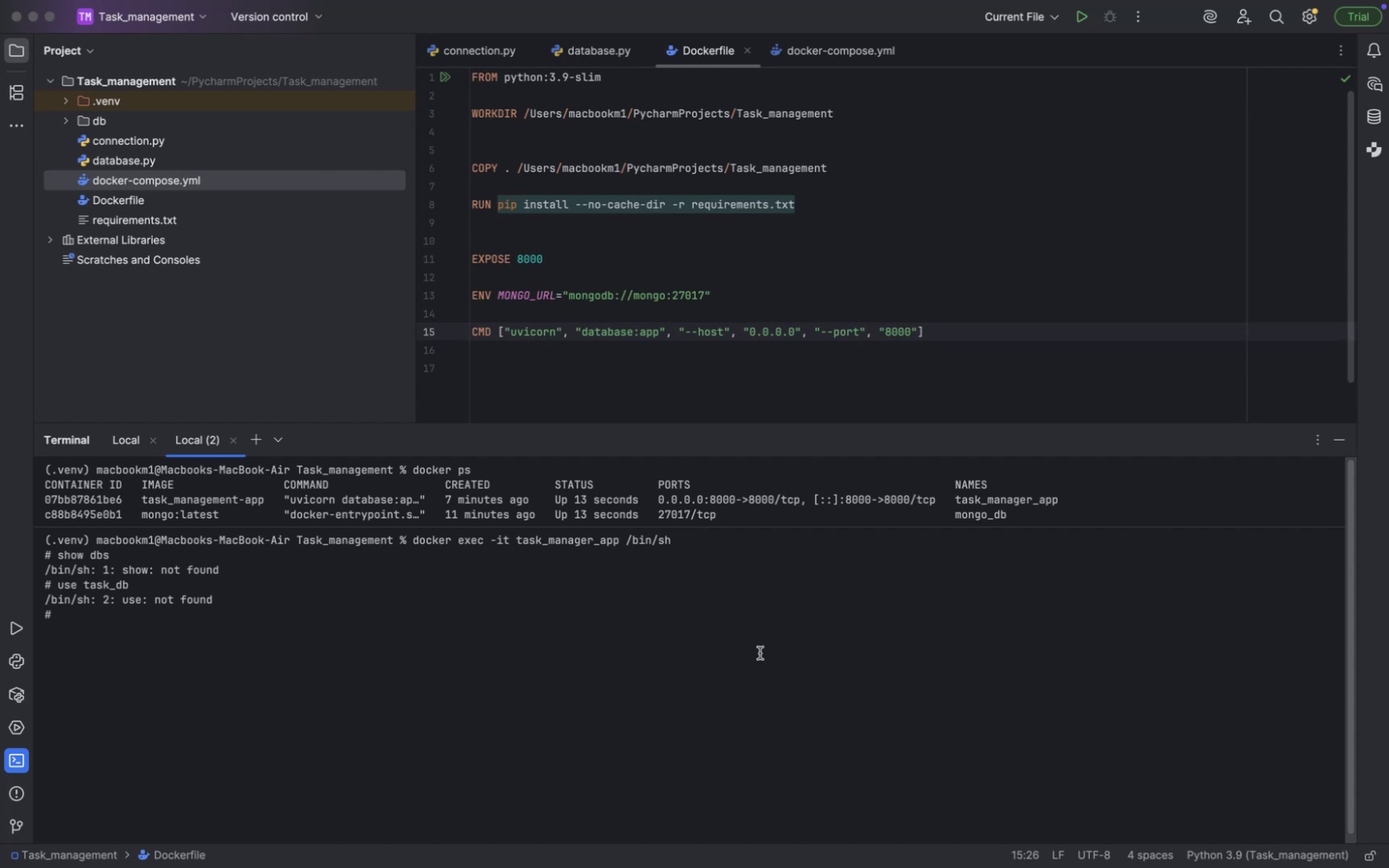 
wait(53.96)
 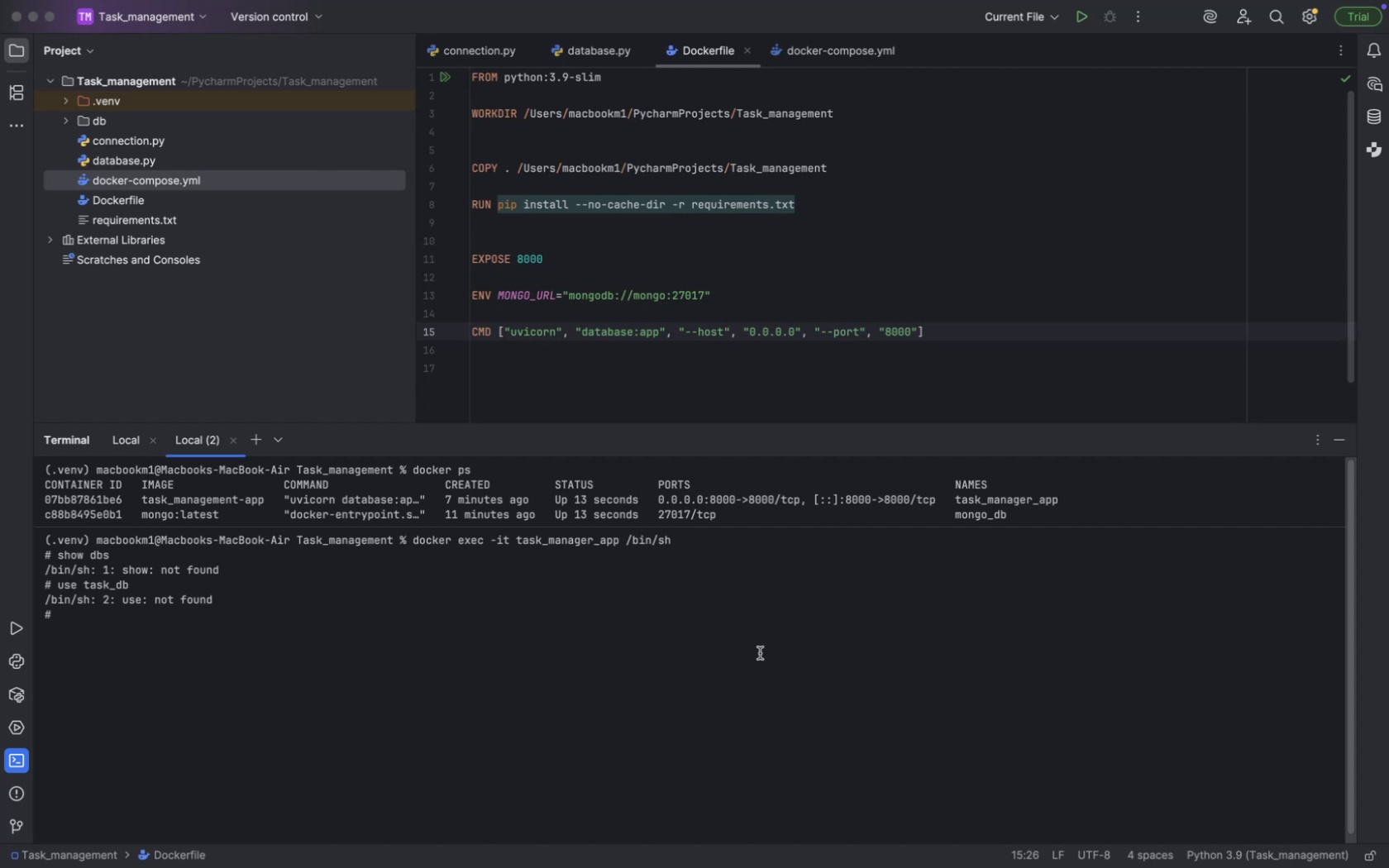 
type(mongosh)
 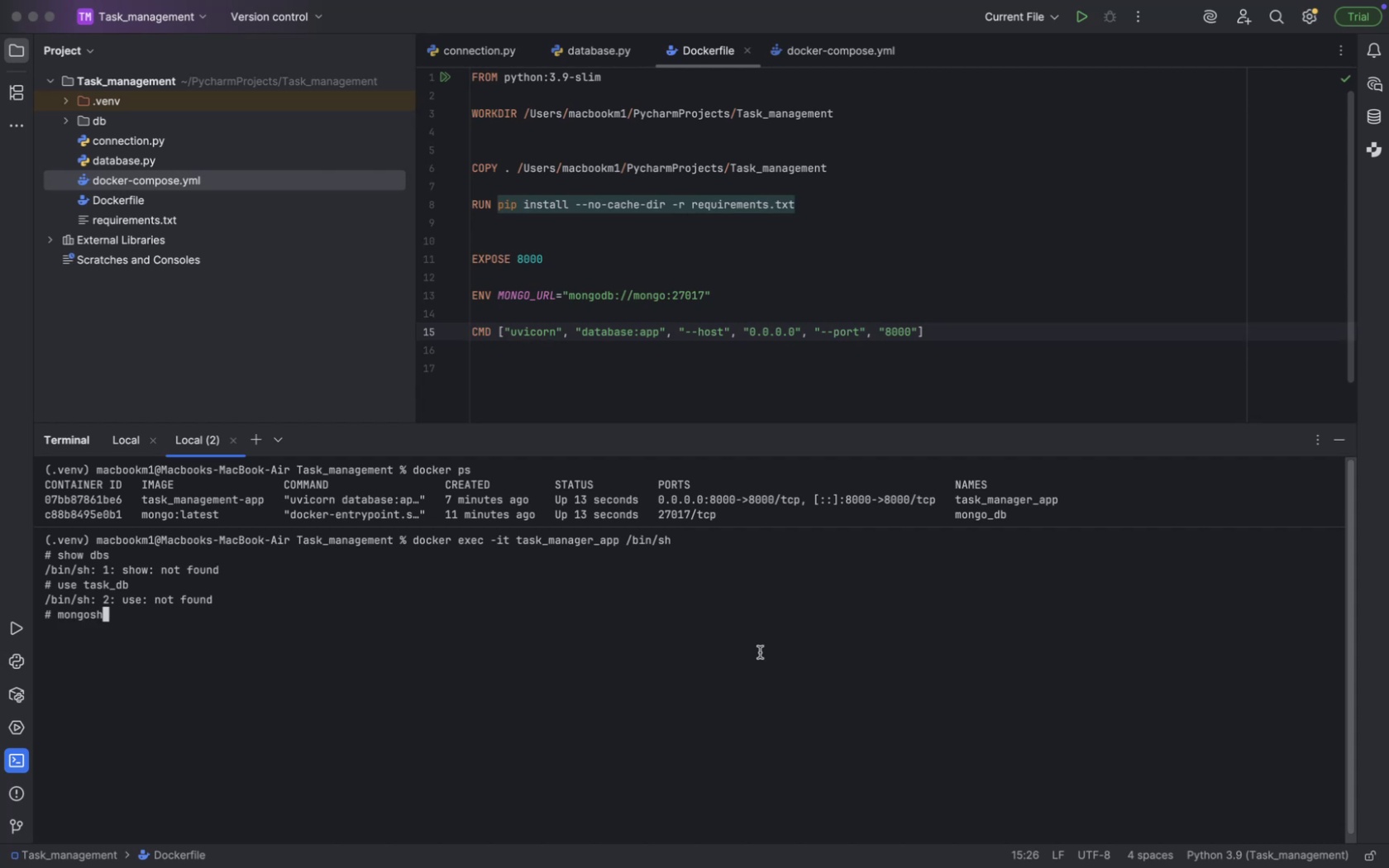 
key(Enter)
 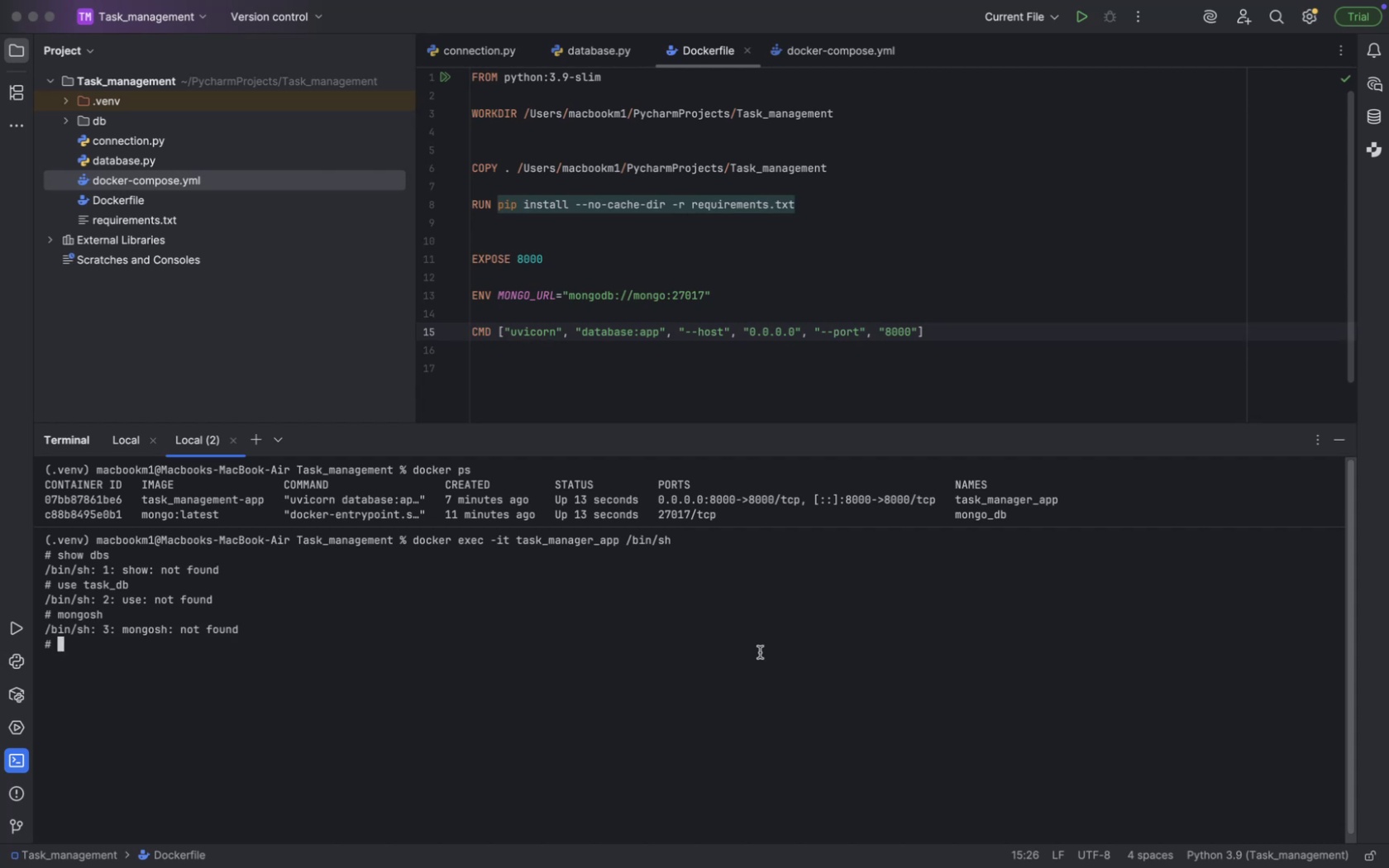 
type(ls)
 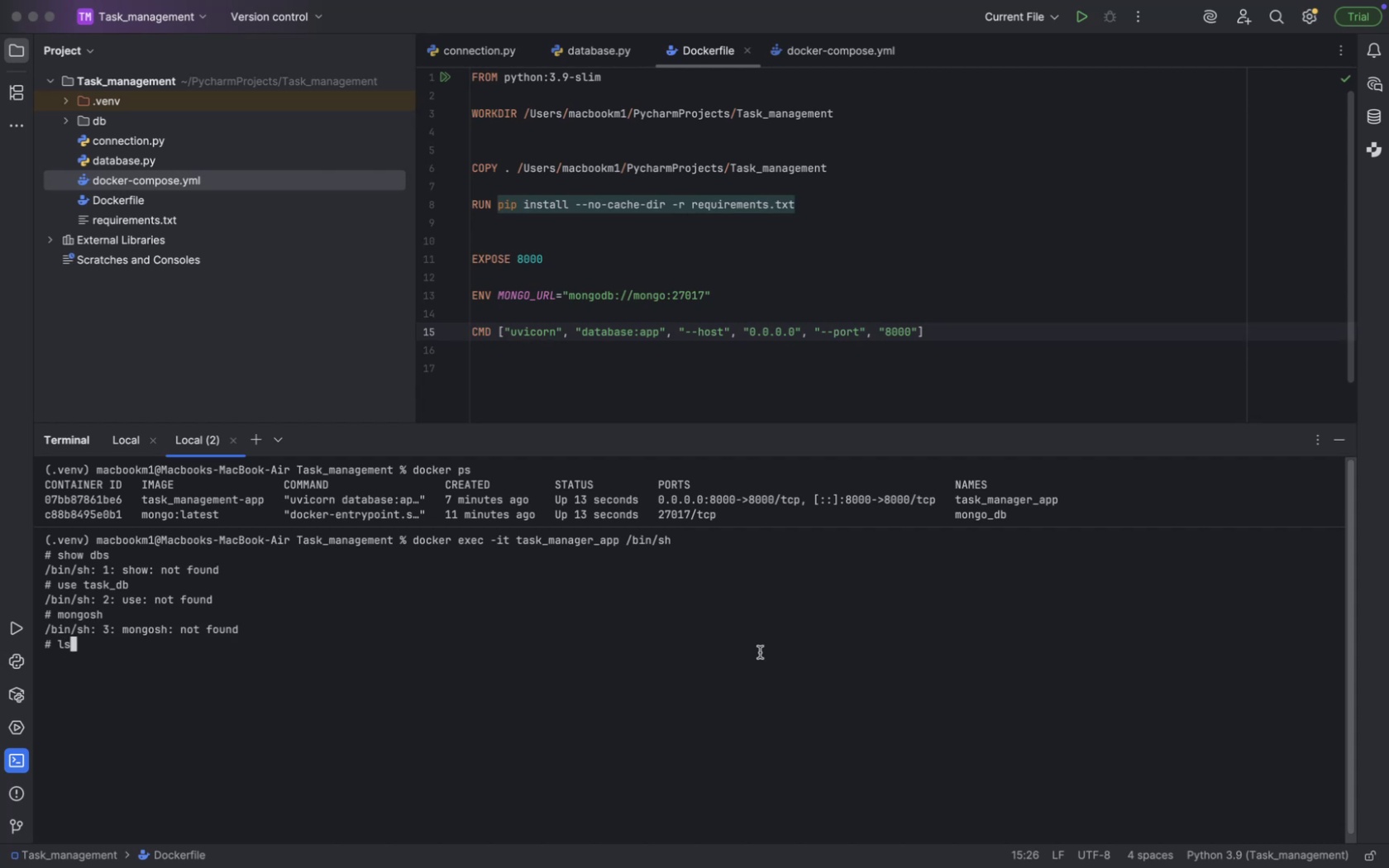 
key(Enter)
 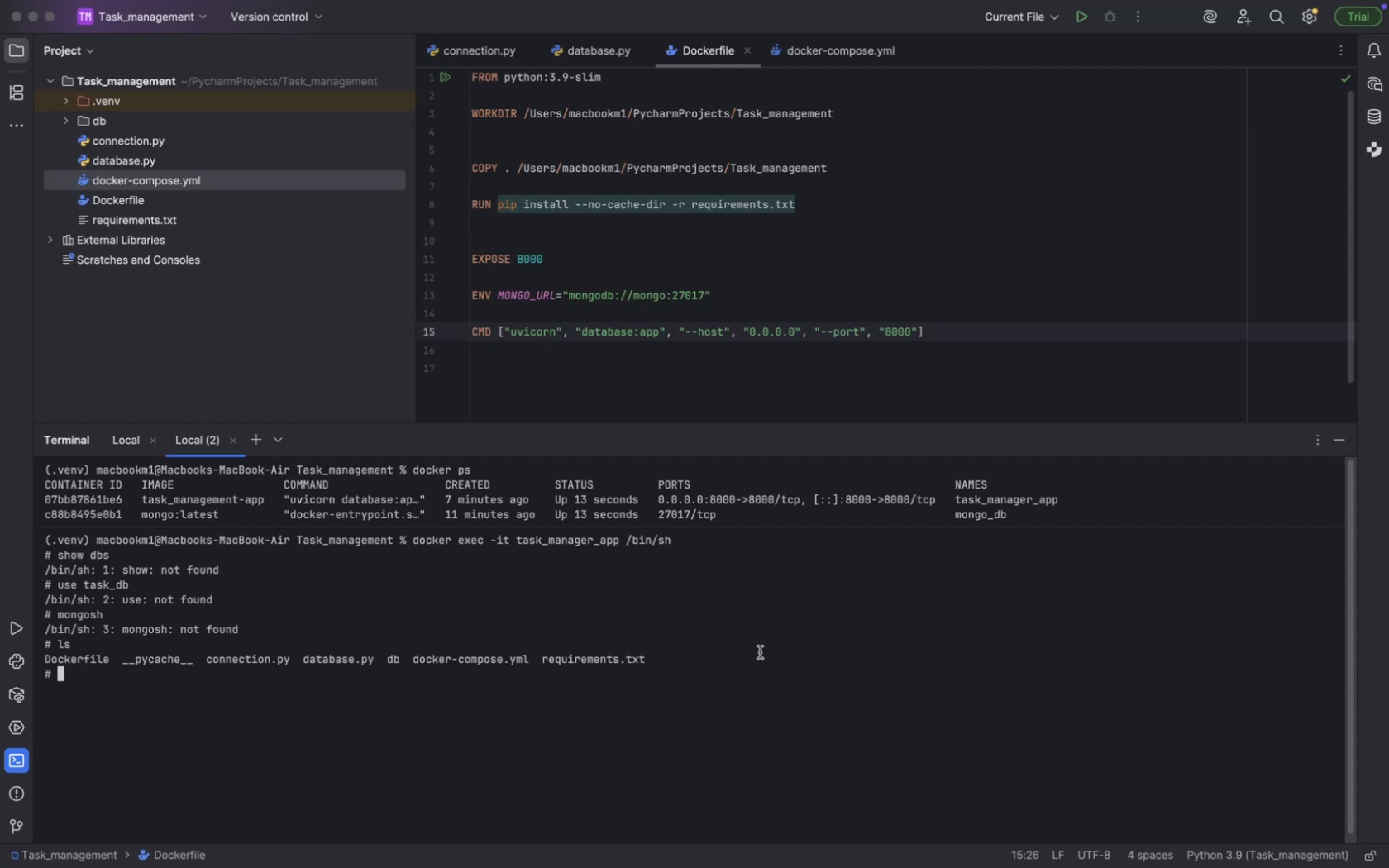 
wait(7.44)
 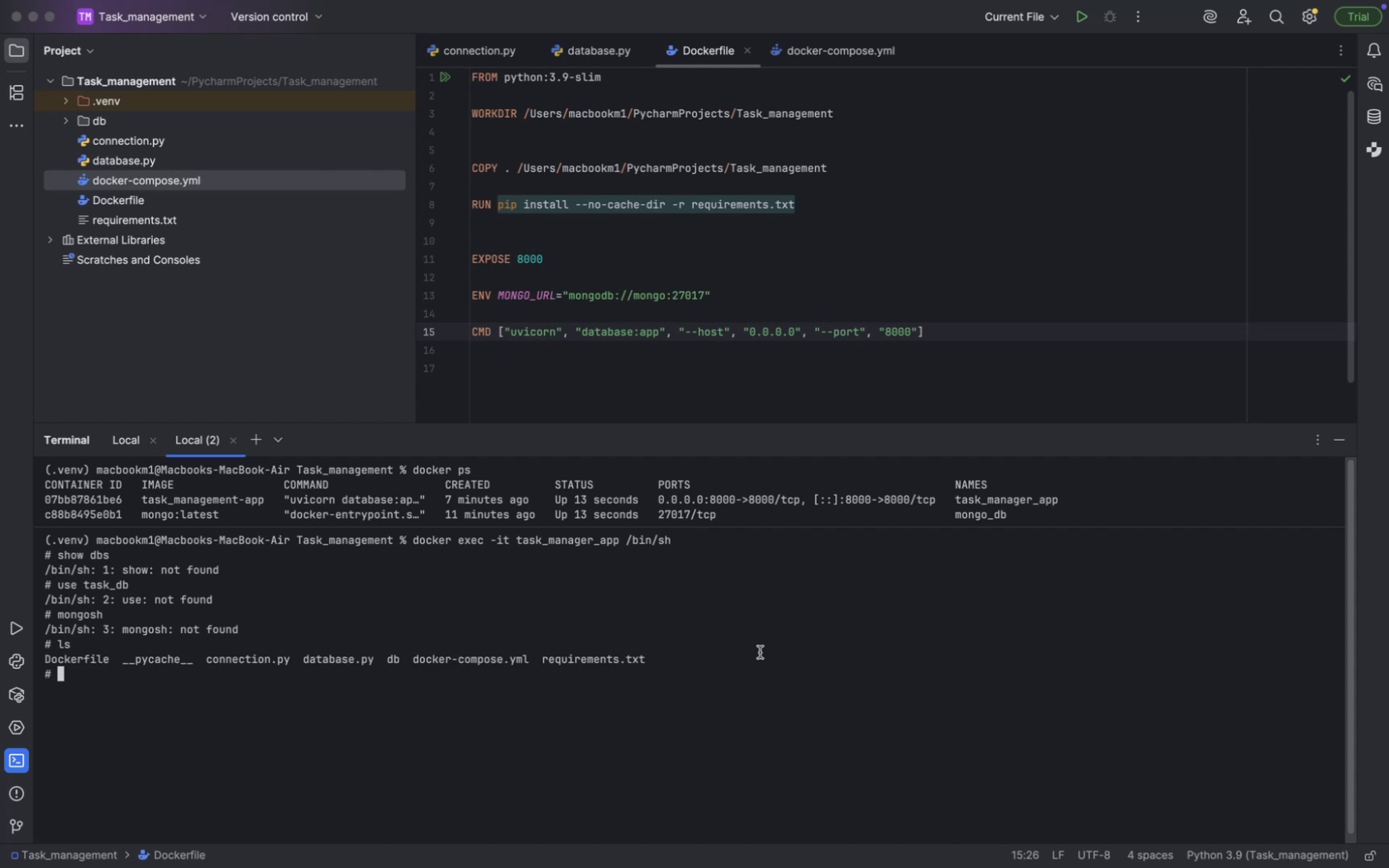 
type(mongosh)
 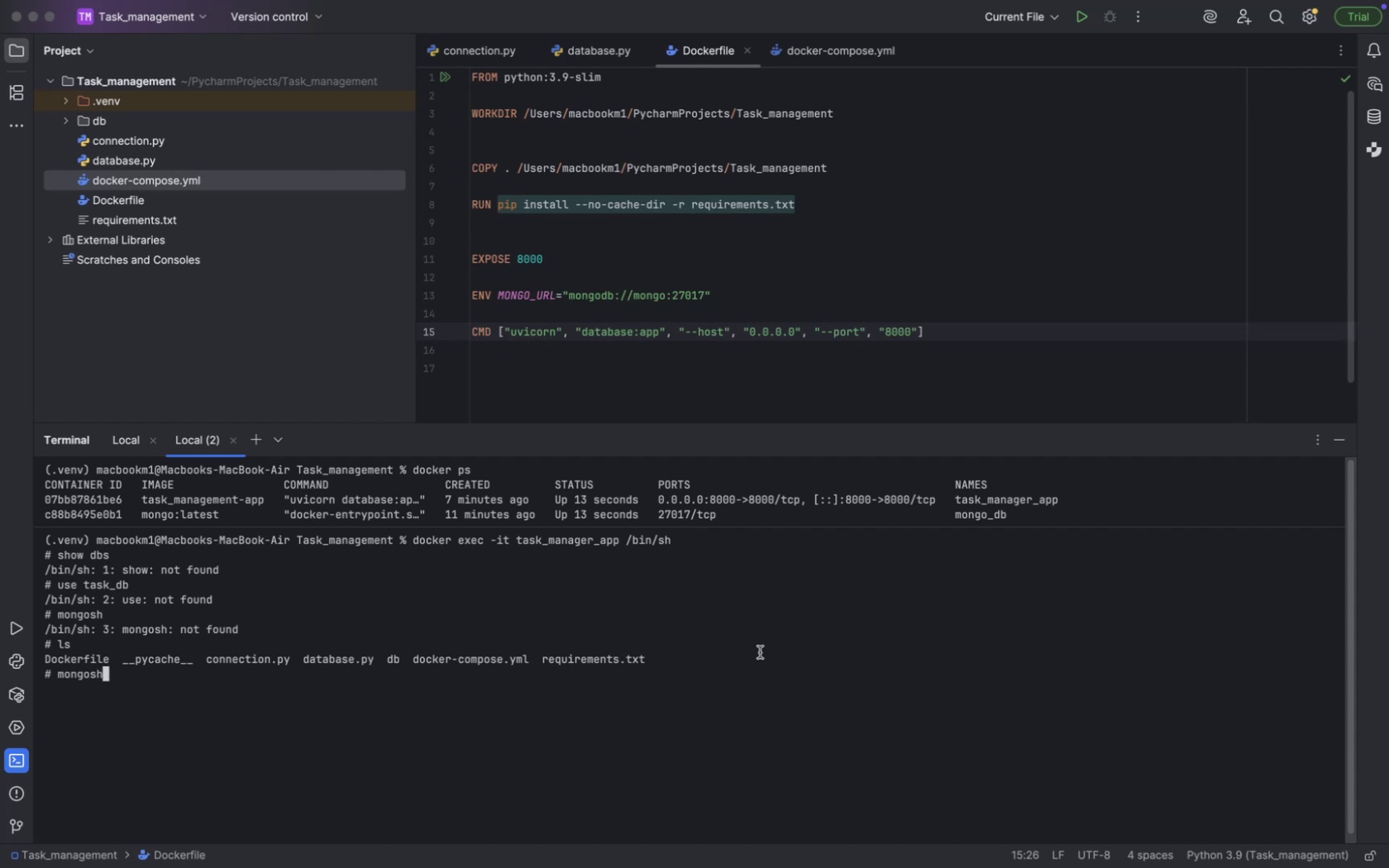 
key(Enter)
 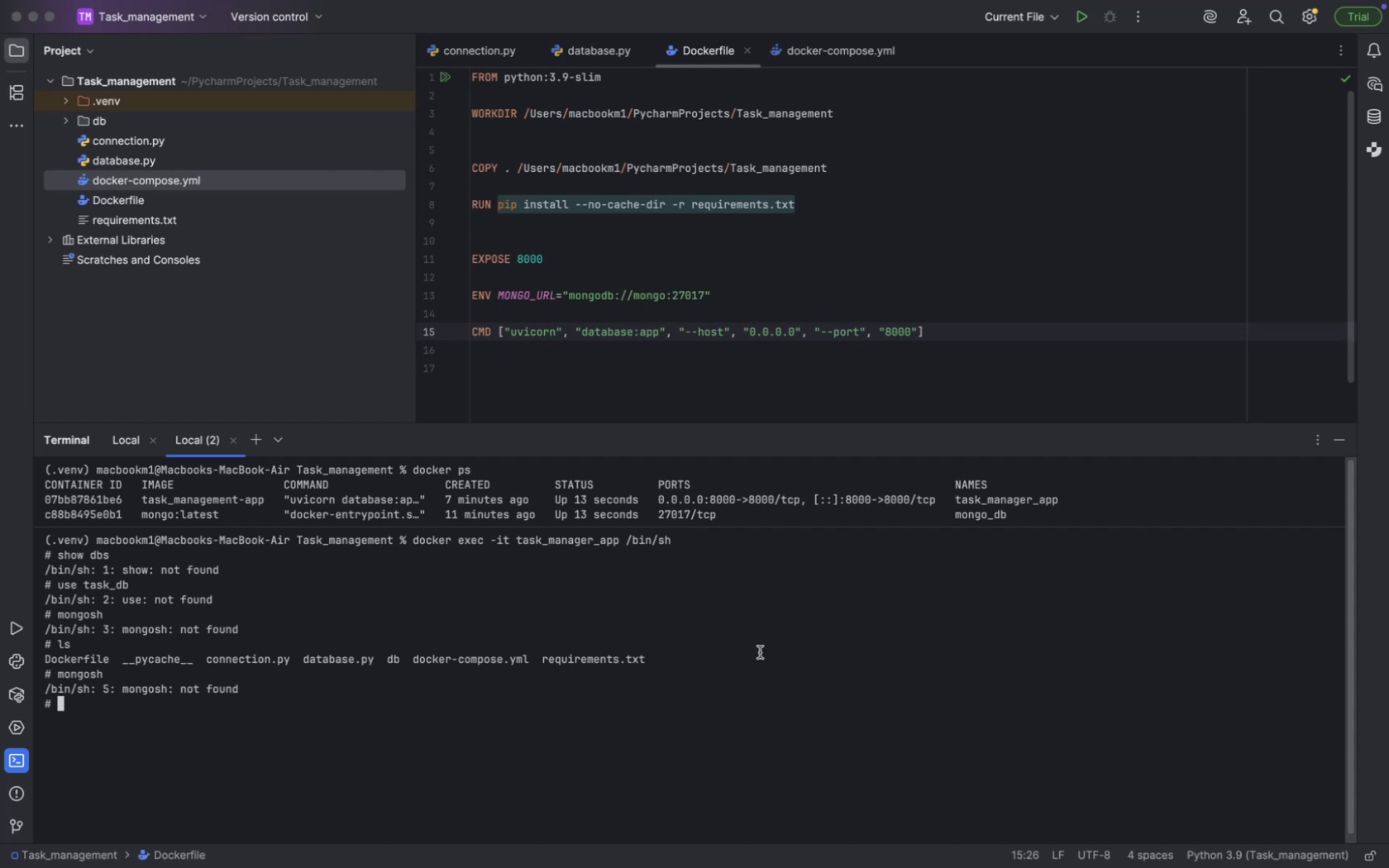 
type(mongod)
 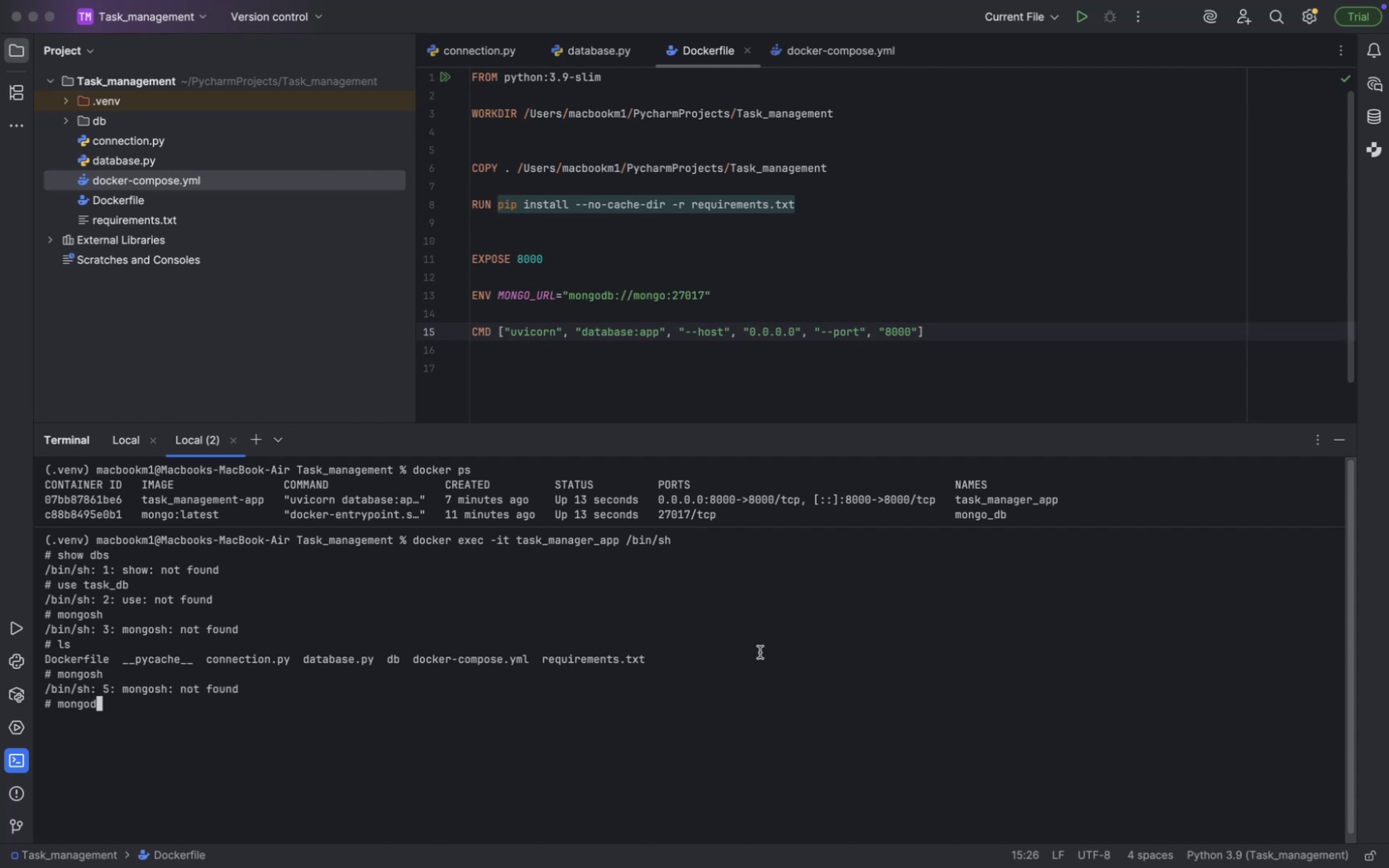 
key(Enter)
 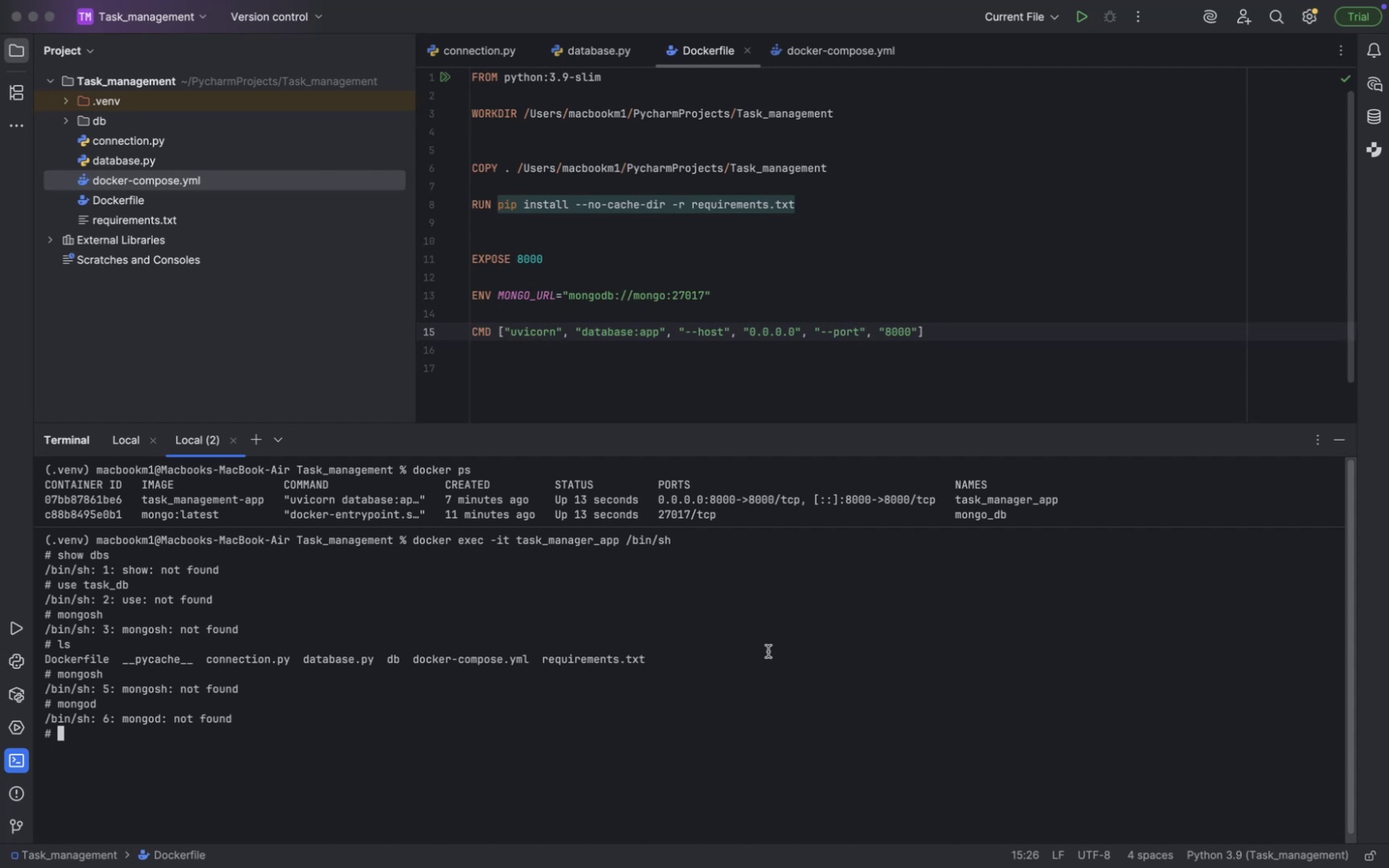 
wait(82.71)
 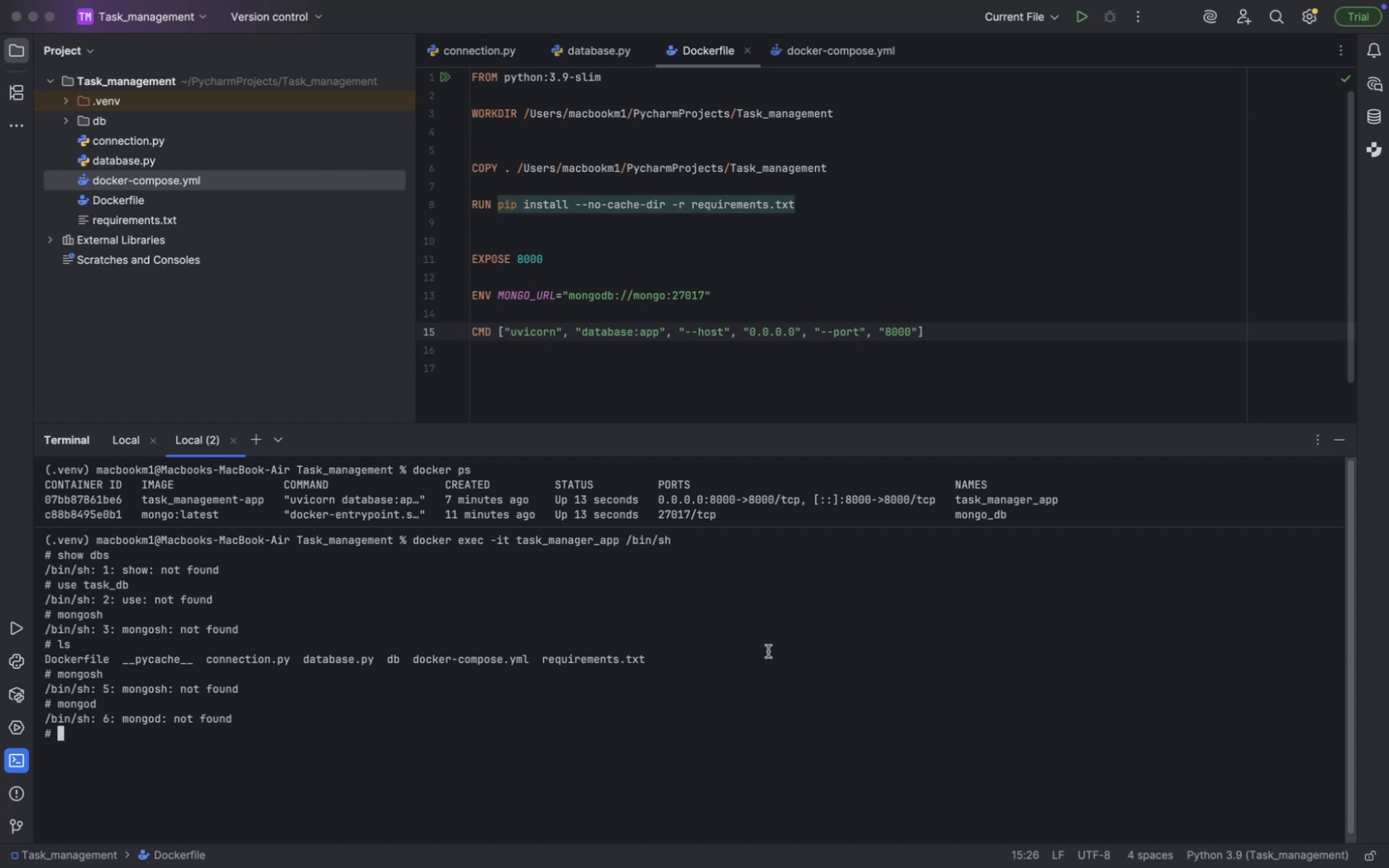 
type(exir)
 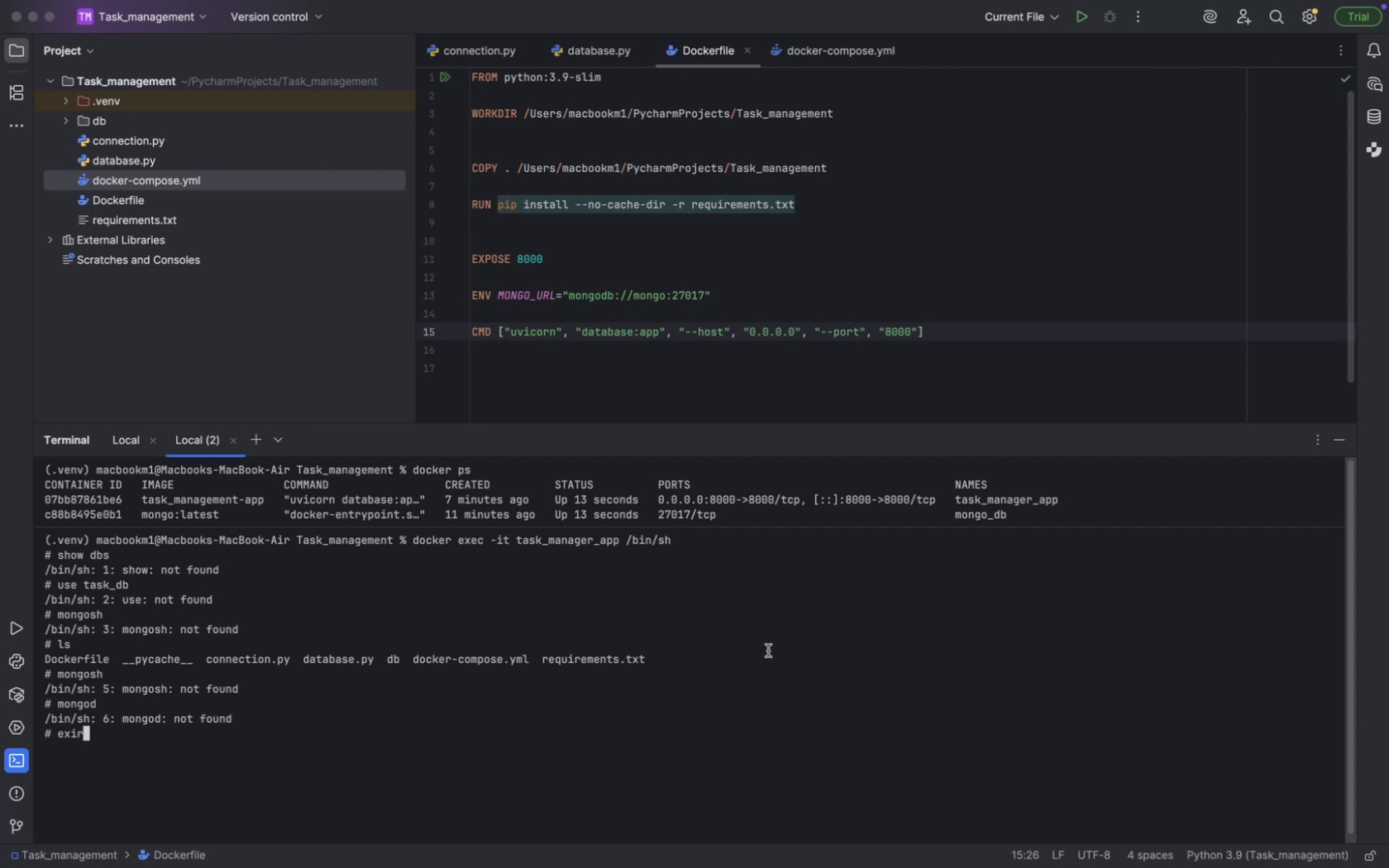 
key(Enter)
 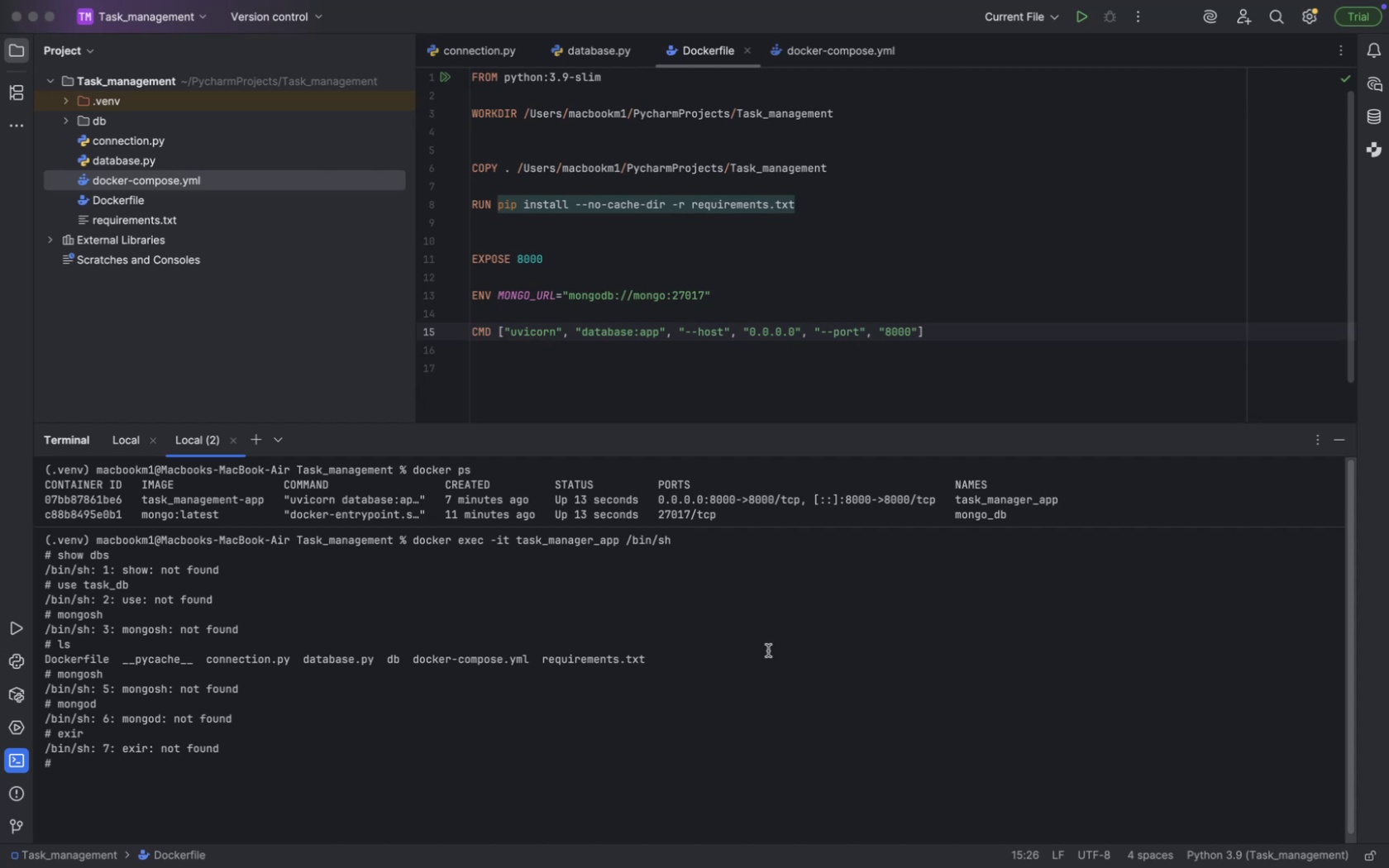 
type(exit)
 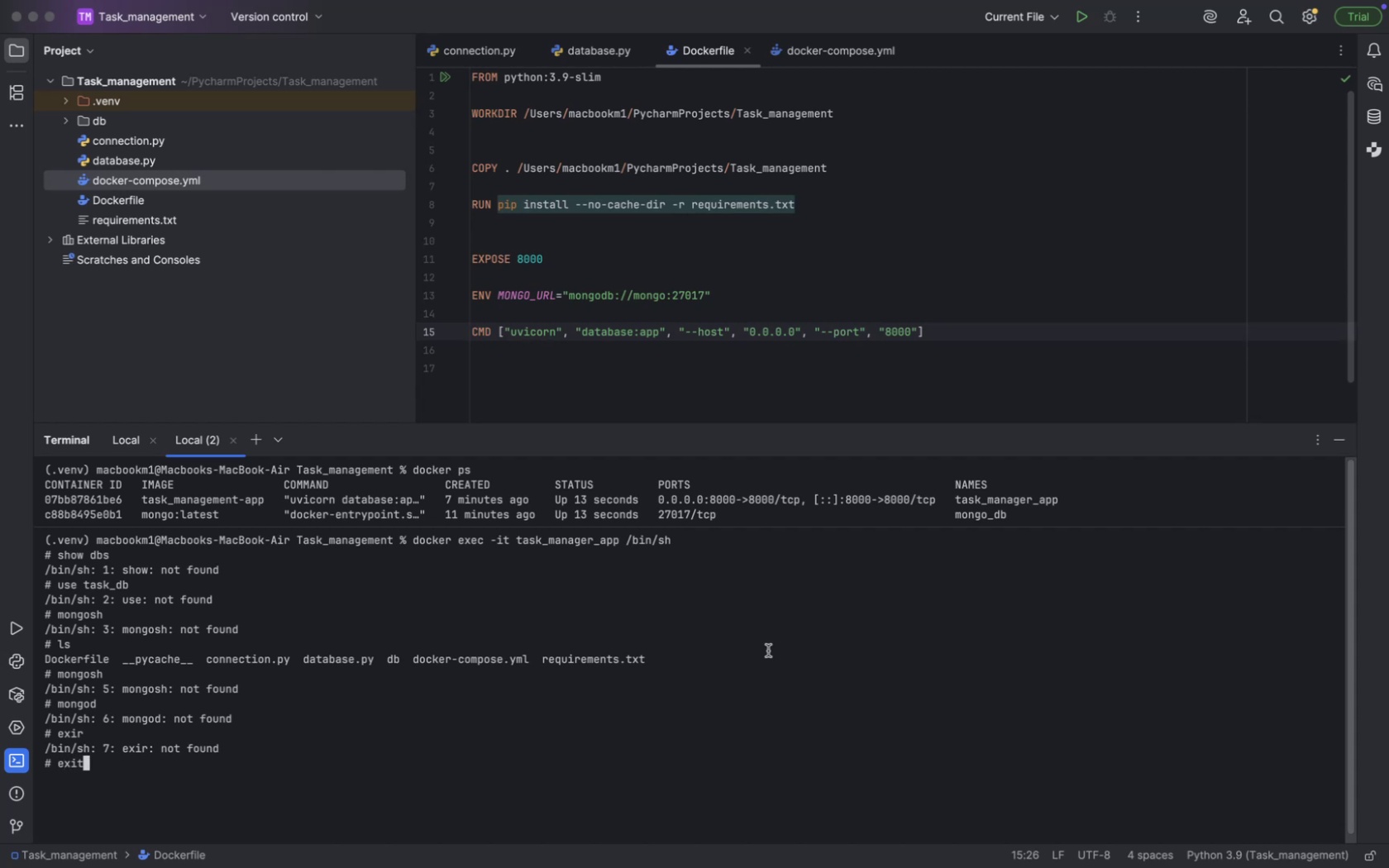 
key(Enter)
 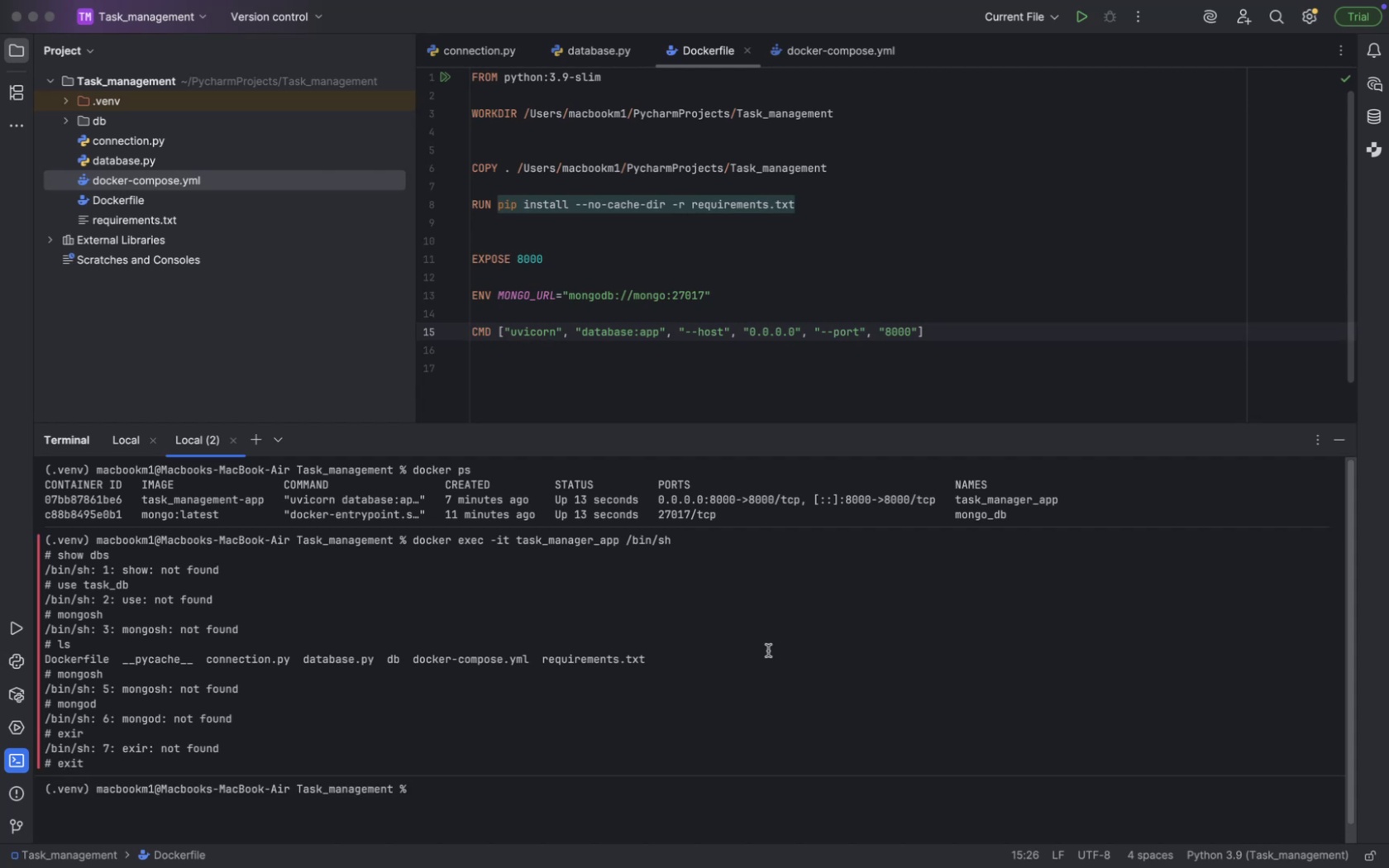 
key(ArrowUp)
 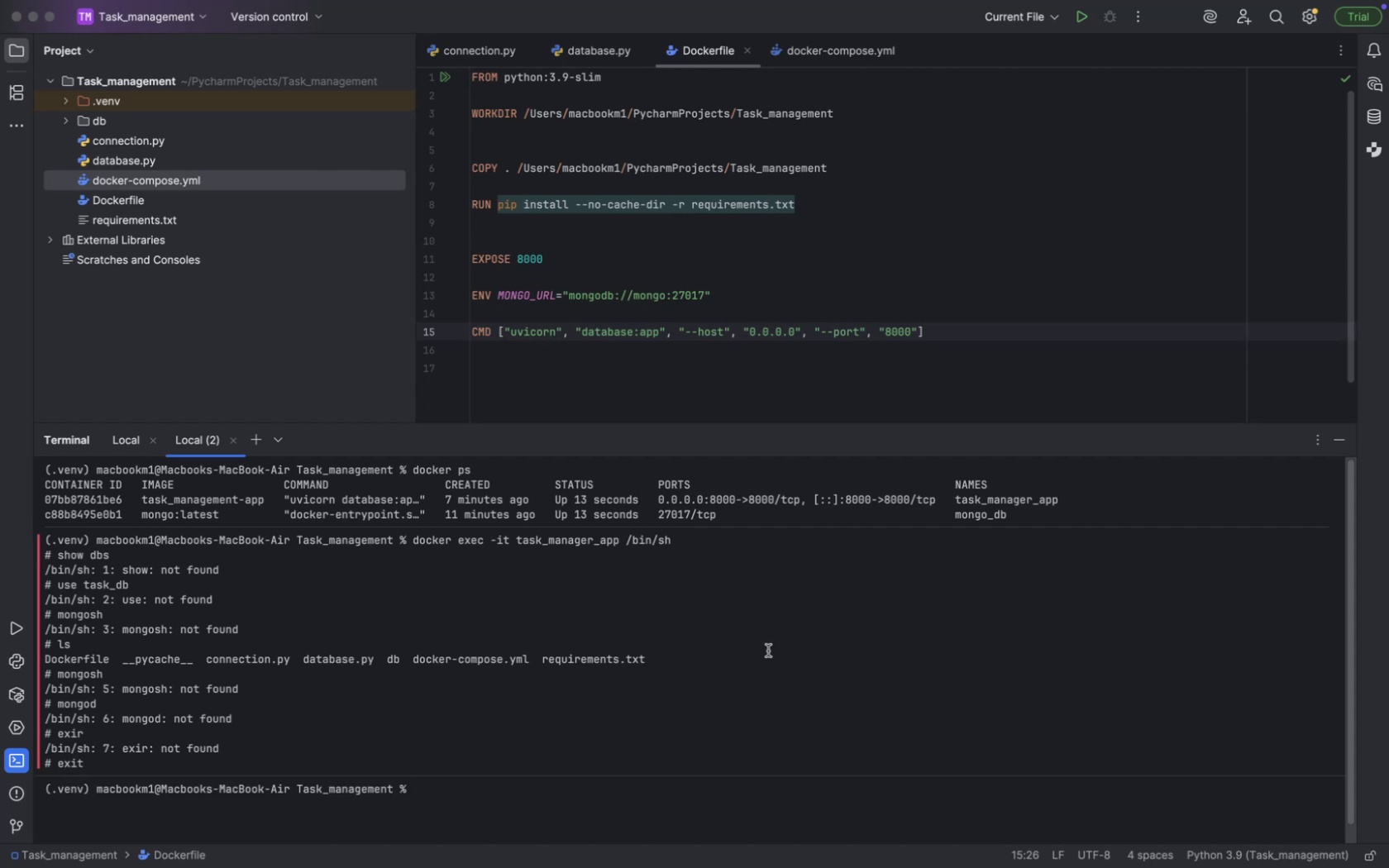 
key(ArrowDown)
 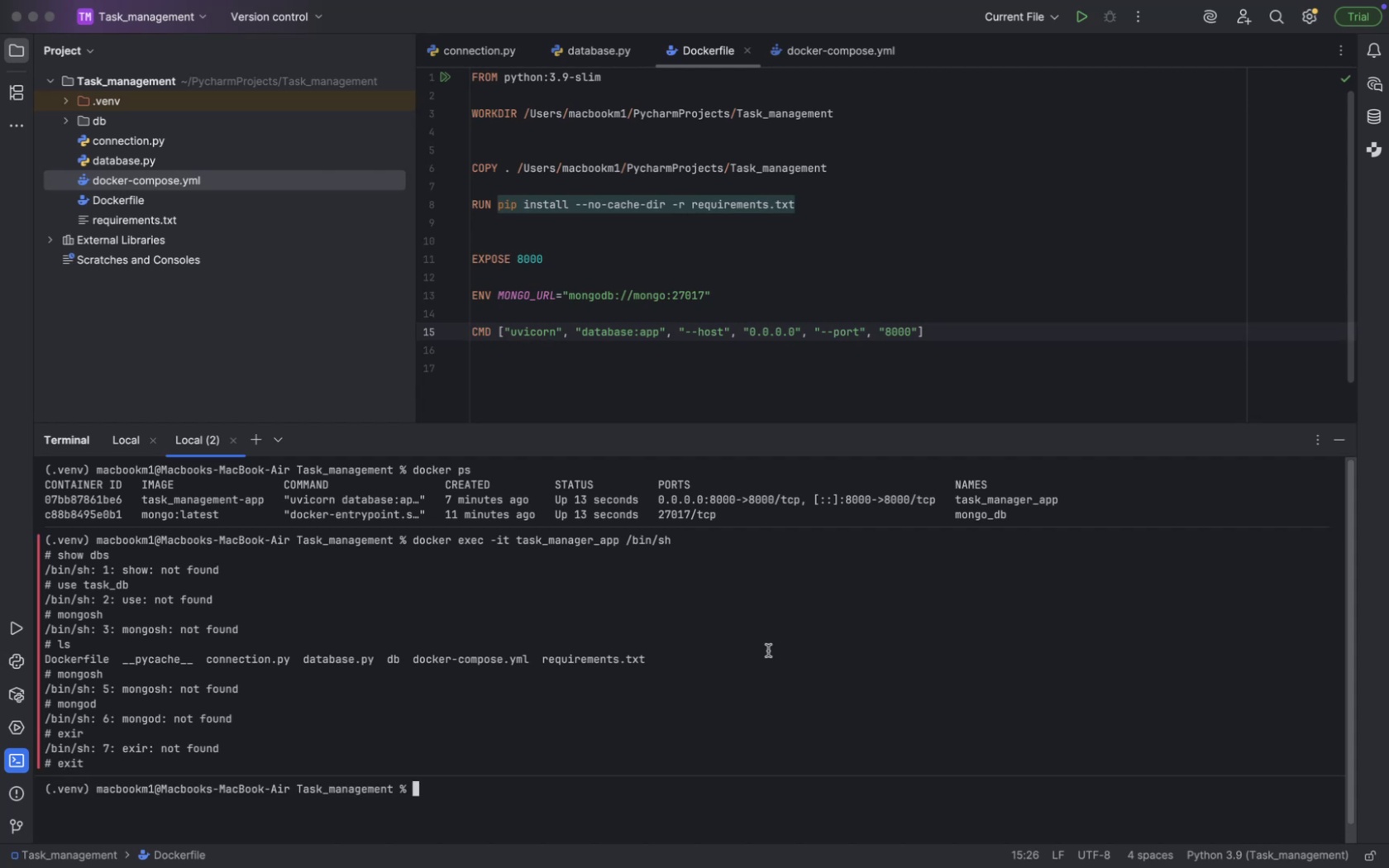 
key(ArrowUp)
 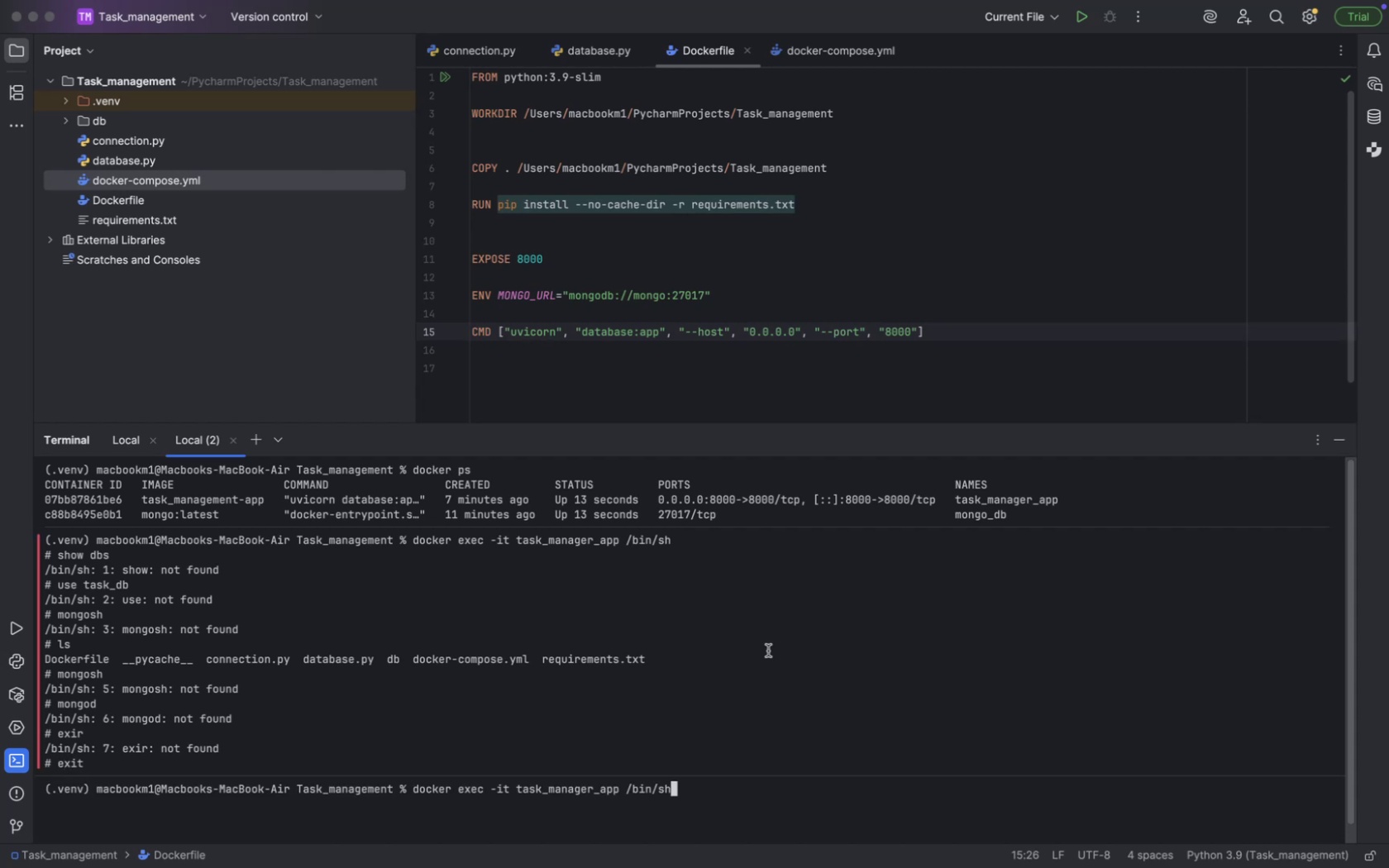 
key(Meta+Tab)
 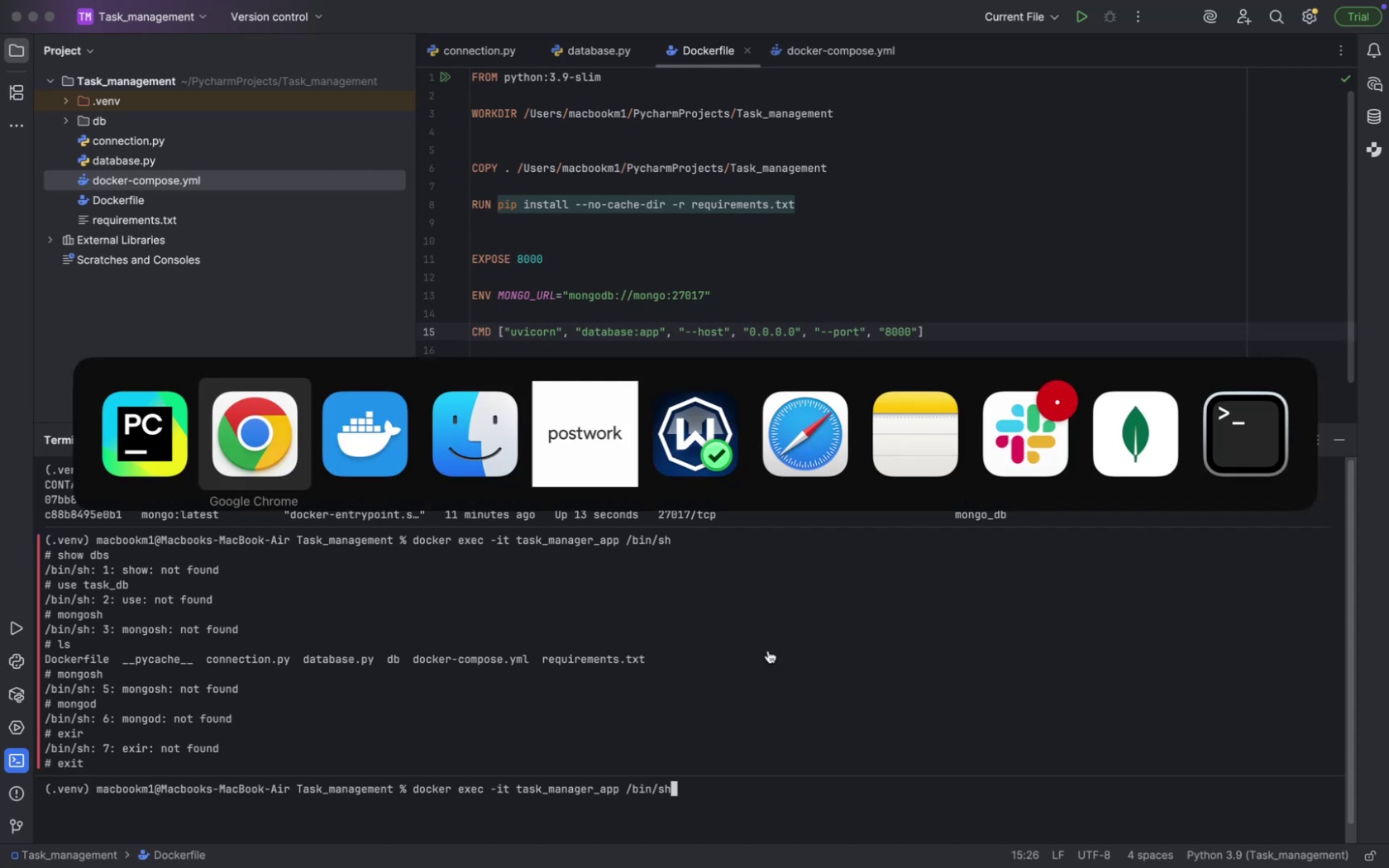 
key(Meta+ArrowRight)
 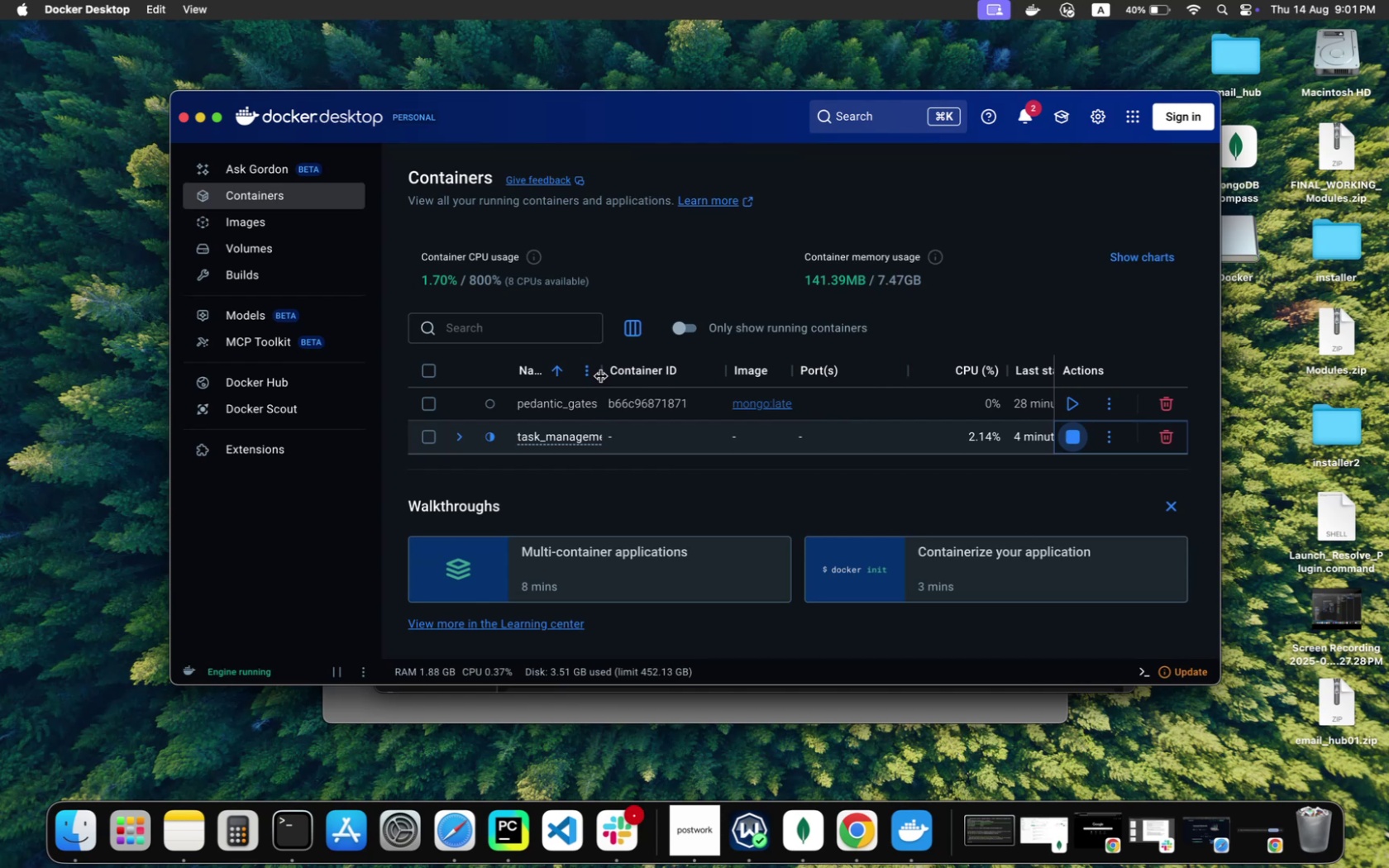 
wait(5.59)
 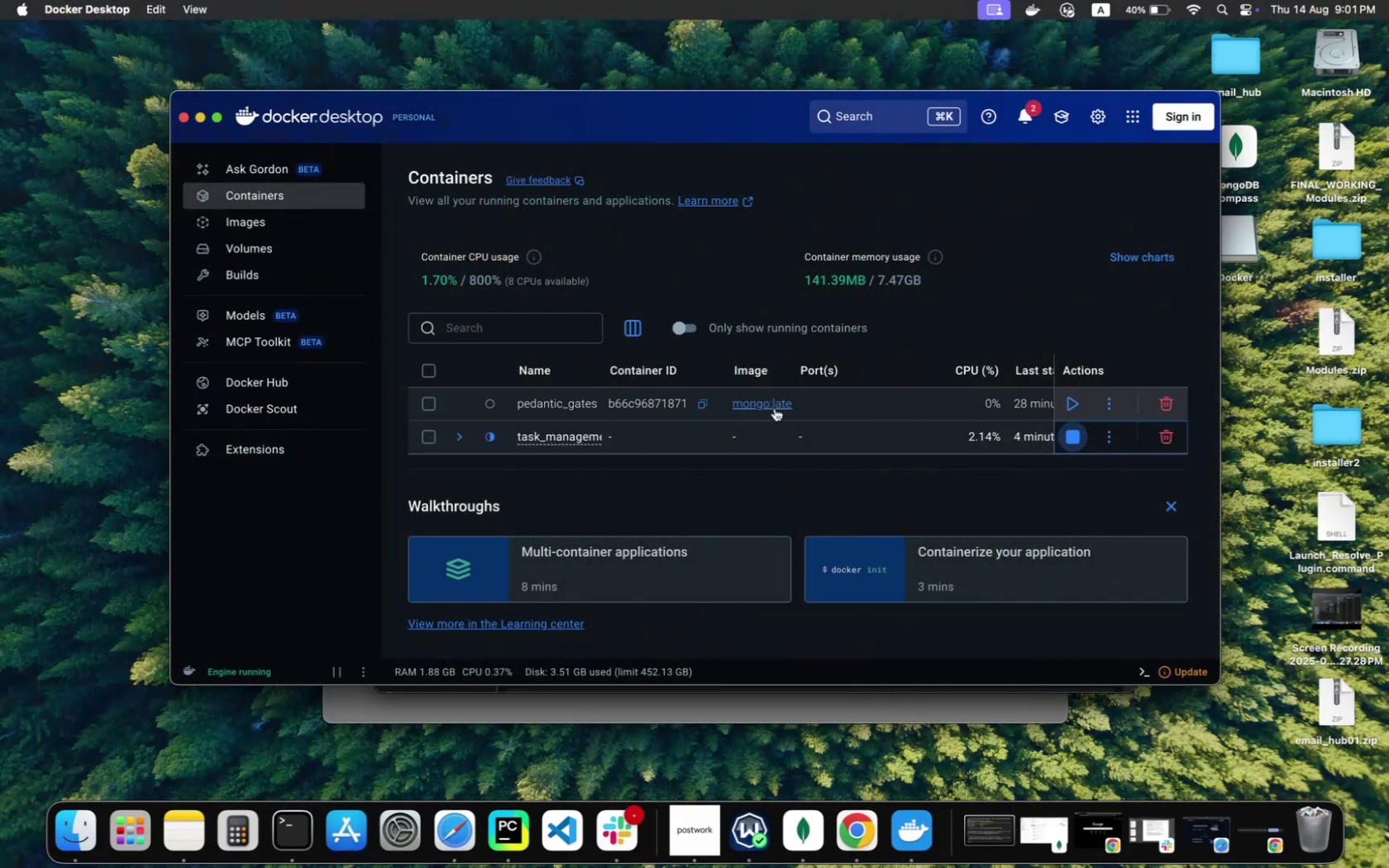 
left_click_drag(start_coordinate=[600, 376], to_coordinate=[662, 369])
 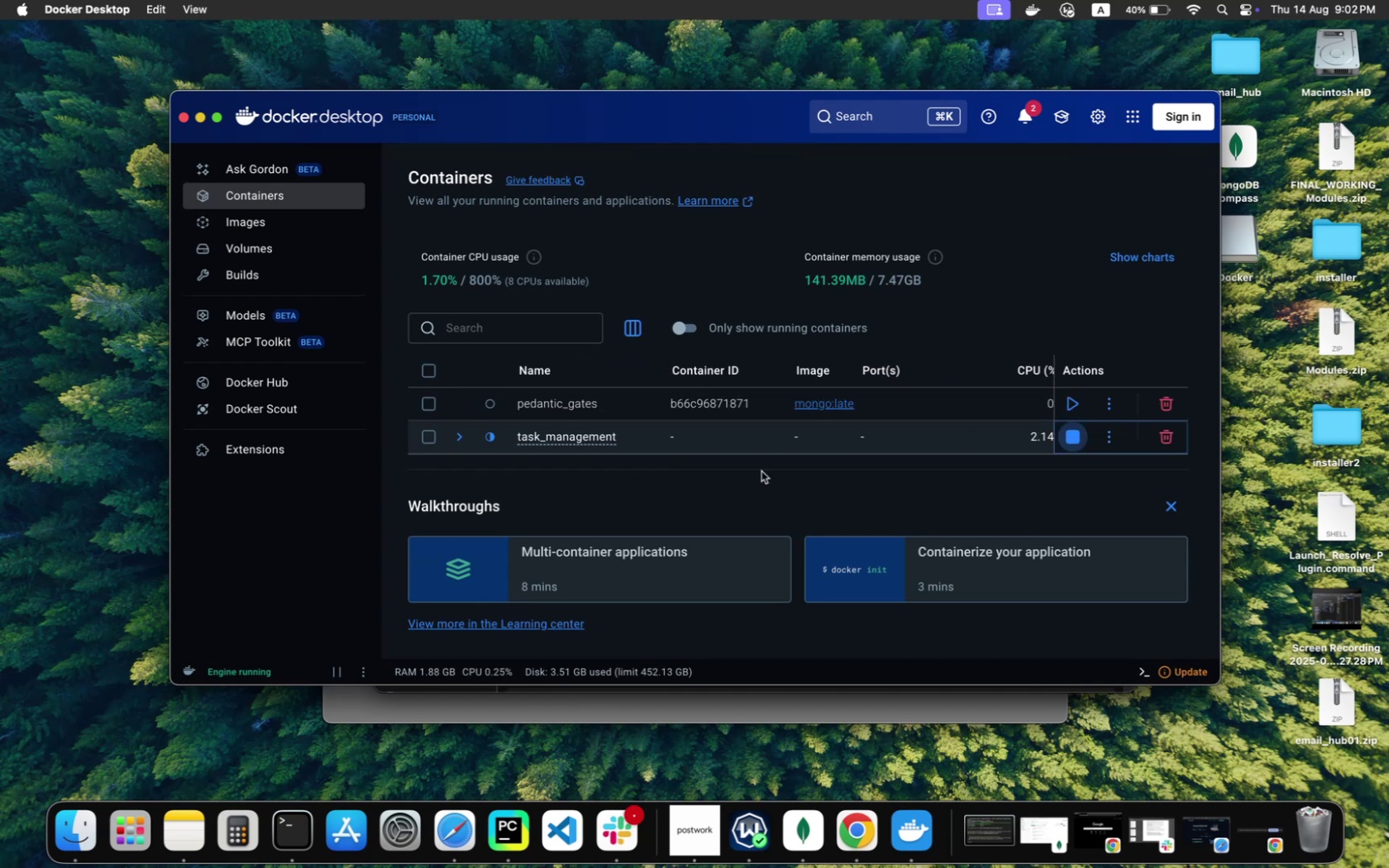 
scroll: coordinate [763, 460], scroll_direction: down, amount: 4.0
 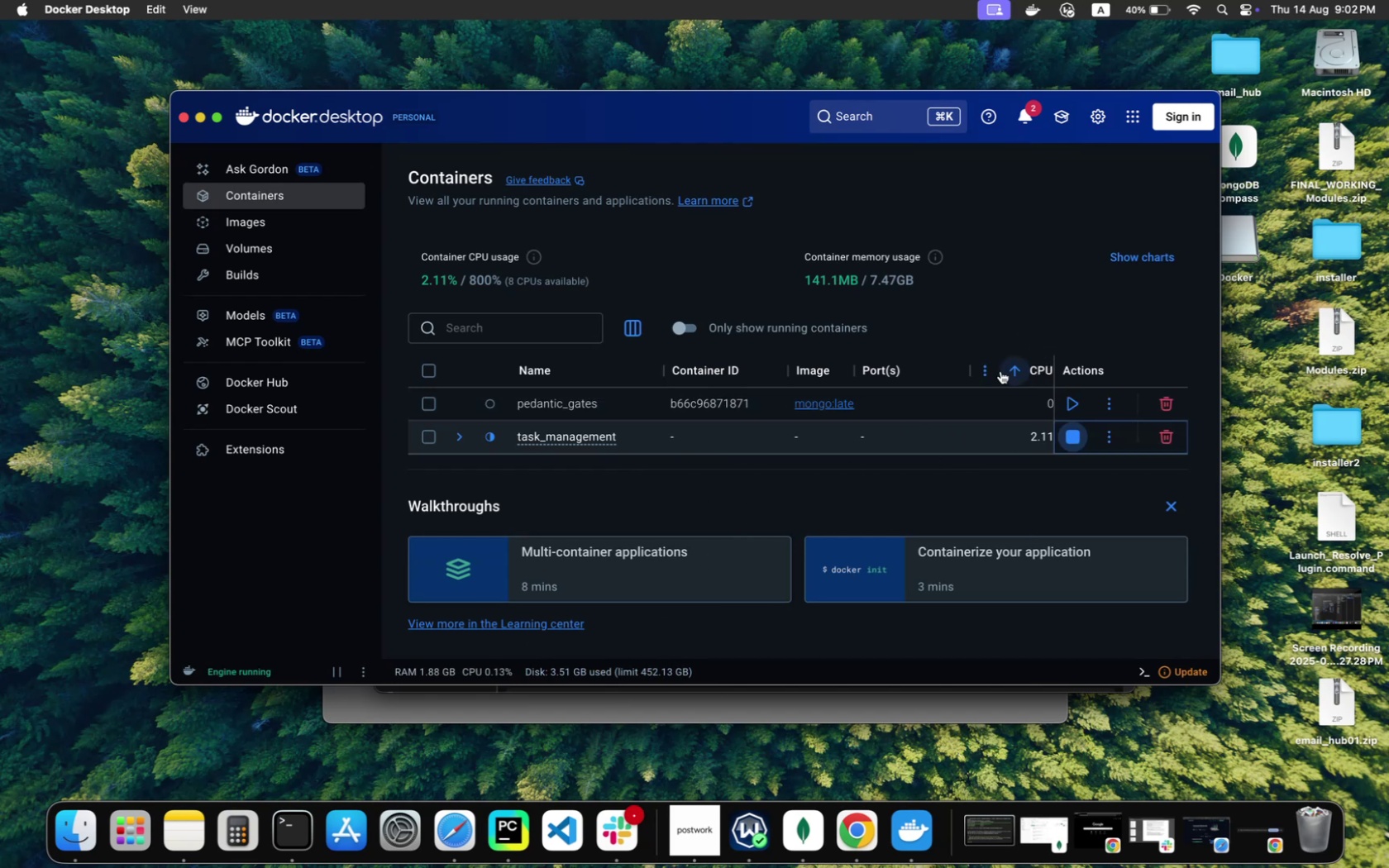 
wait(17.6)
 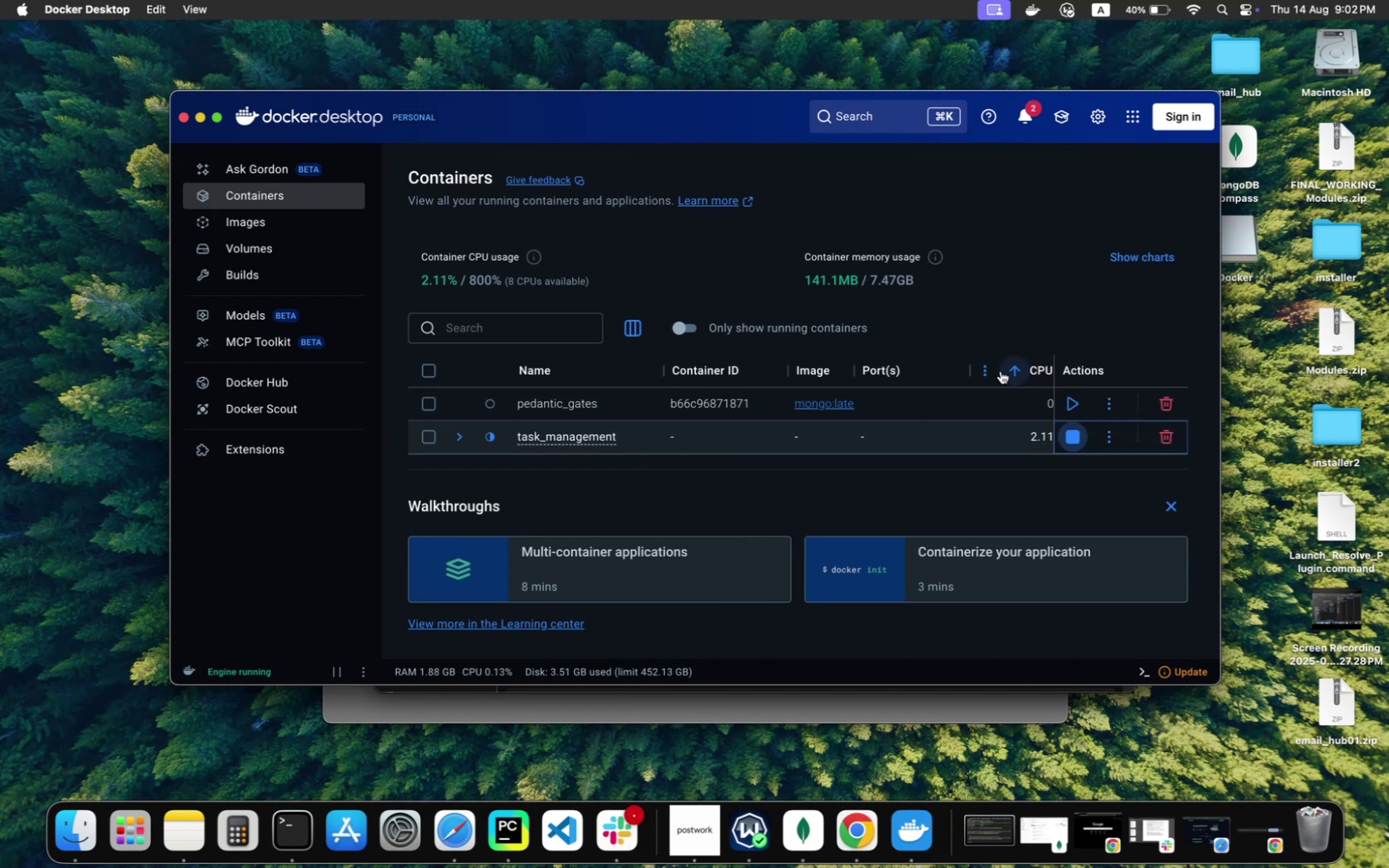 
key(Meta+CommandLeft)
 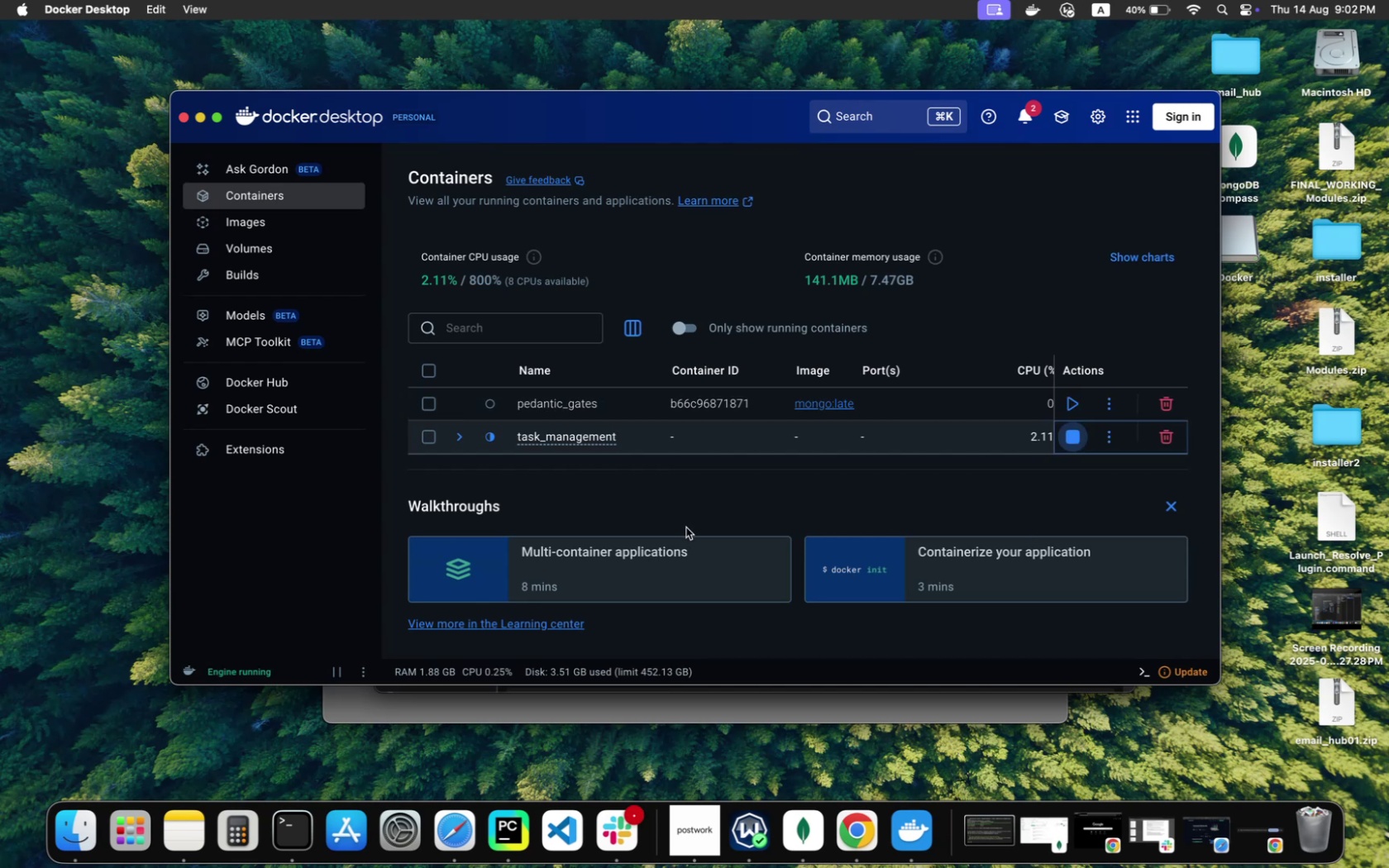 
key(Meta+Tab)
 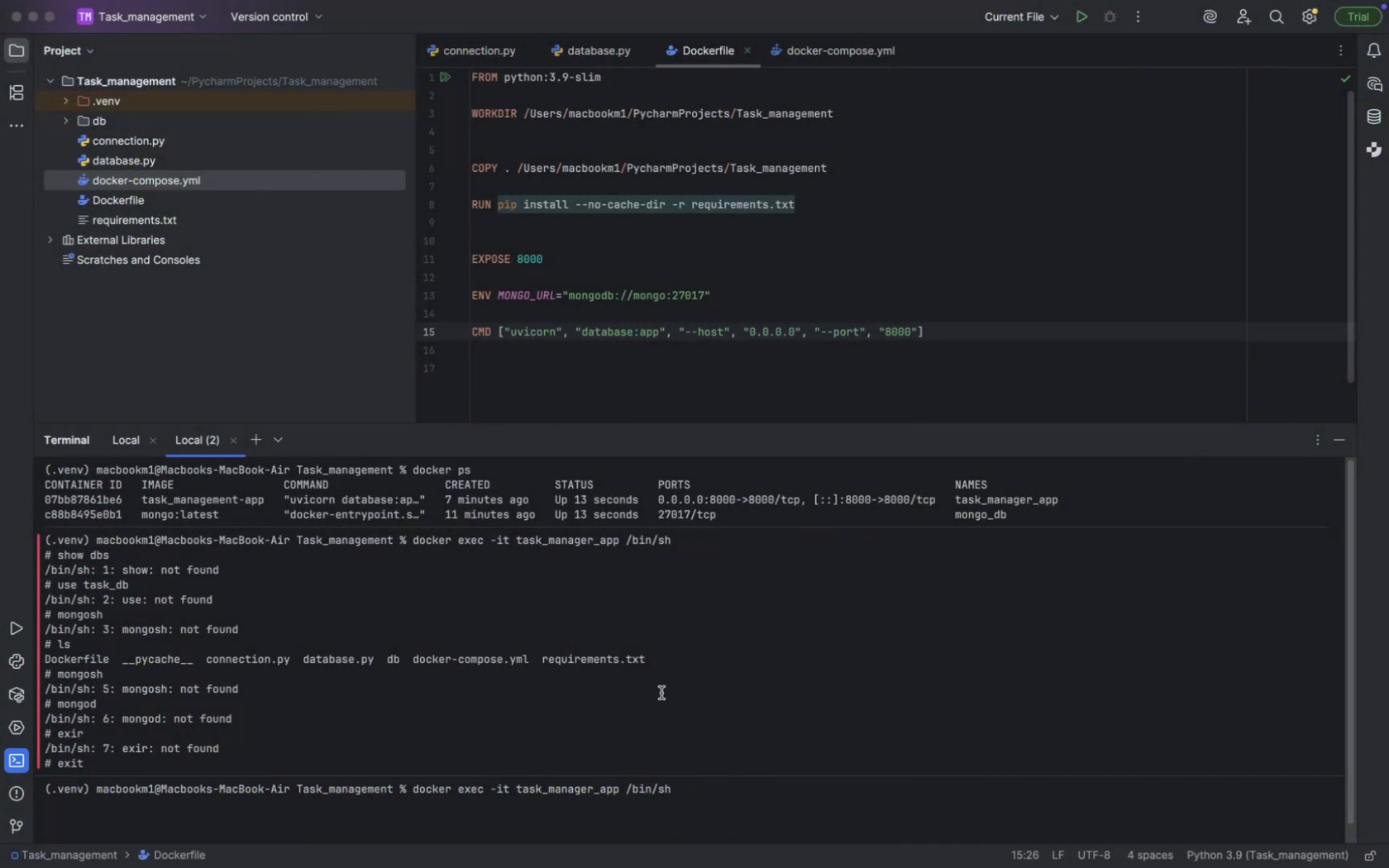 
wait(10.72)
 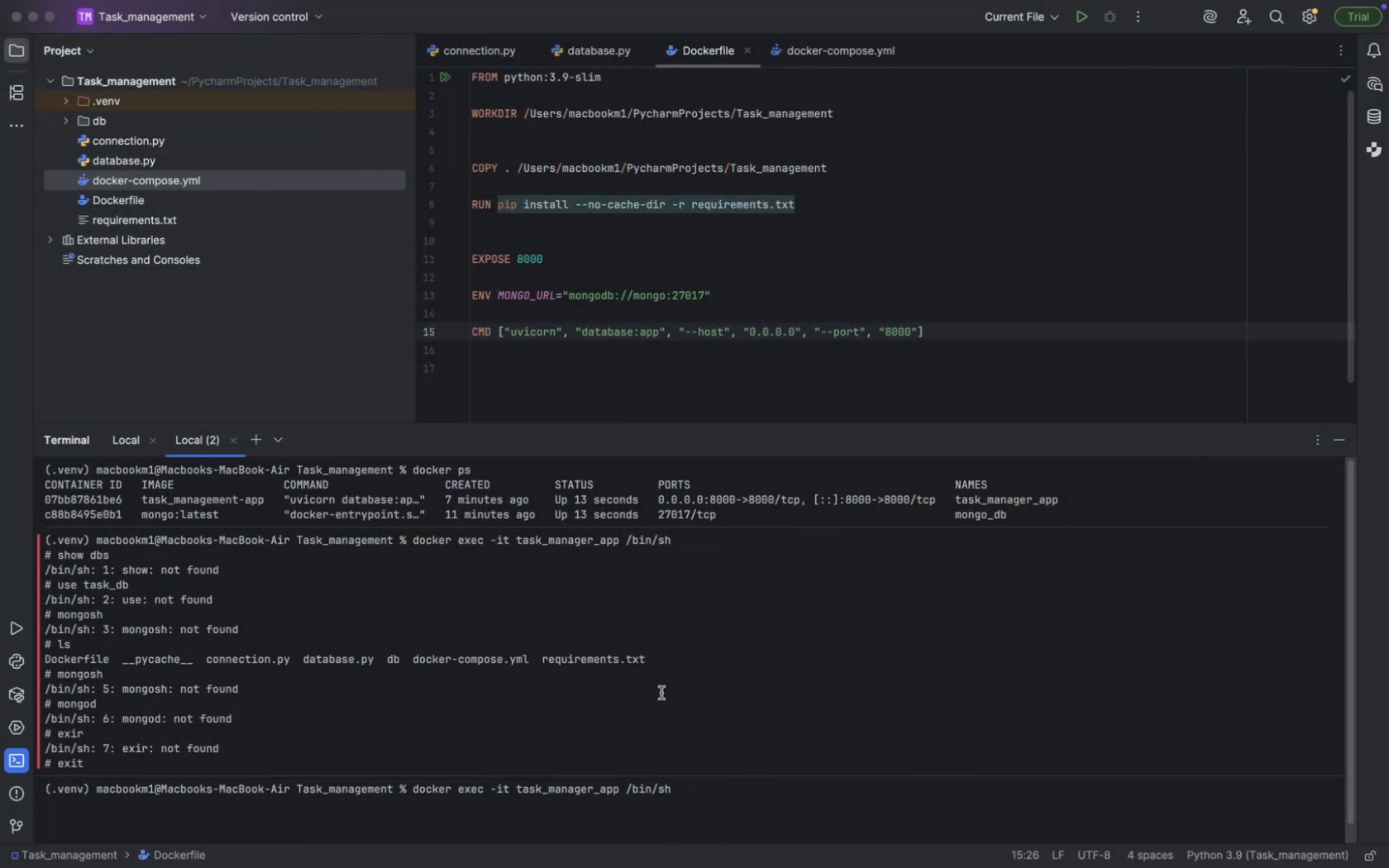 
left_click([617, 179])
 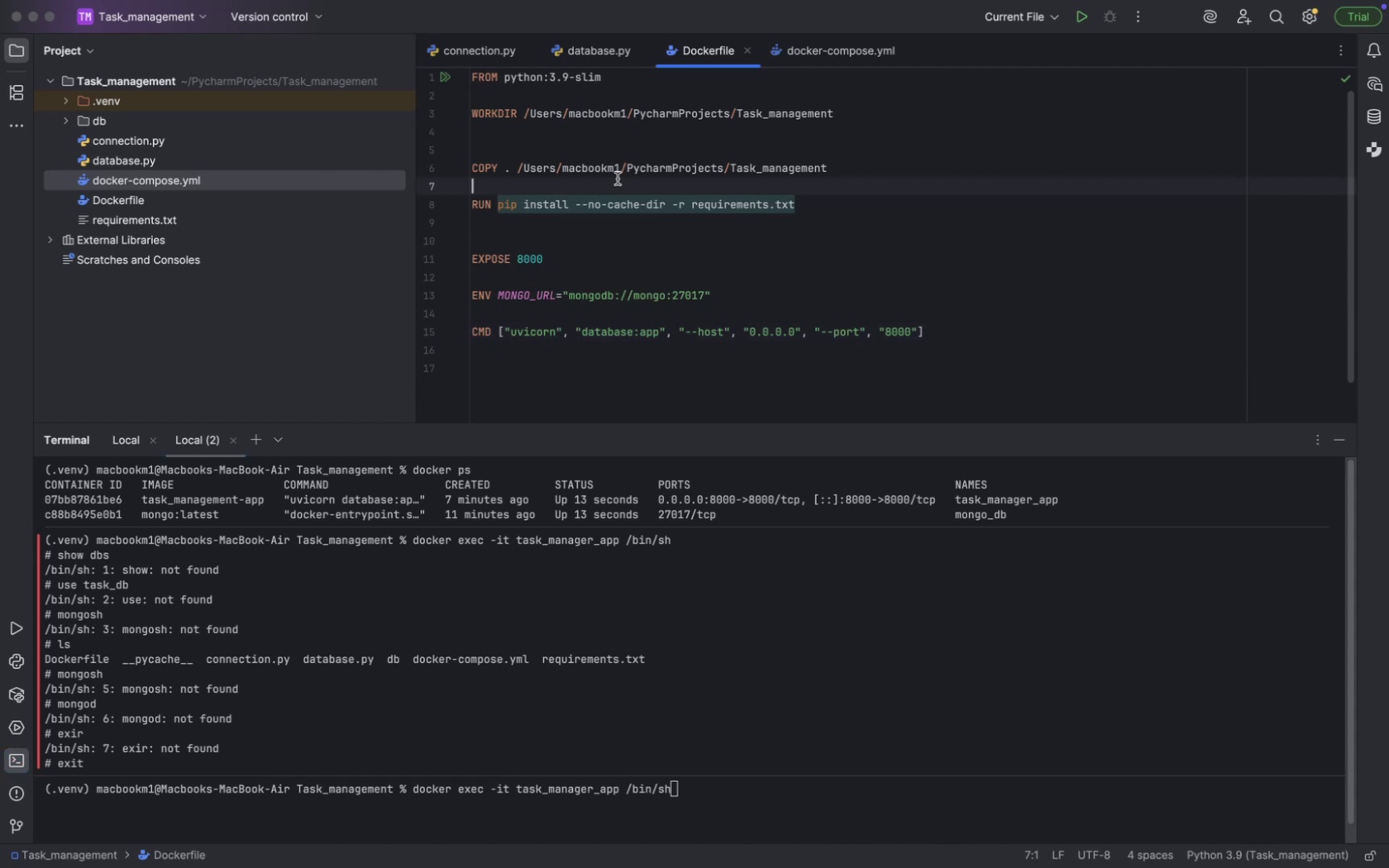 
scroll: coordinate [617, 179], scroll_direction: up, amount: 36.0
 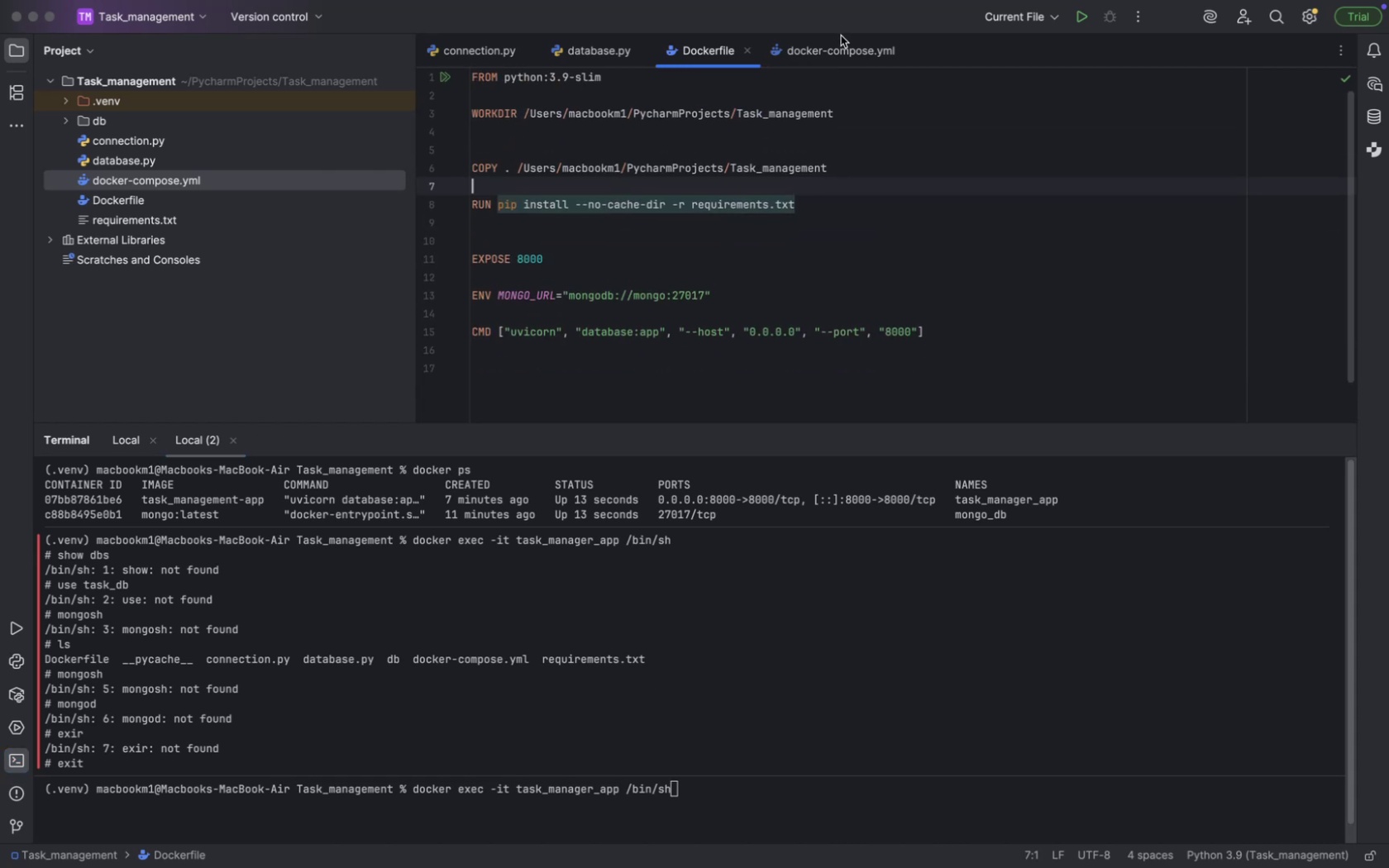 
left_click([845, 50])
 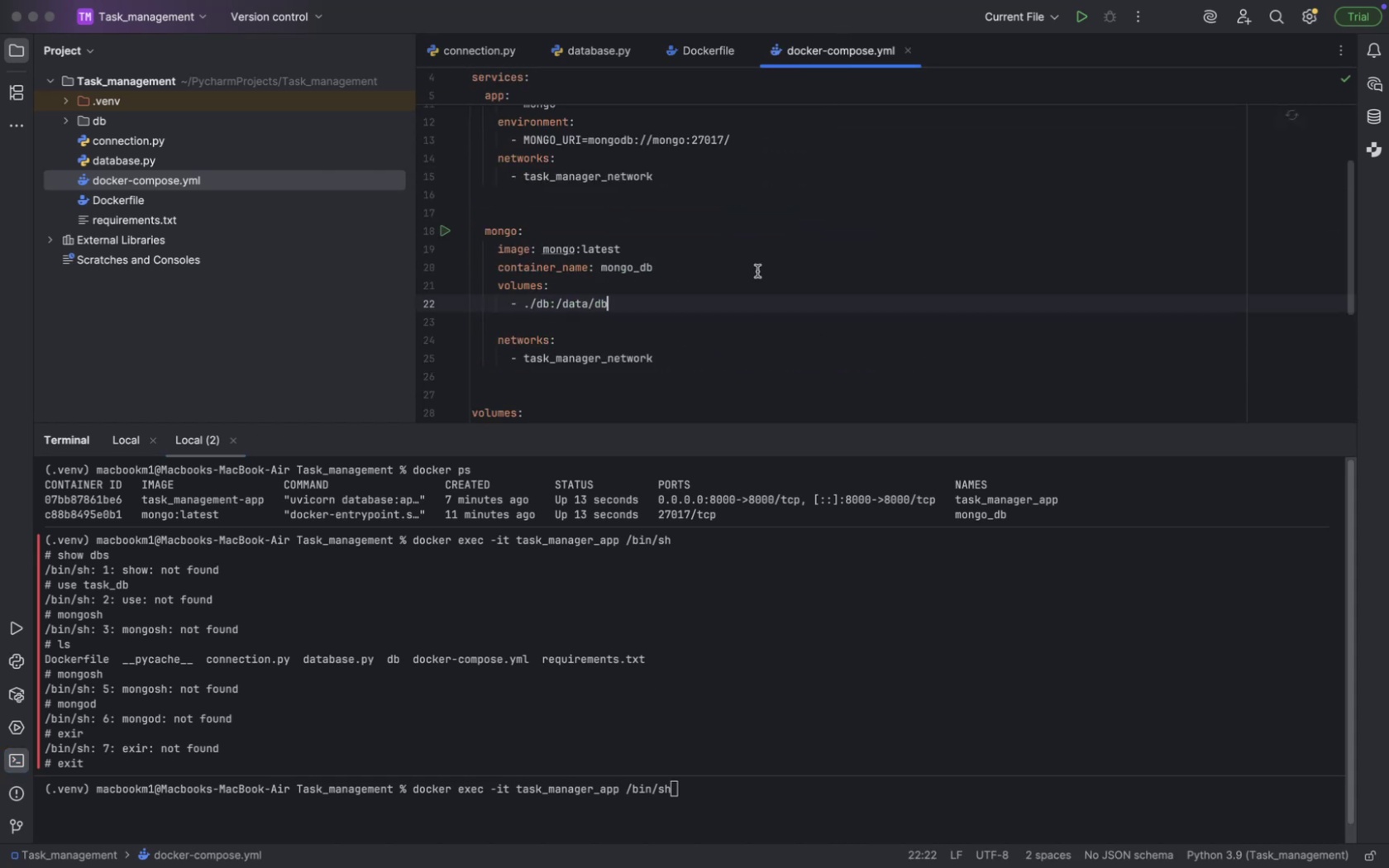 
scroll: coordinate [757, 271], scroll_direction: up, amount: 24.0
 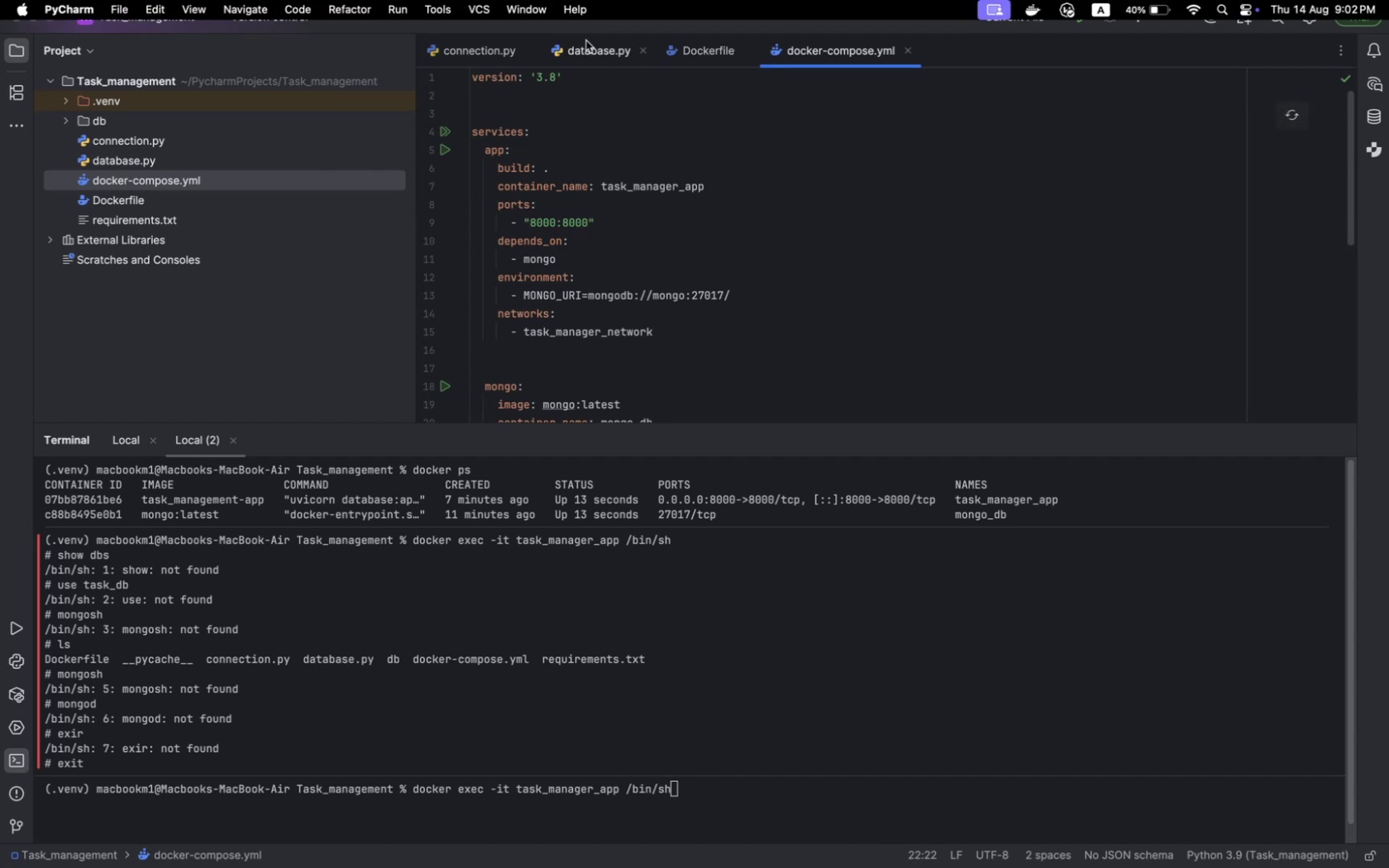 
left_click([598, 56])
 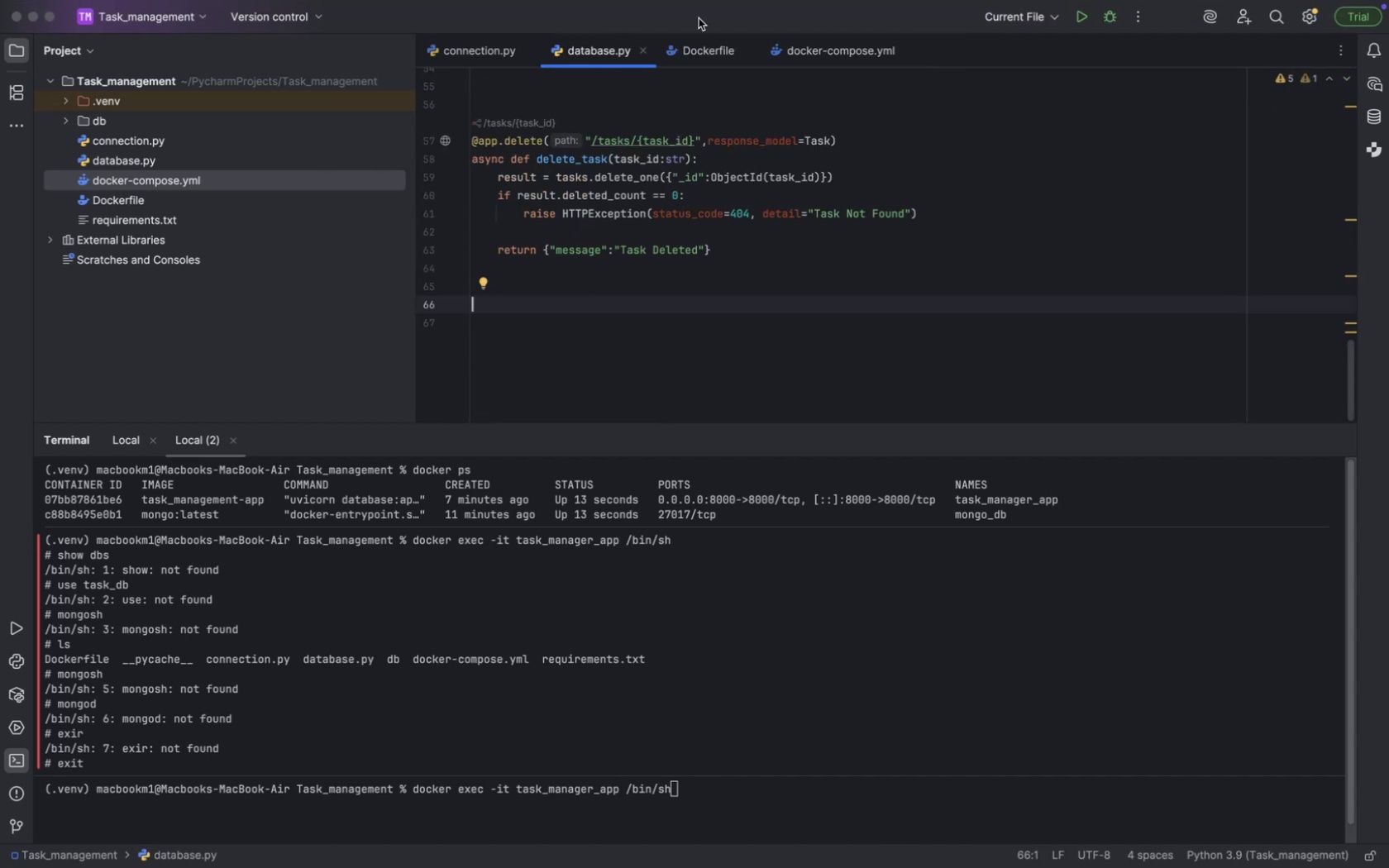 
scroll: coordinate [598, 312], scroll_direction: up, amount: 240.0
 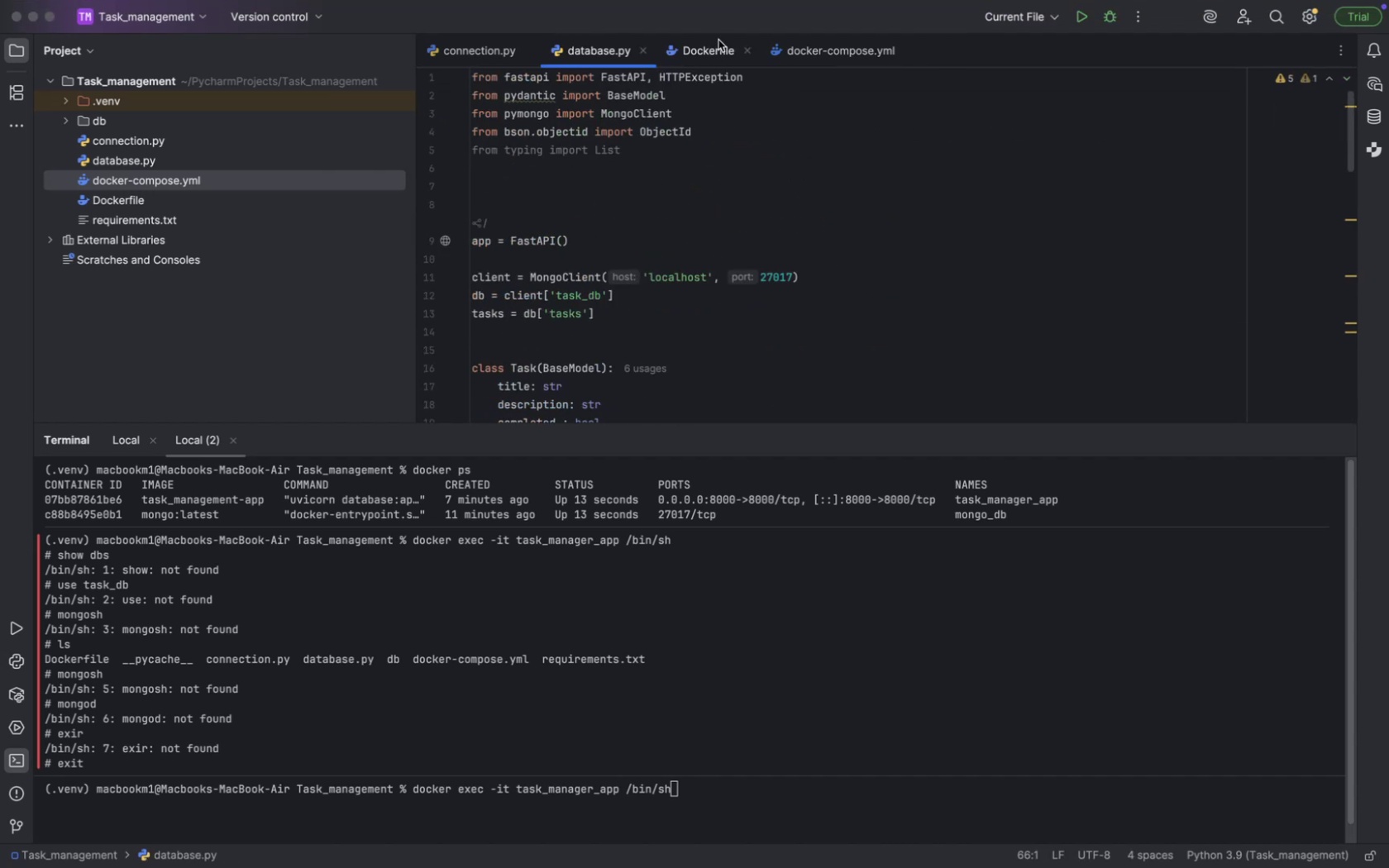 
left_click([719, 40])
 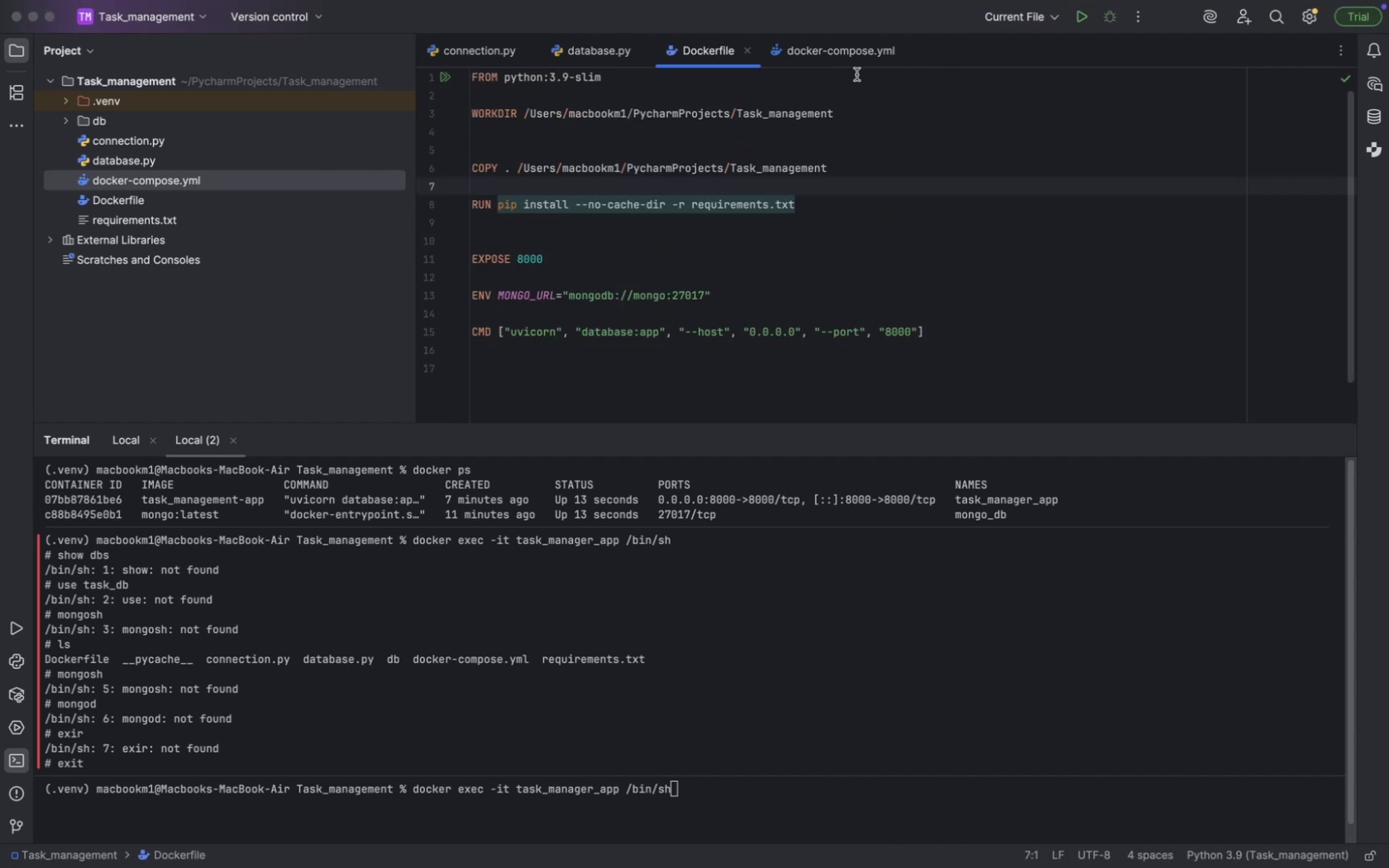 
left_click([831, 55])
 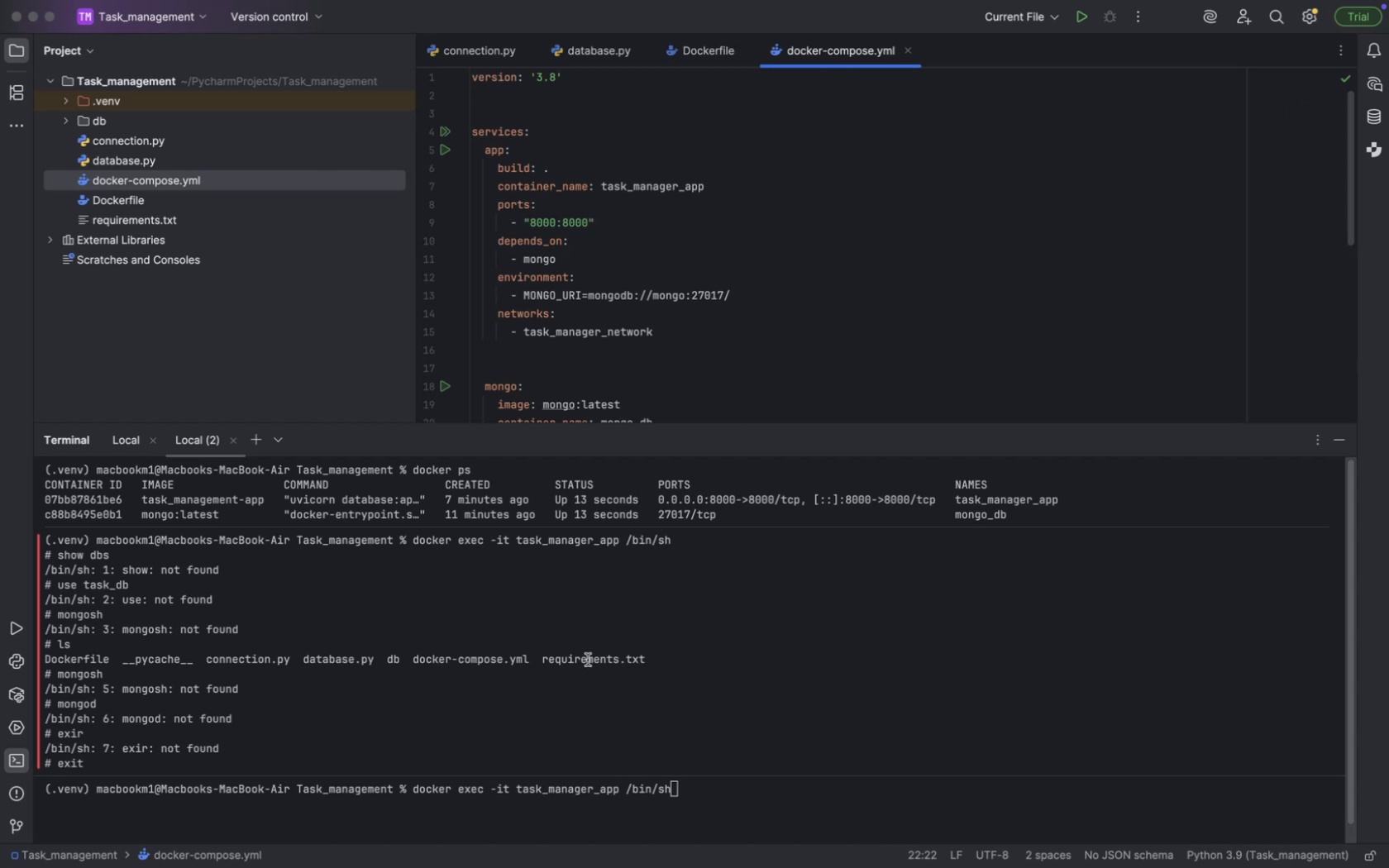 
wait(7.92)
 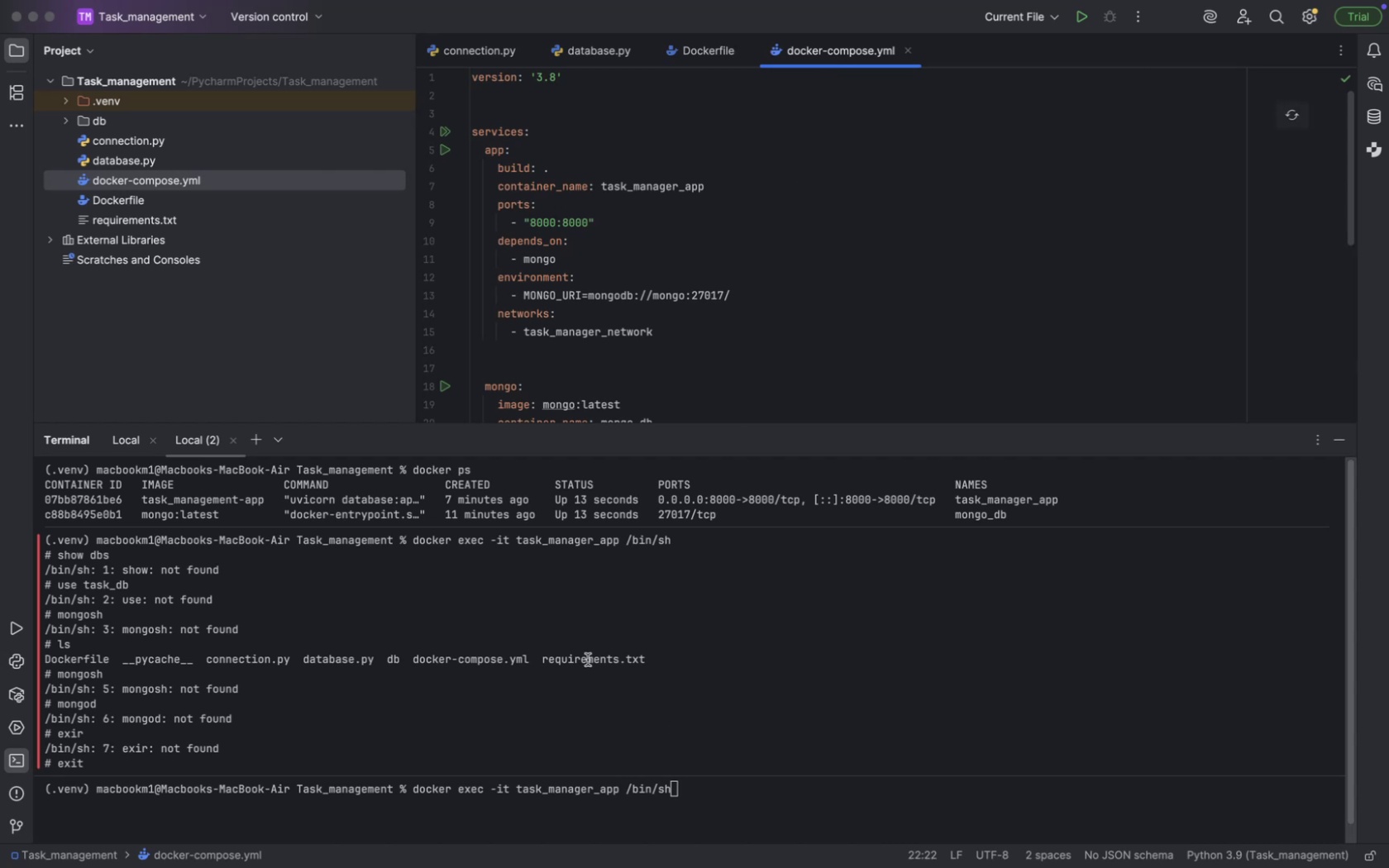 
scroll: coordinate [670, 293], scroll_direction: down, amount: 41.0
 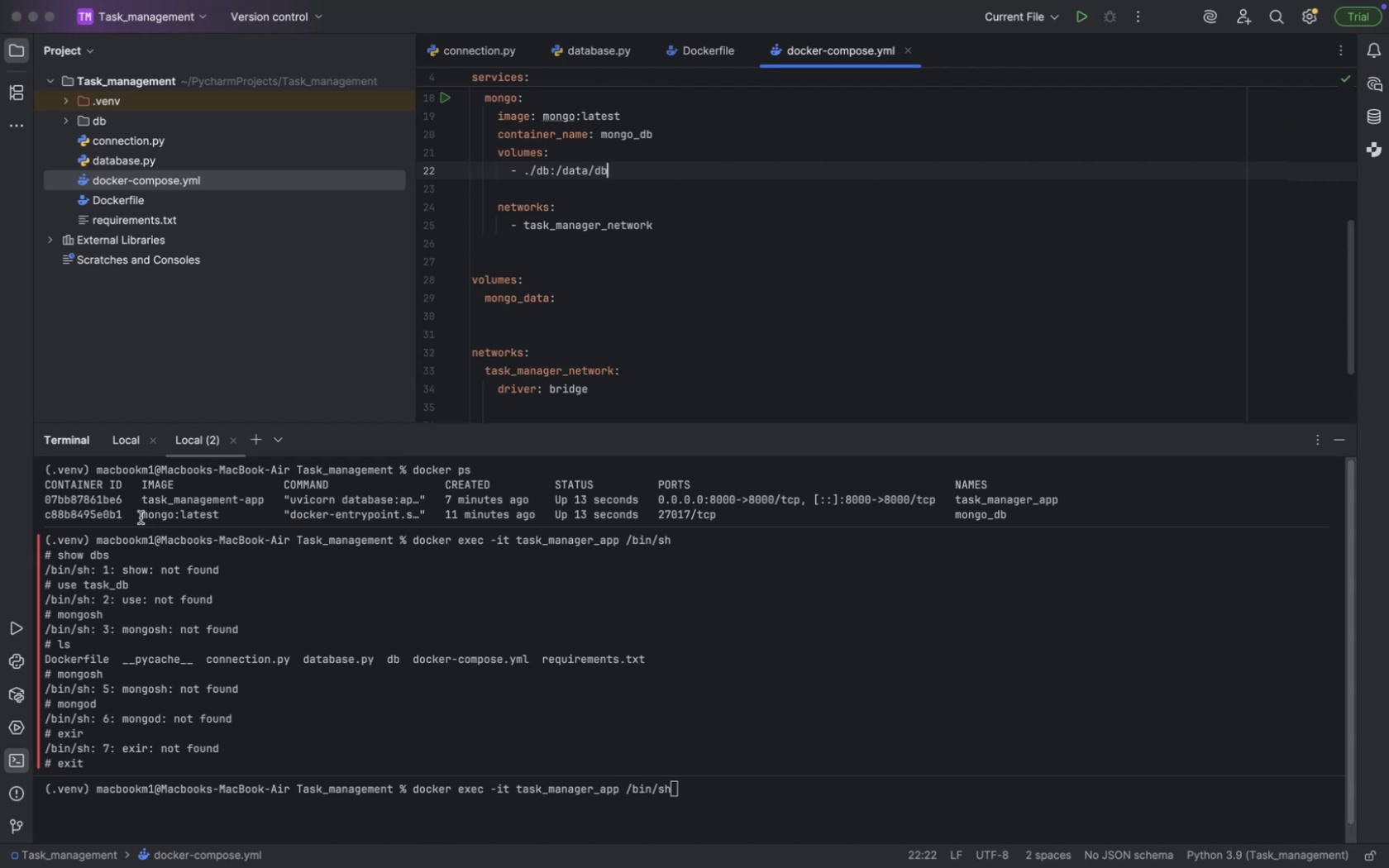 
left_click([756, 788])
 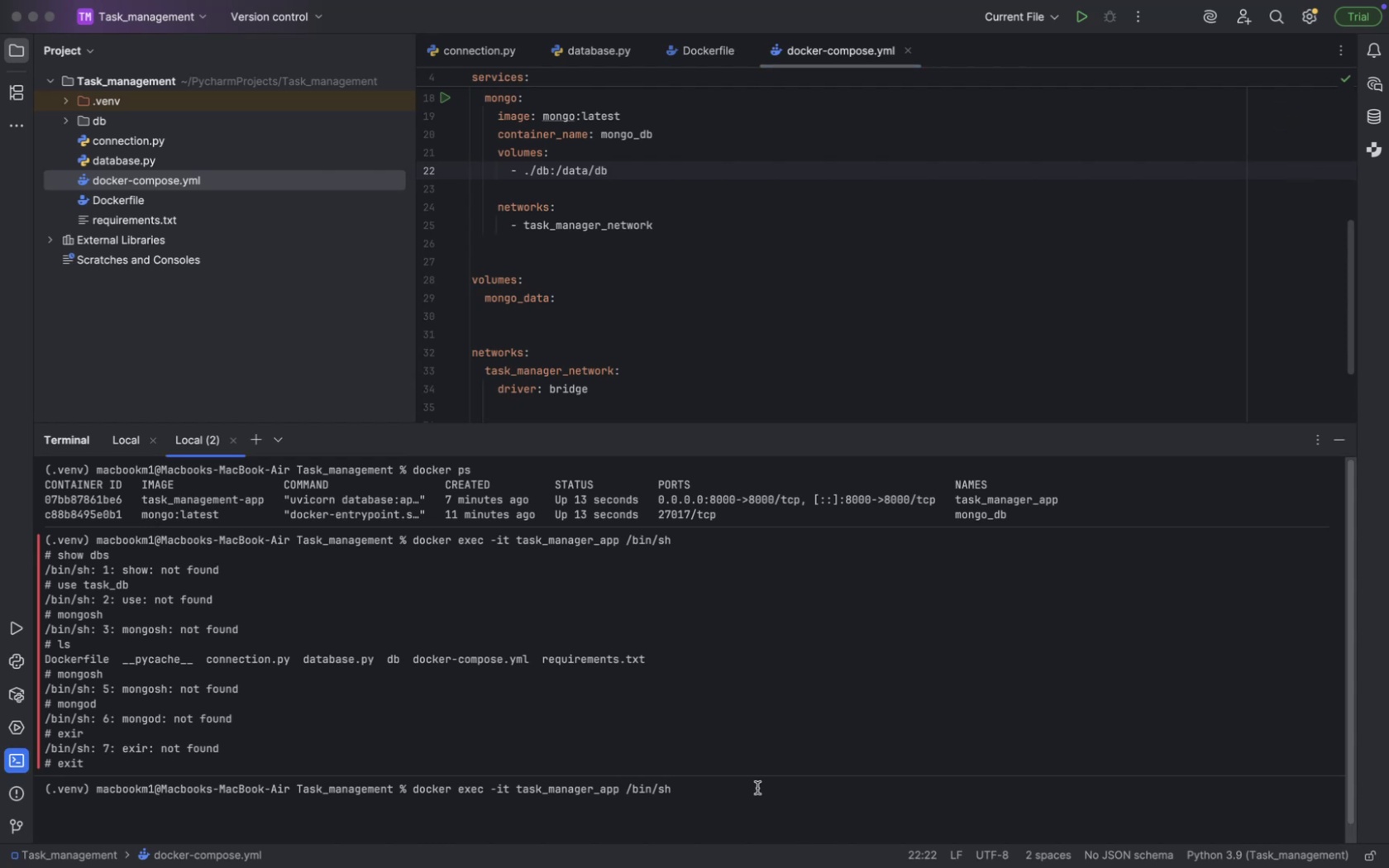 
hold_key(key=ArrowLeft, duration=1.08)
 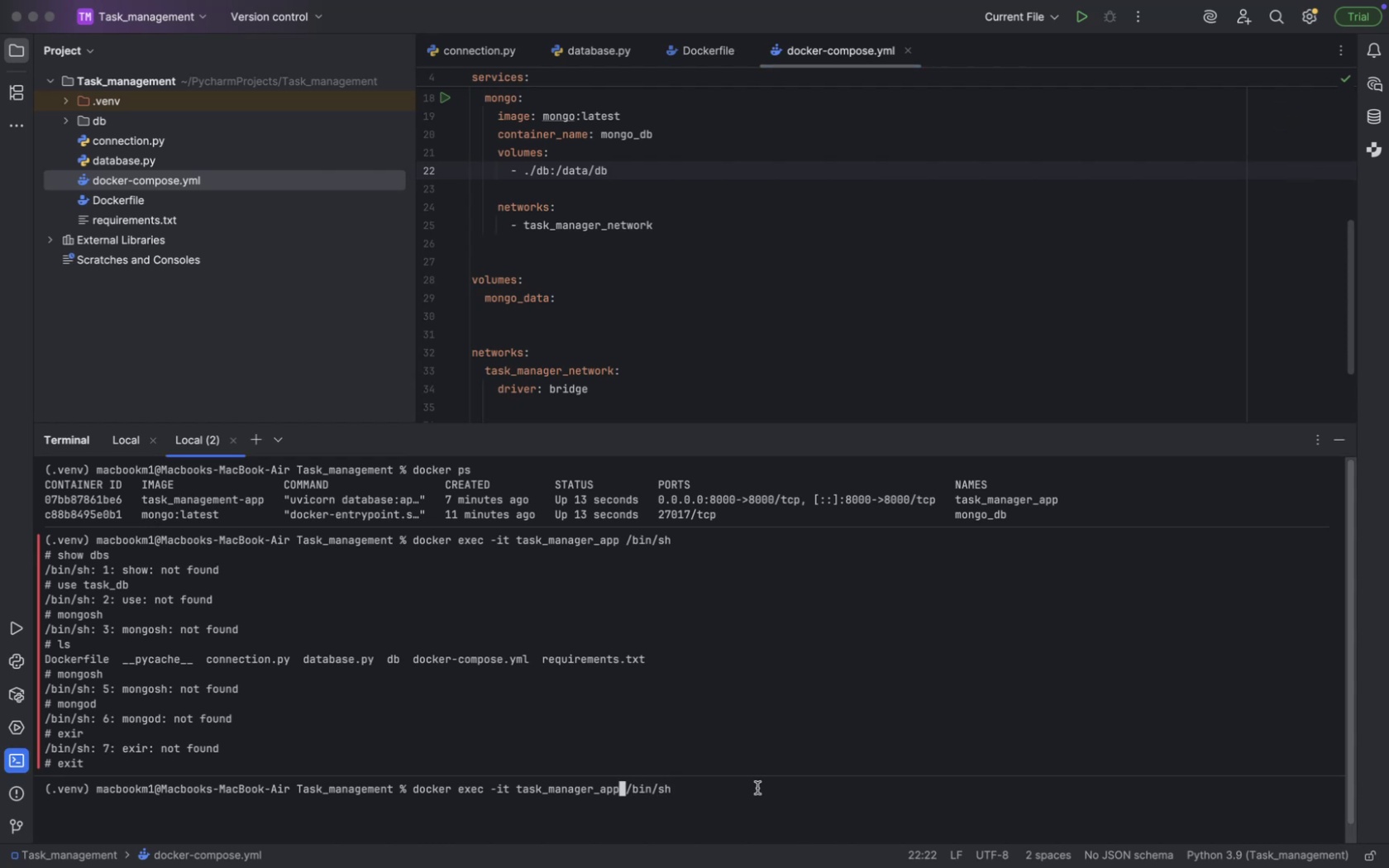 
hold_key(key=Backspace, duration=1.02)
 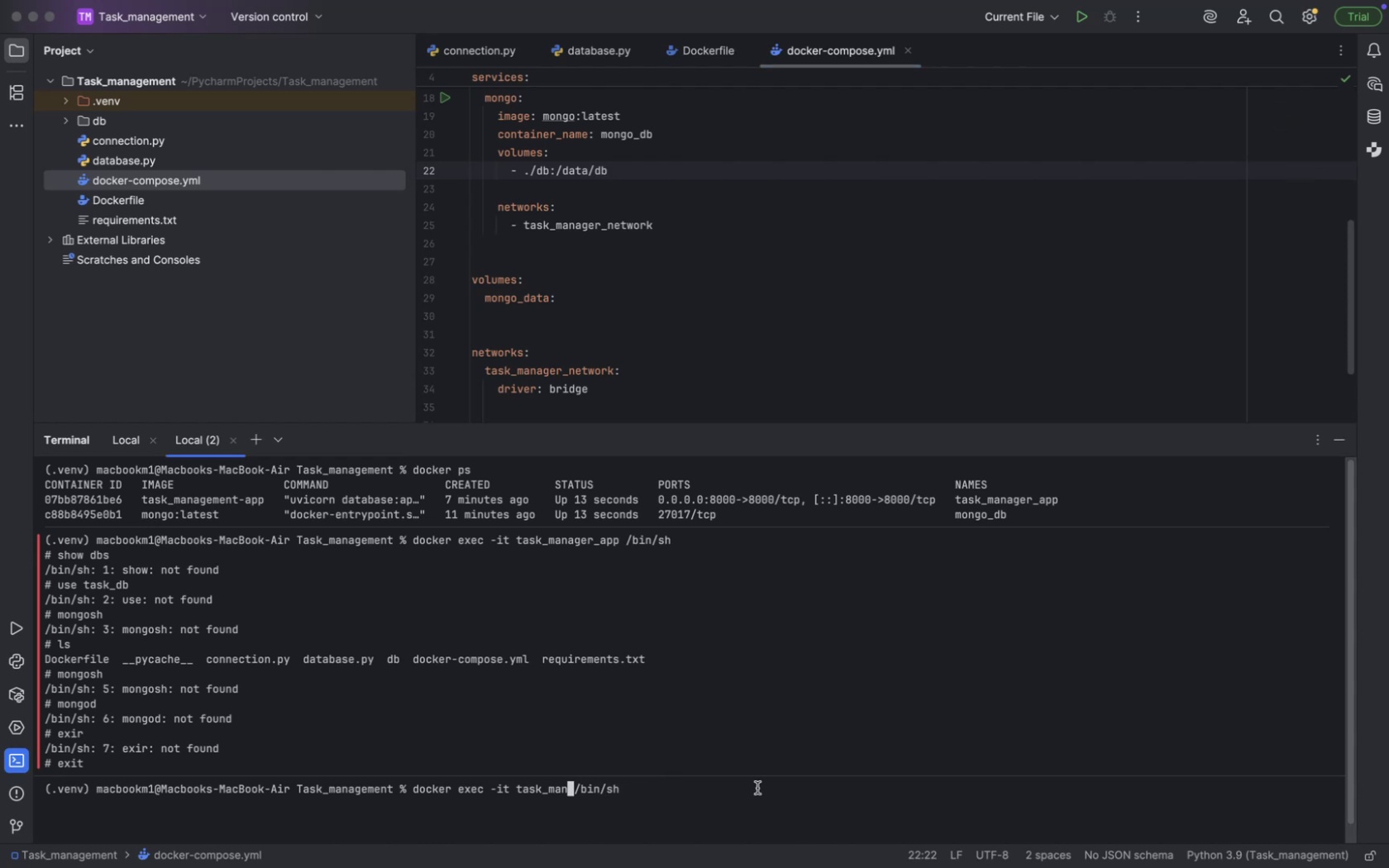 
hold_key(key=Backspace, duration=0.72)
 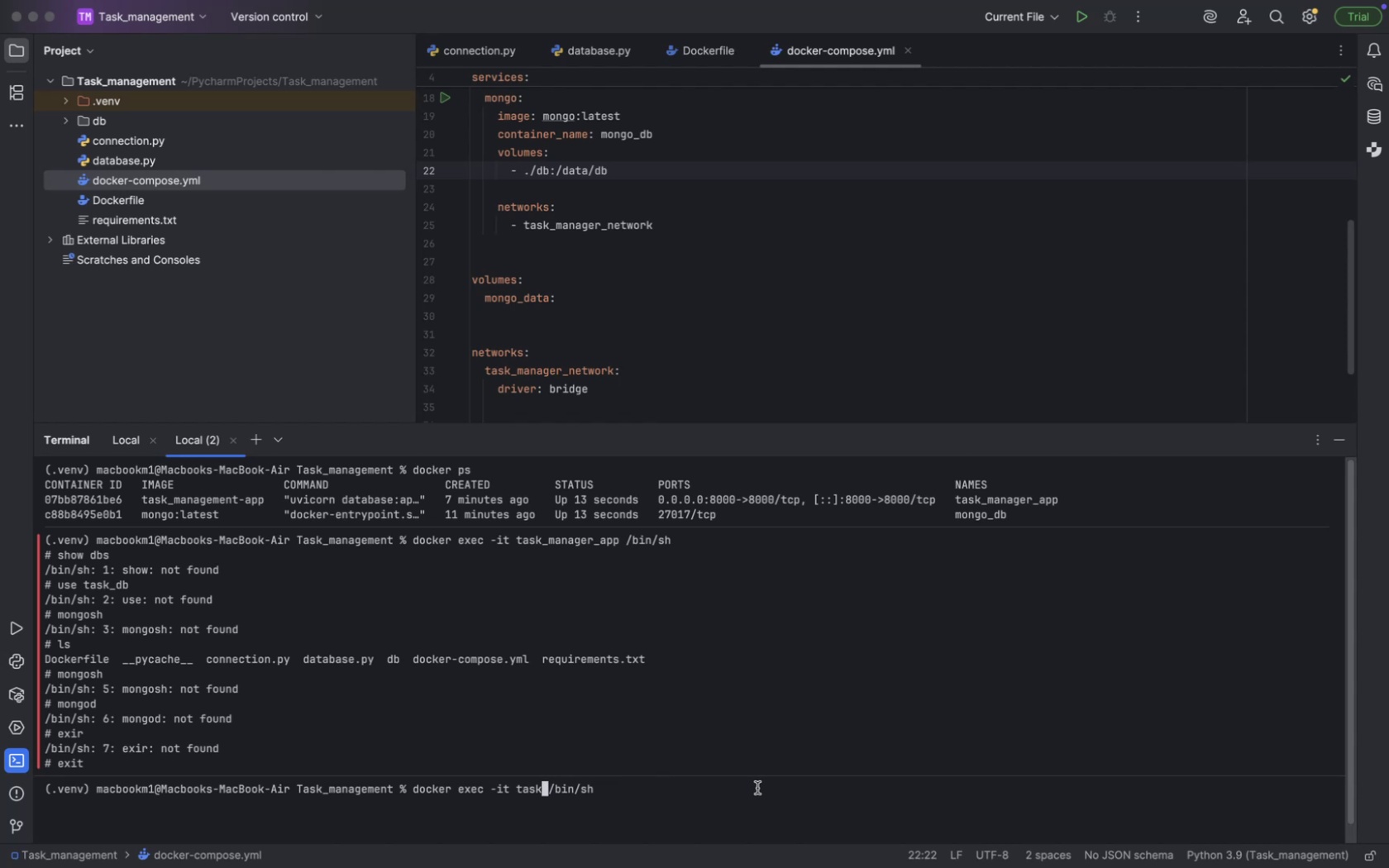 
key(Backspace)
key(Backspace)
key(Backspace)
key(Backspace)
type(mongo:latest )
 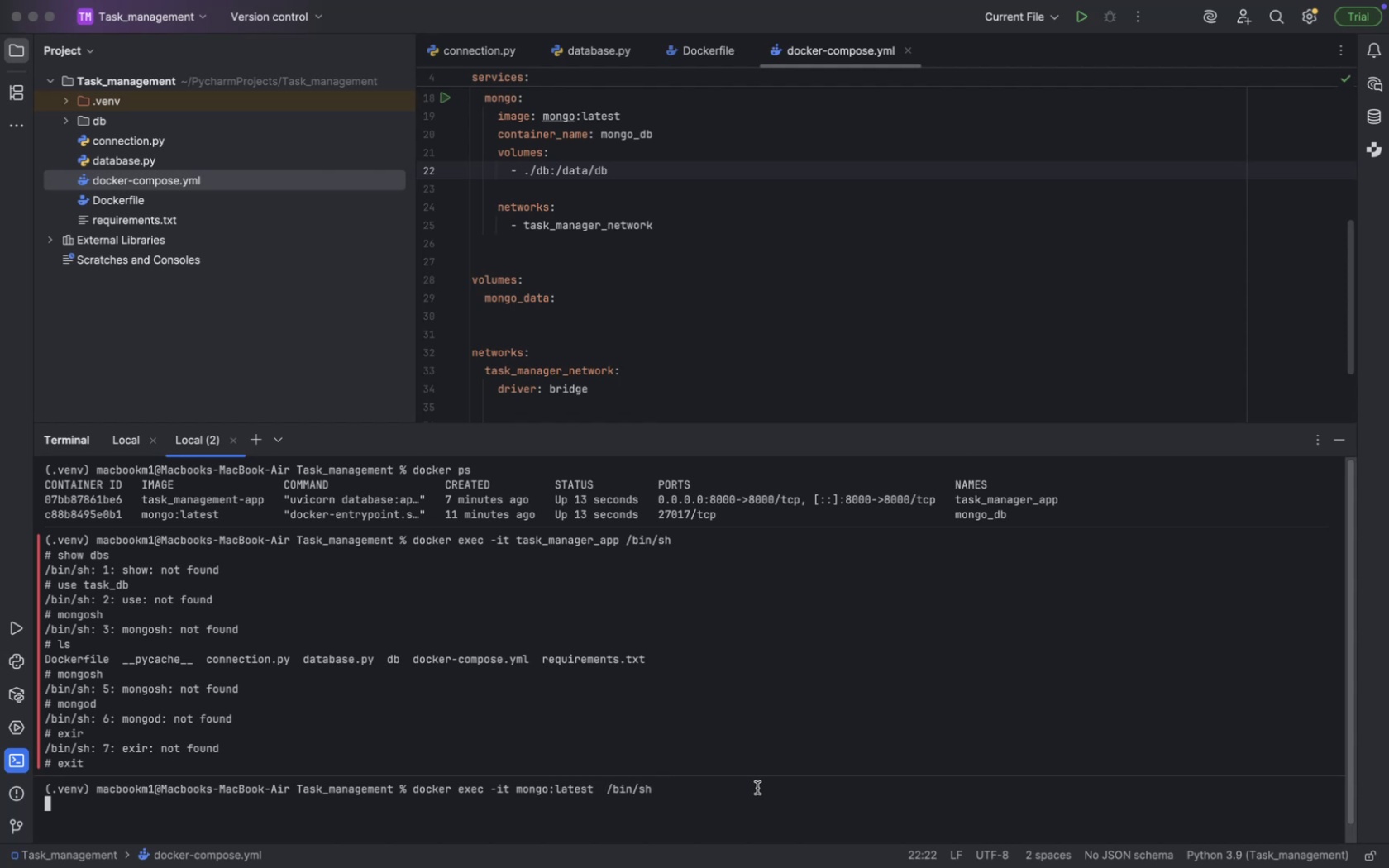 
 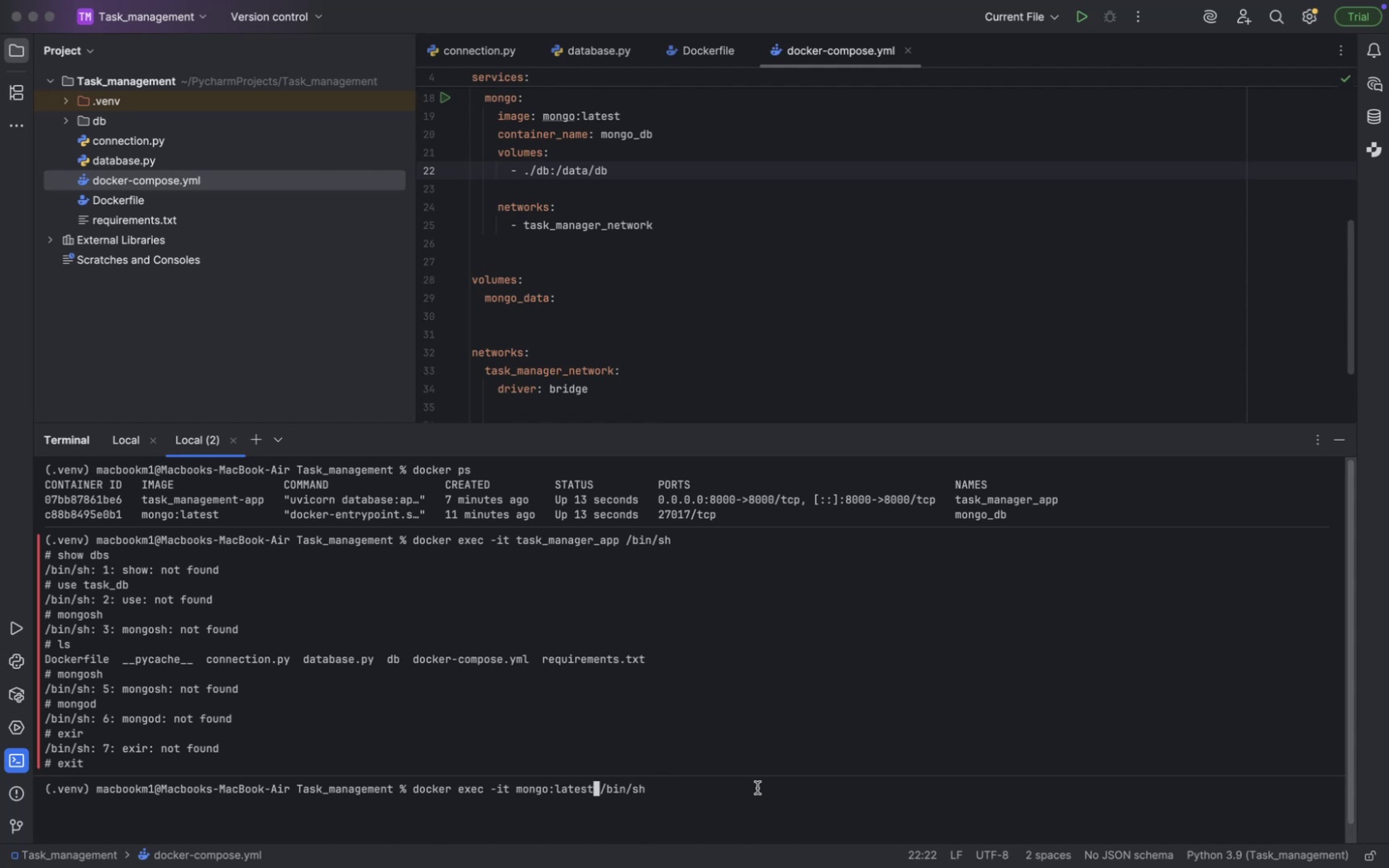 
key(Enter)
 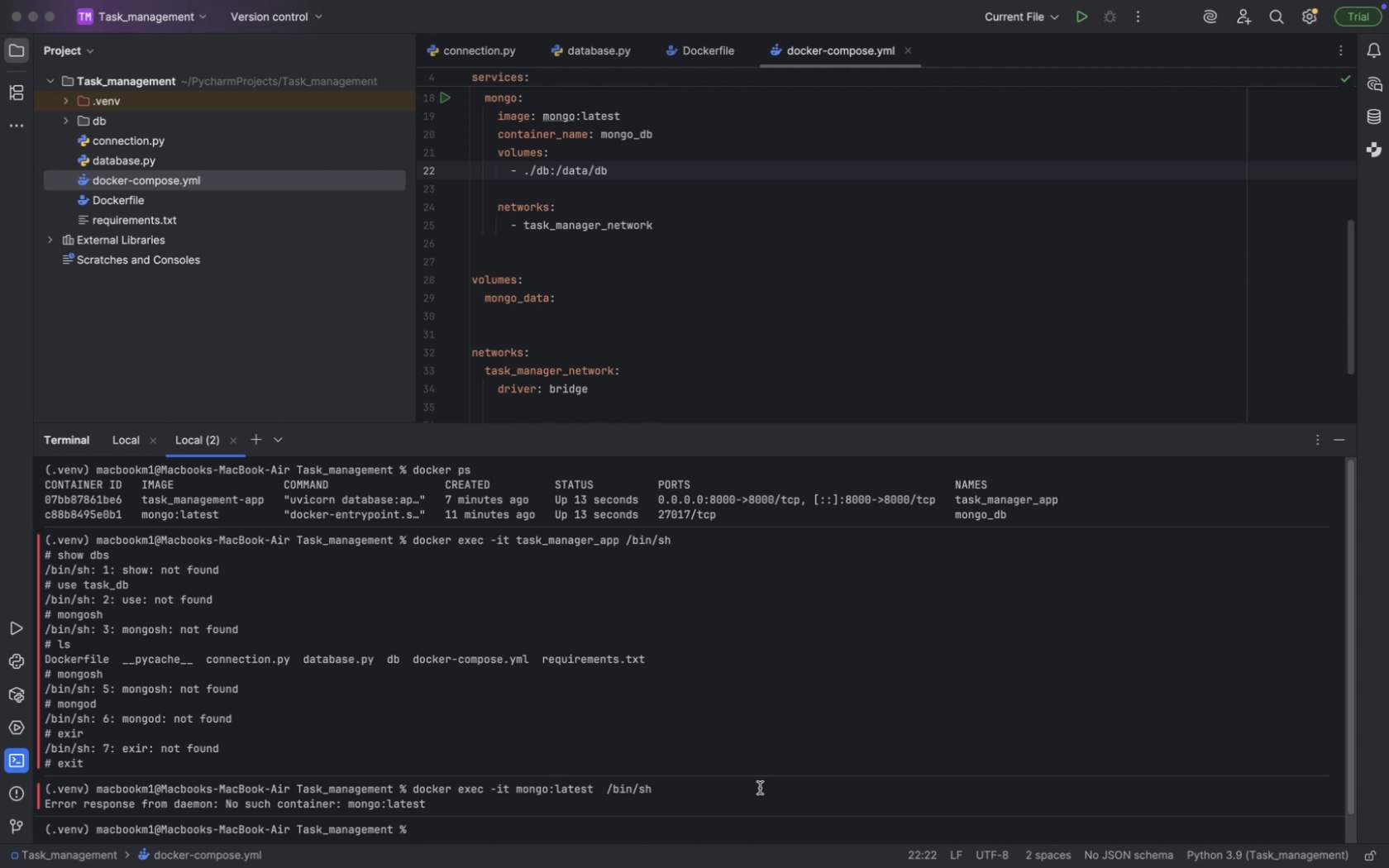 
wait(6.47)
 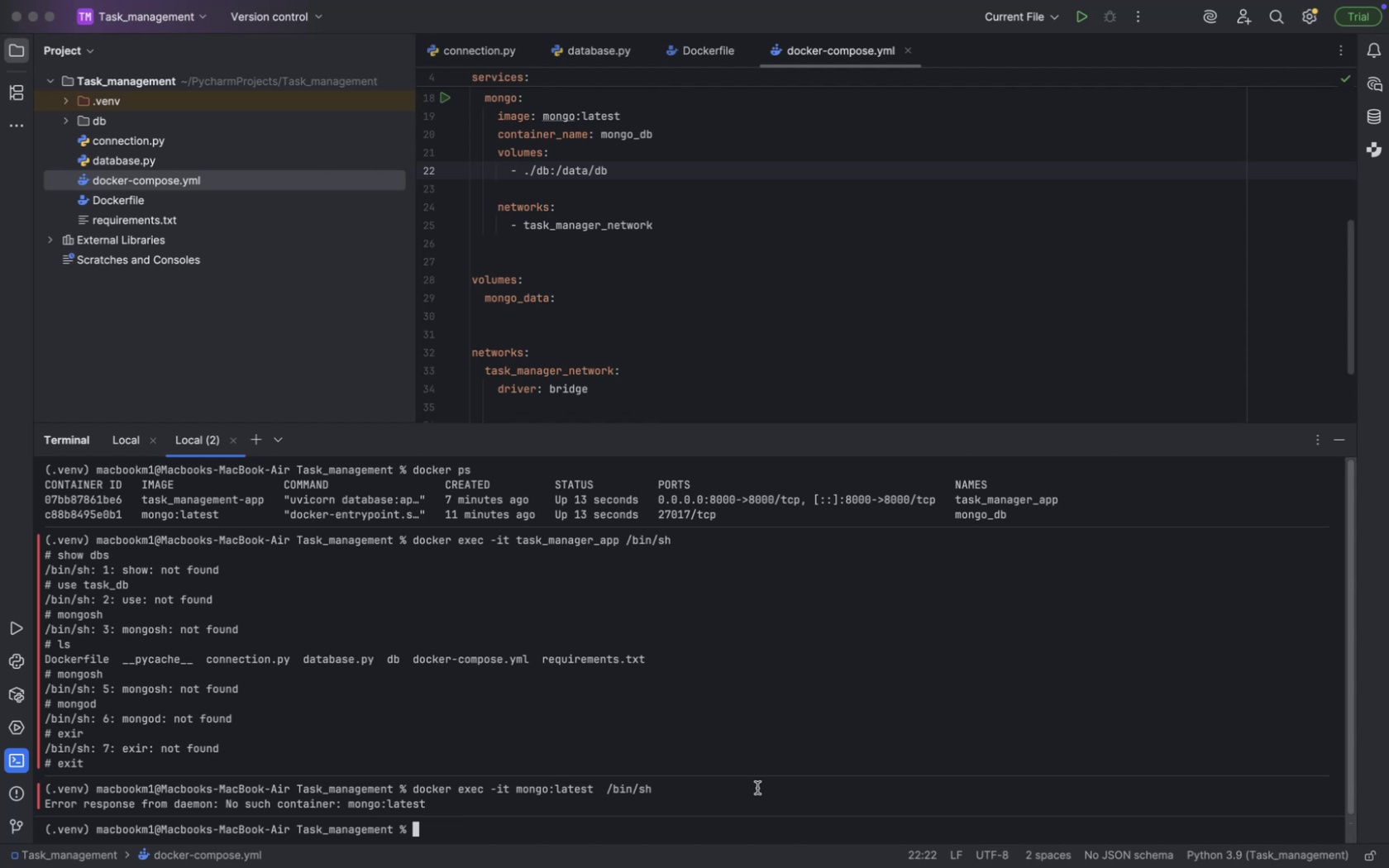 
key(ArrowUp)
 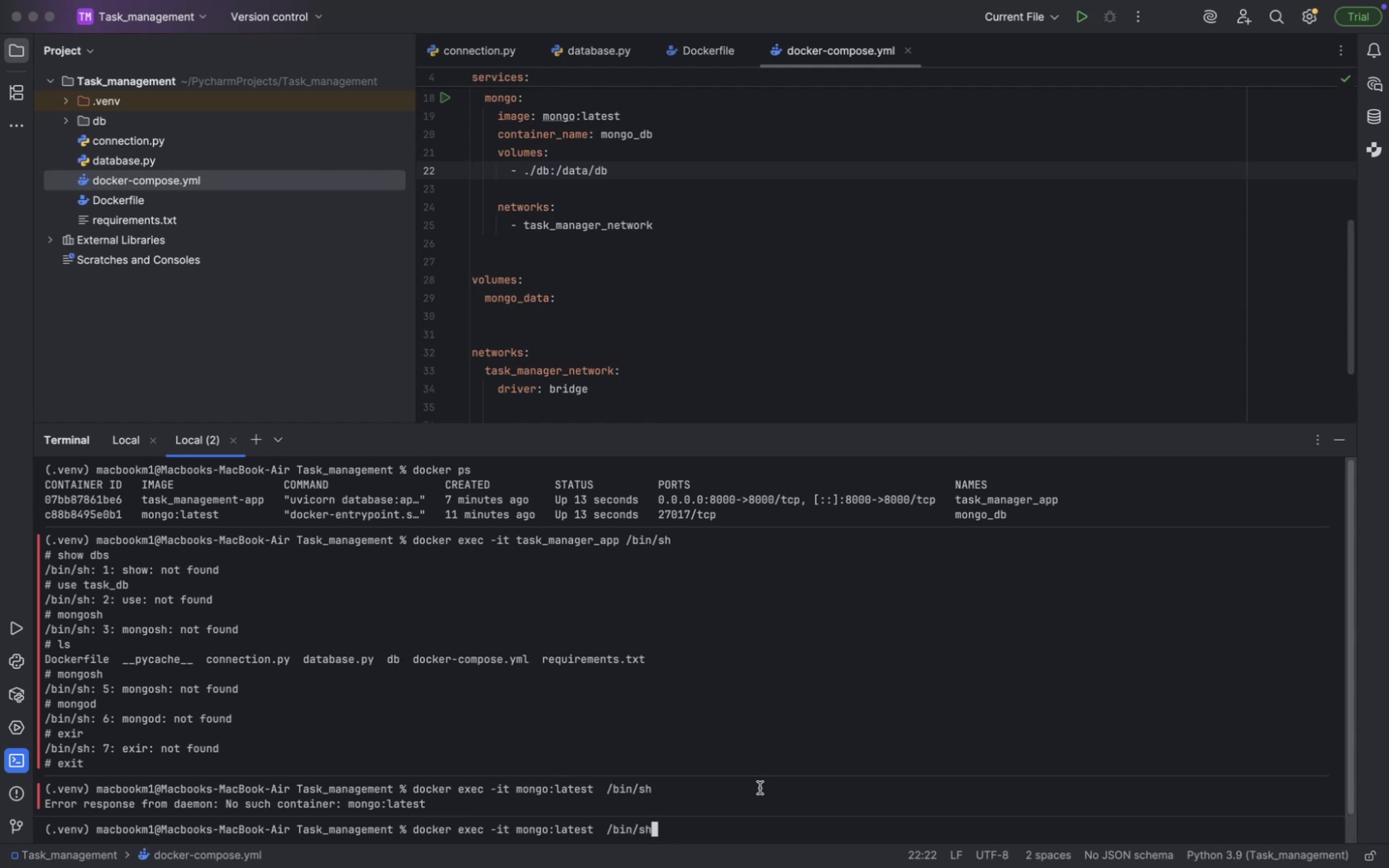 
hold_key(key=ArrowLeft, duration=1.06)
 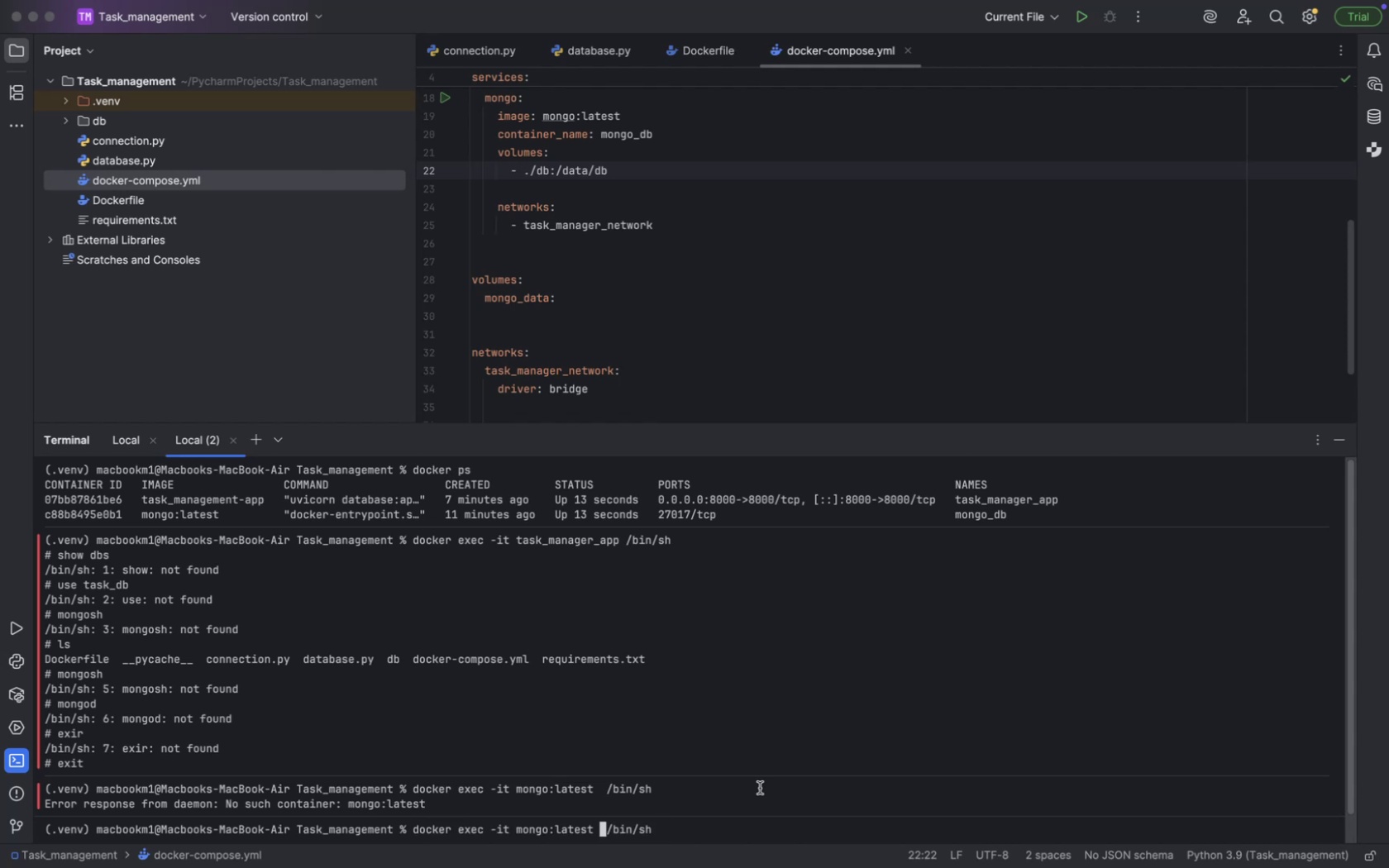 
key(ArrowLeft)
 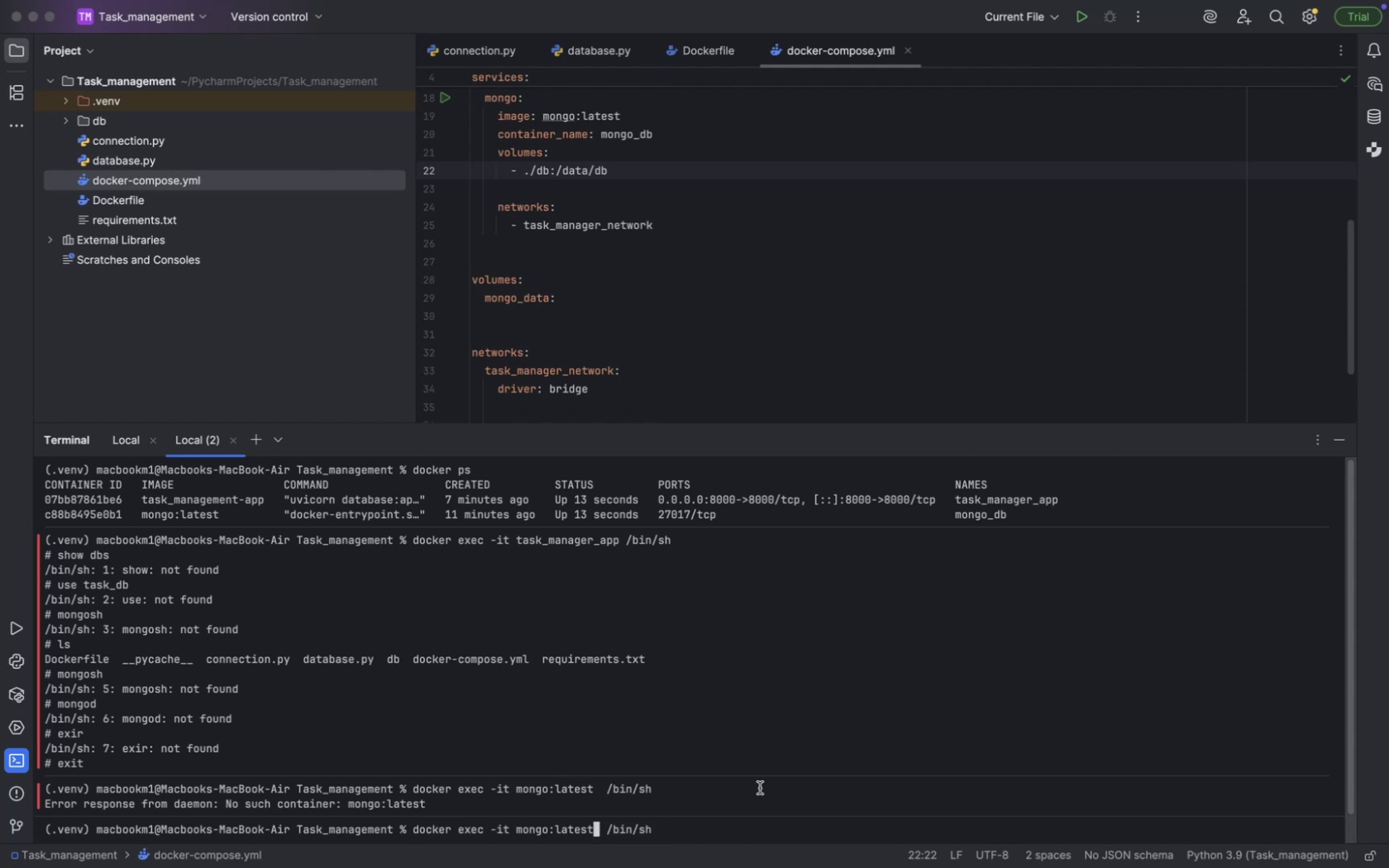 
key(ArrowLeft)
 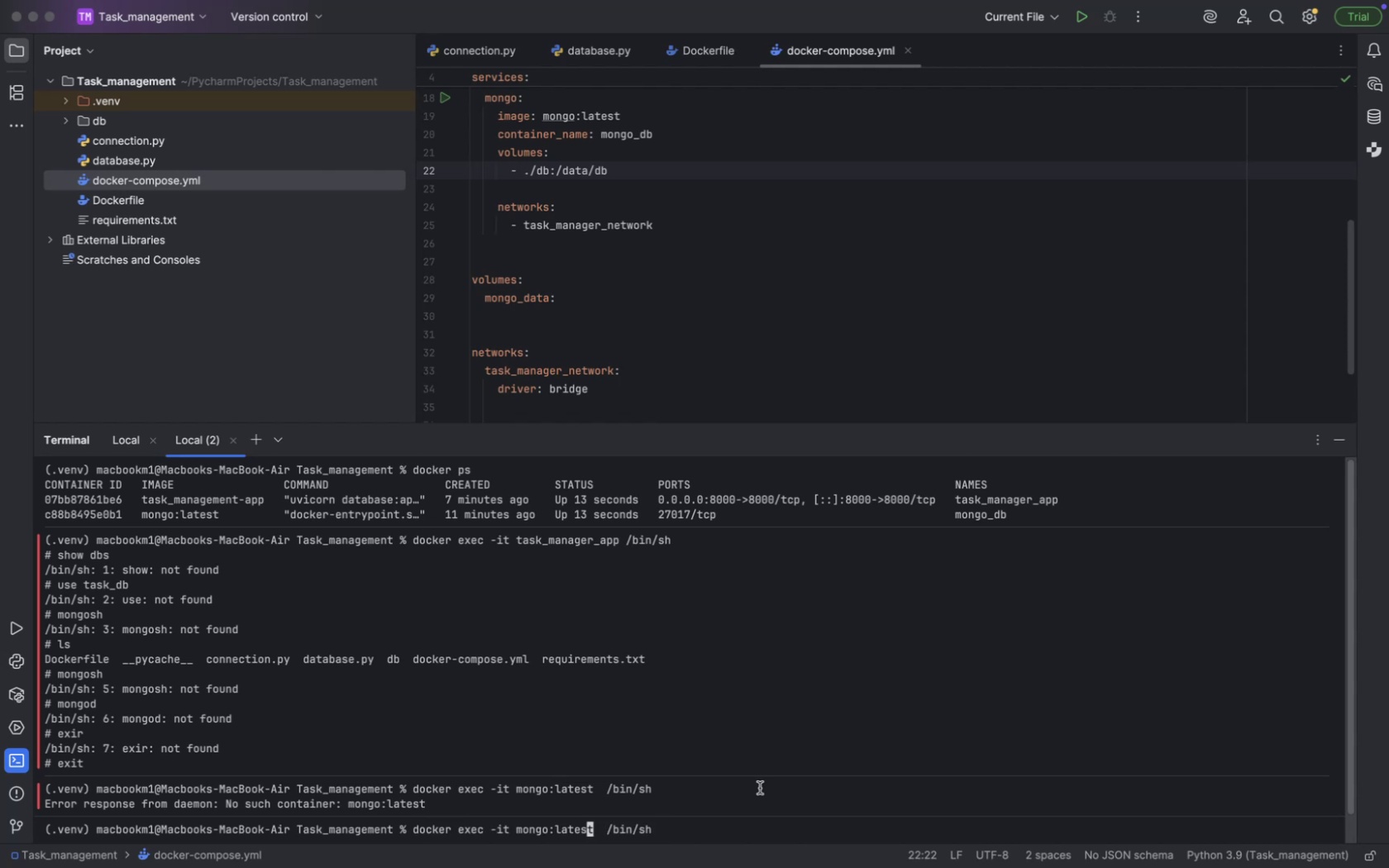 
key(ArrowRight)
 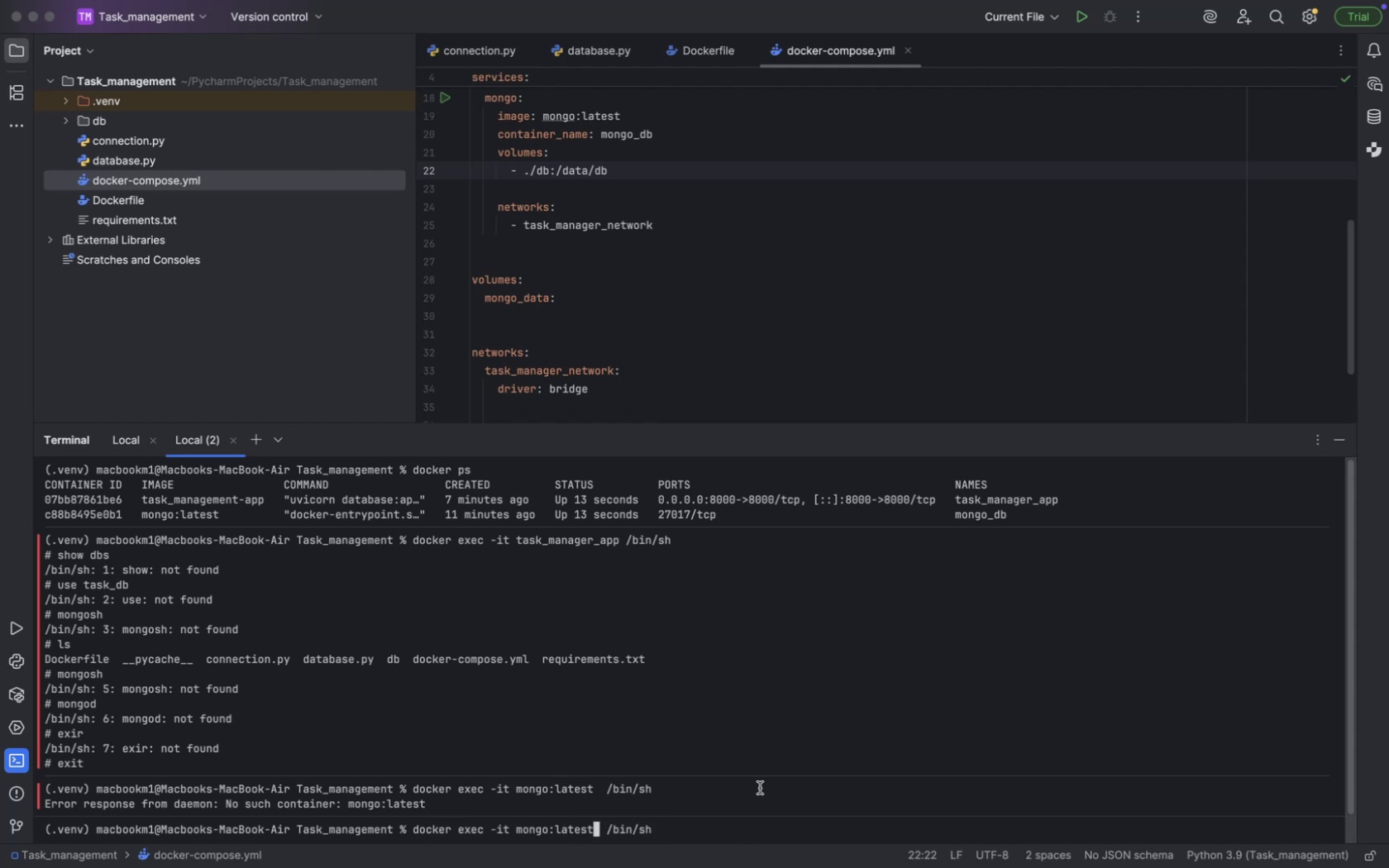 
hold_key(key=Backspace, duration=0.71)
 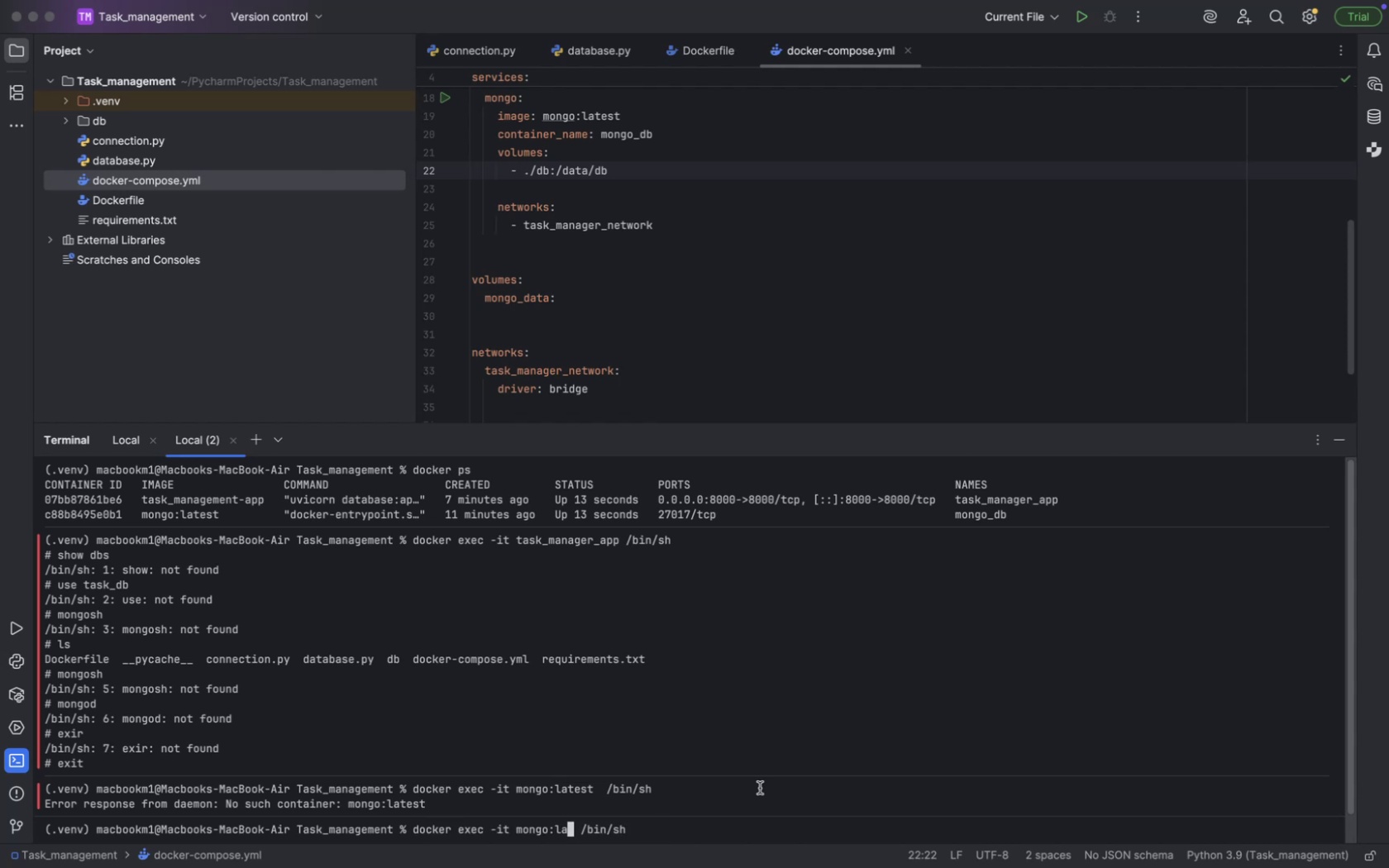 
key(Backspace)
key(Backspace)
key(Backspace)
type(_db)
 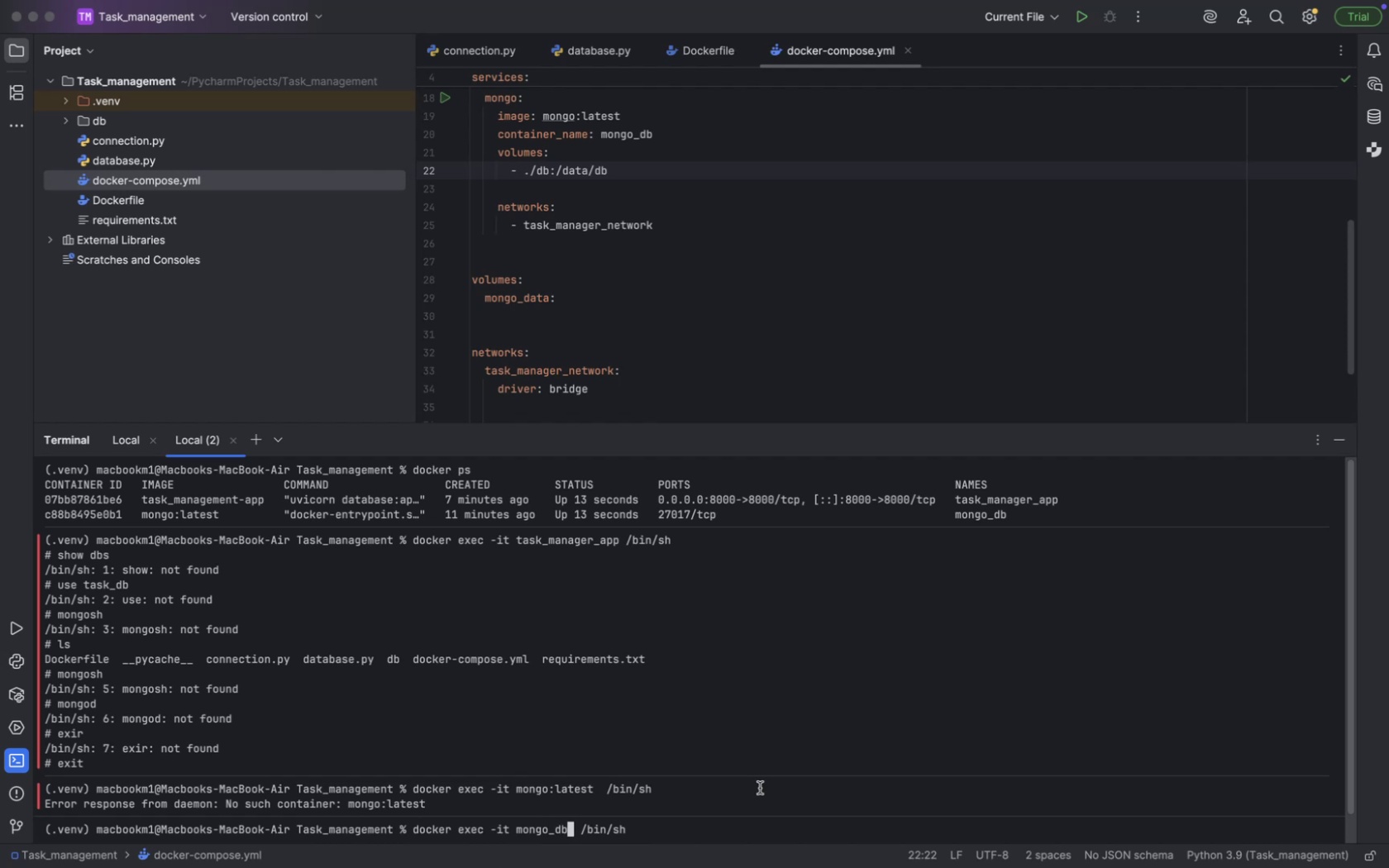 
key(Enter)
 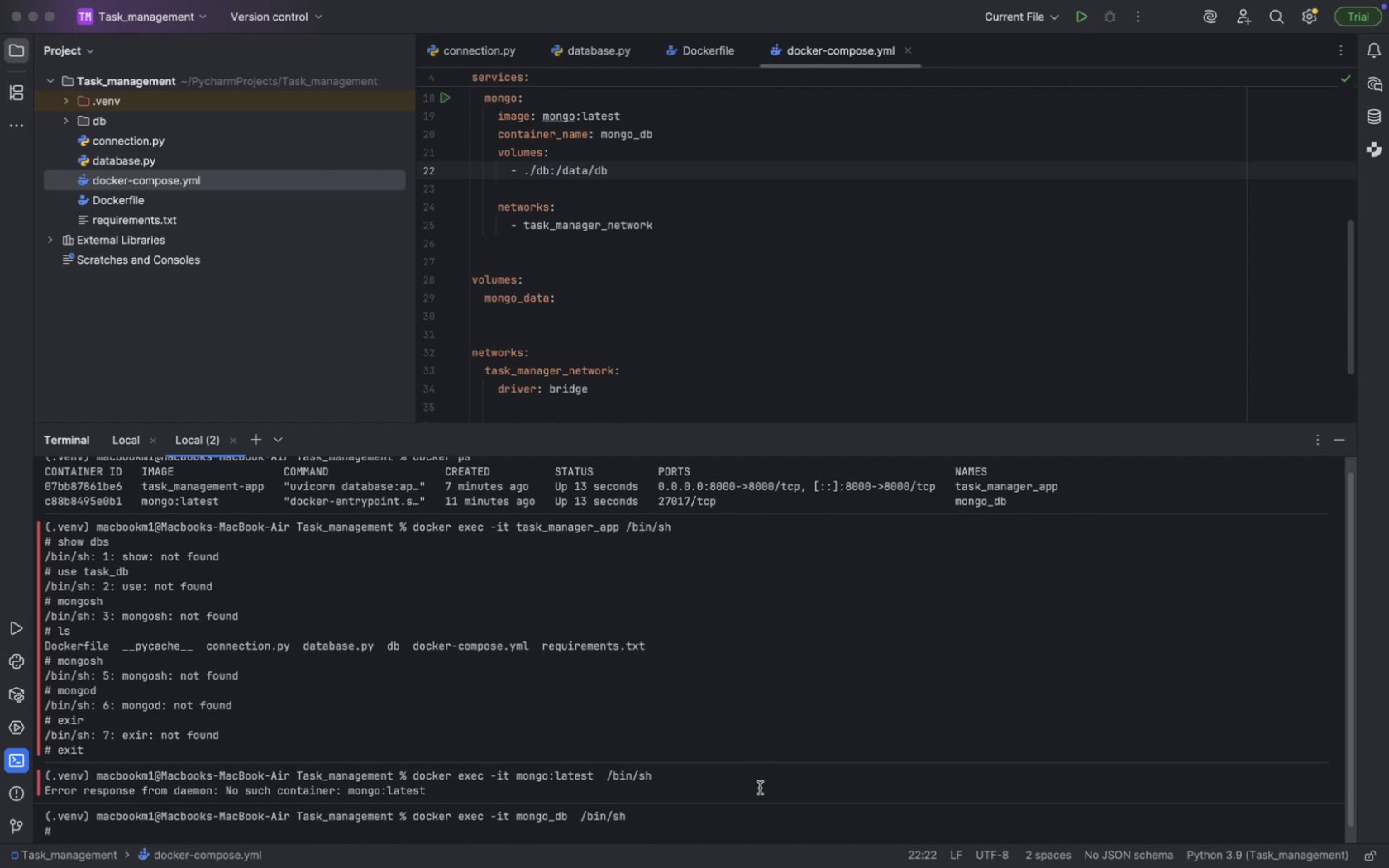 
type(ls)
 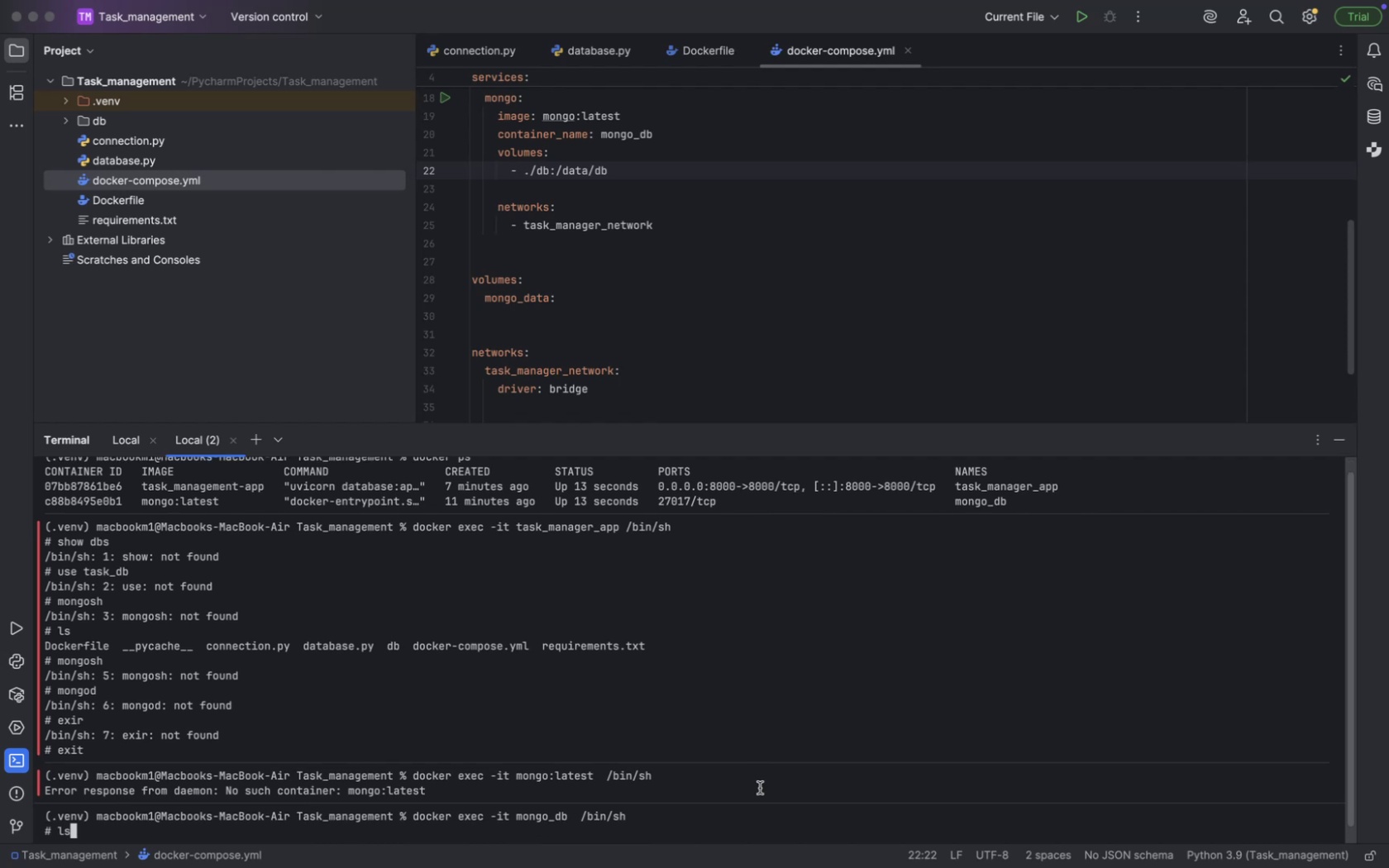 
key(Enter)
 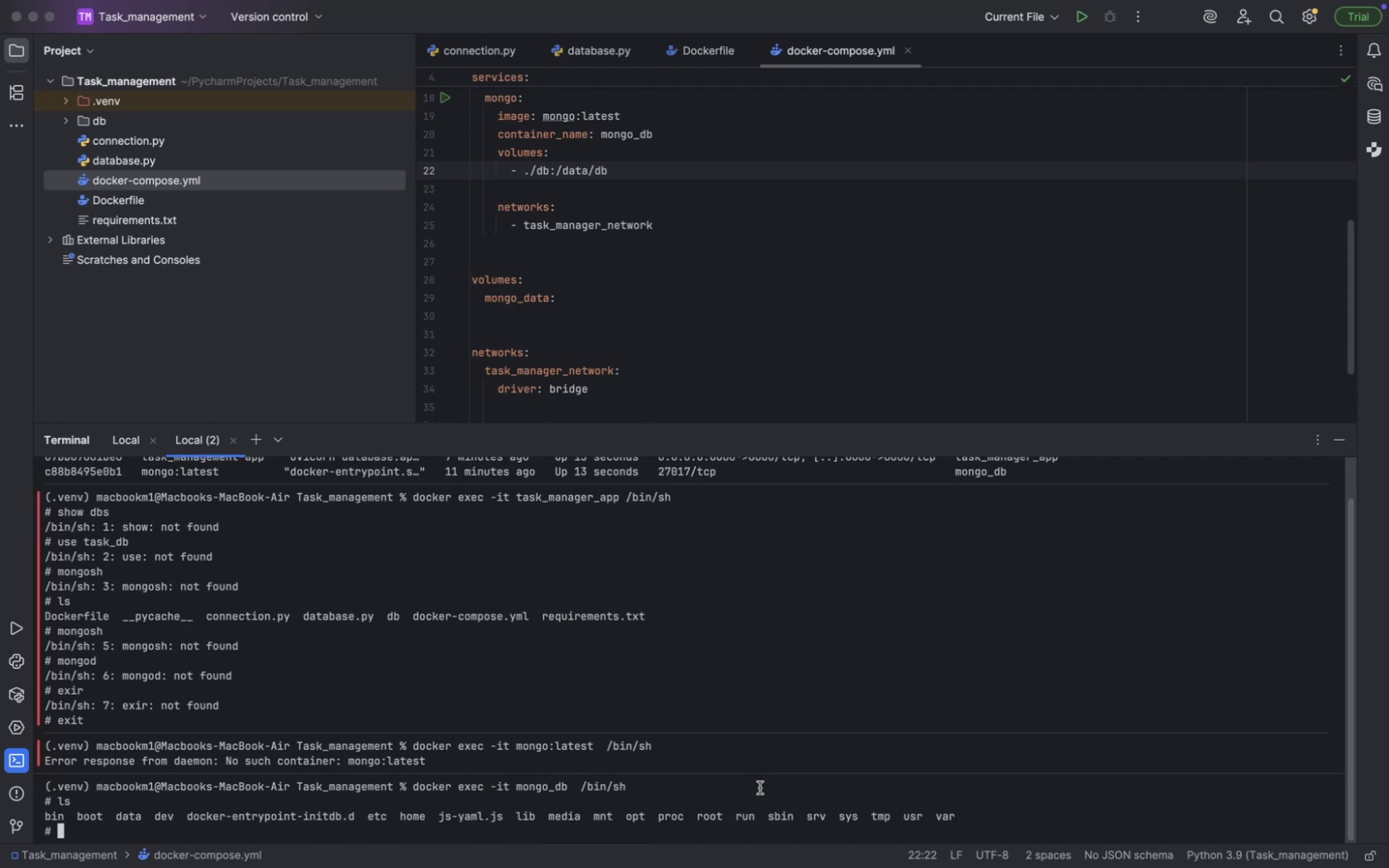 
type(mongosh)
 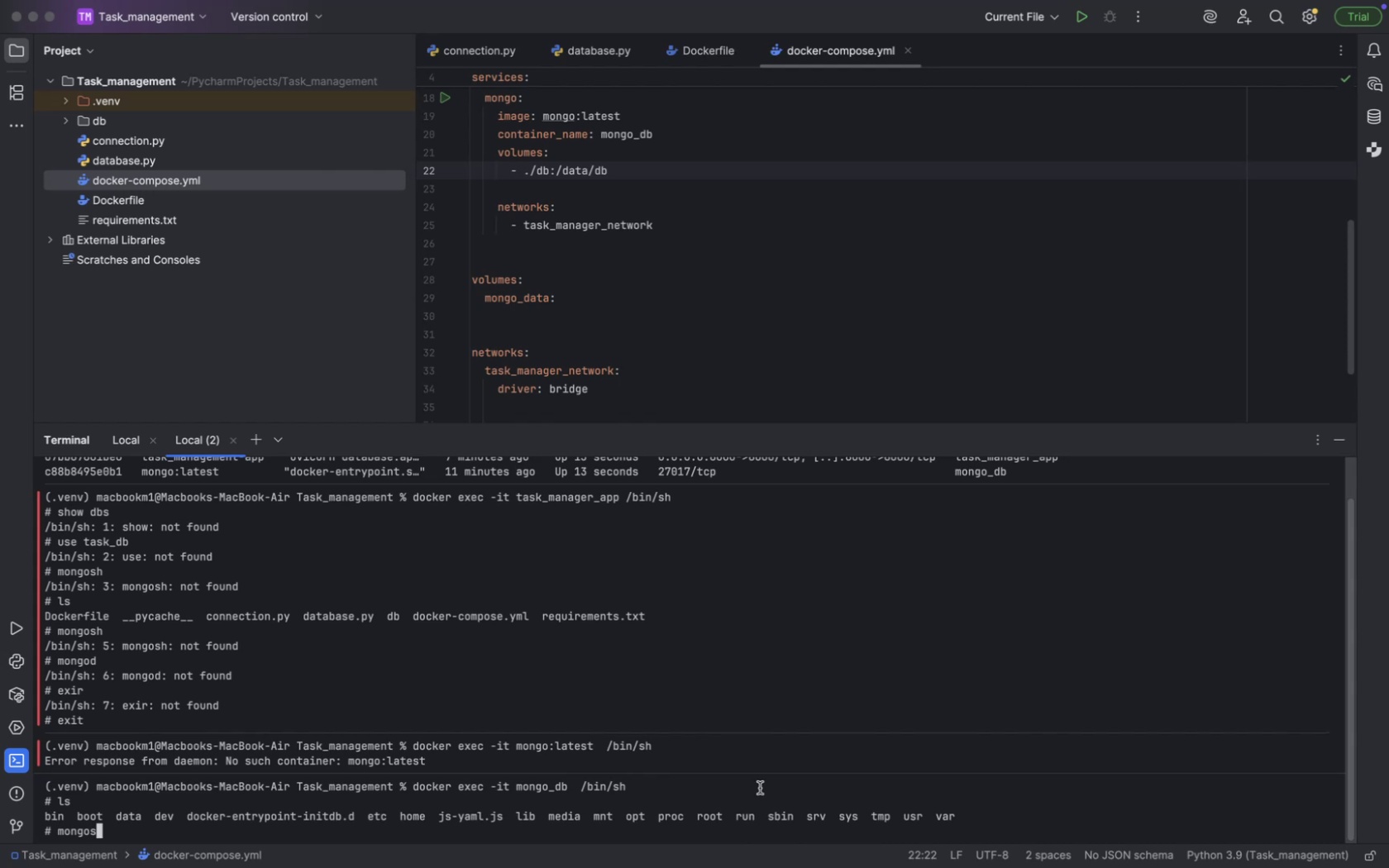 
key(Enter)
 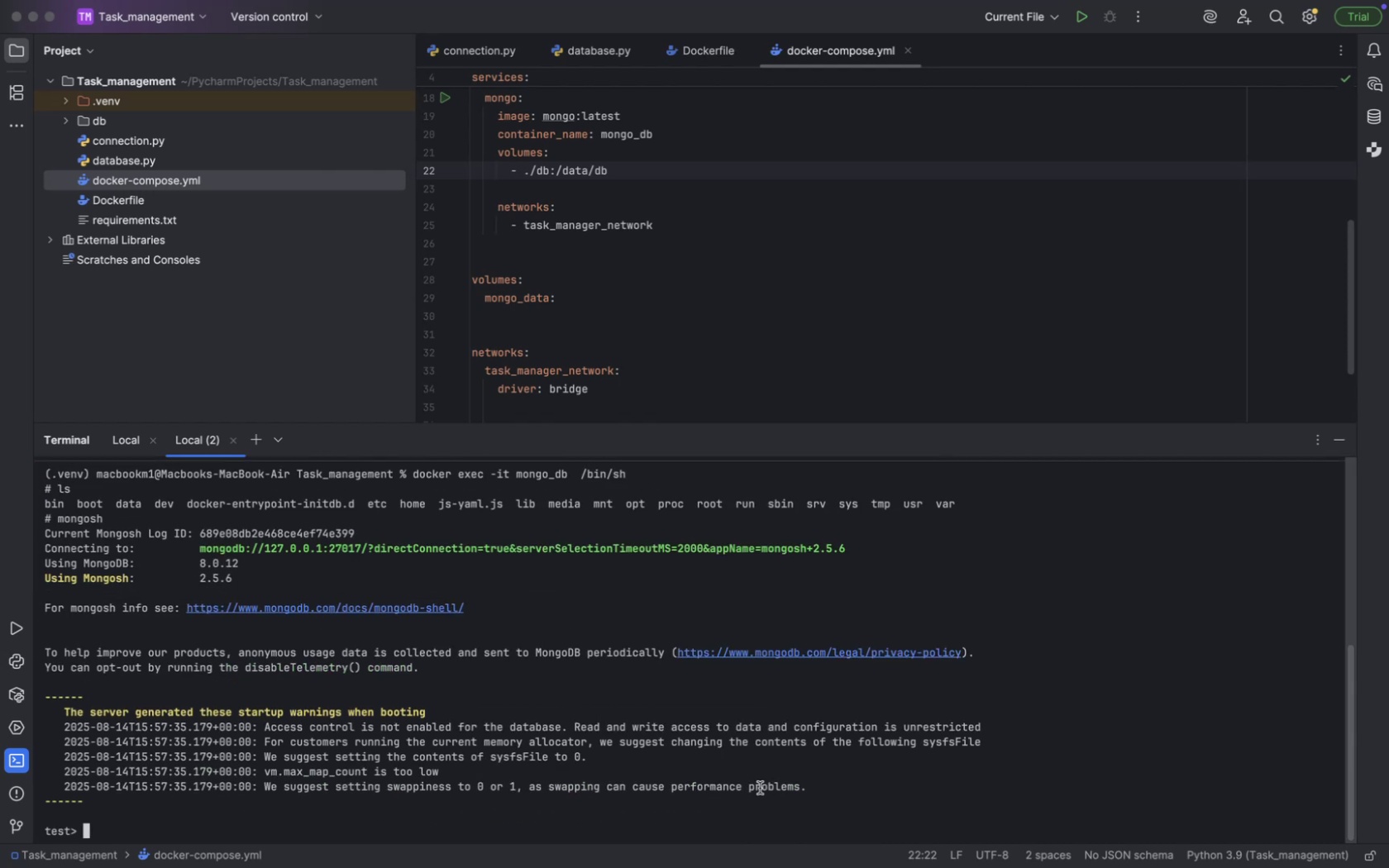 
type(show)
 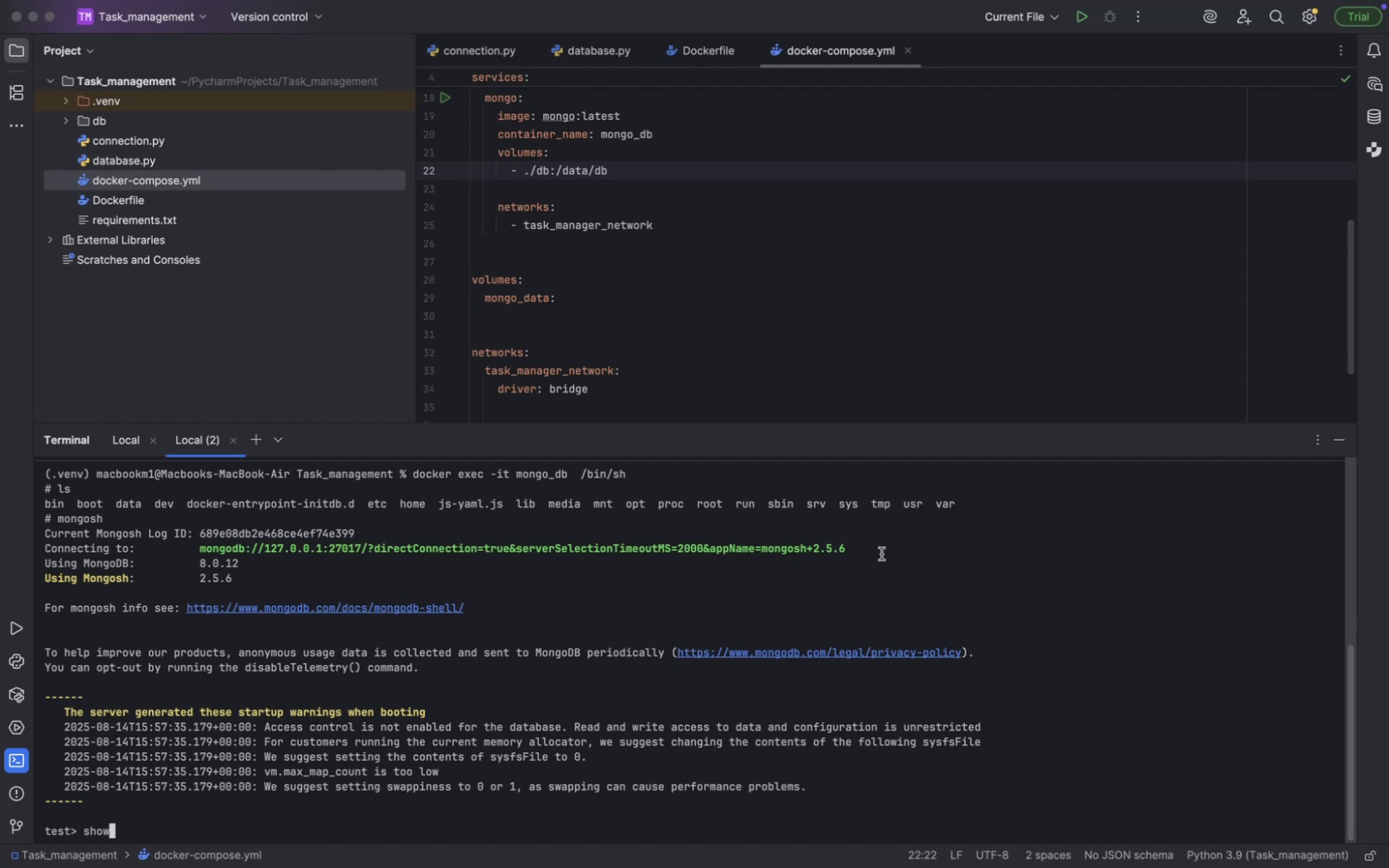 
wait(13.5)
 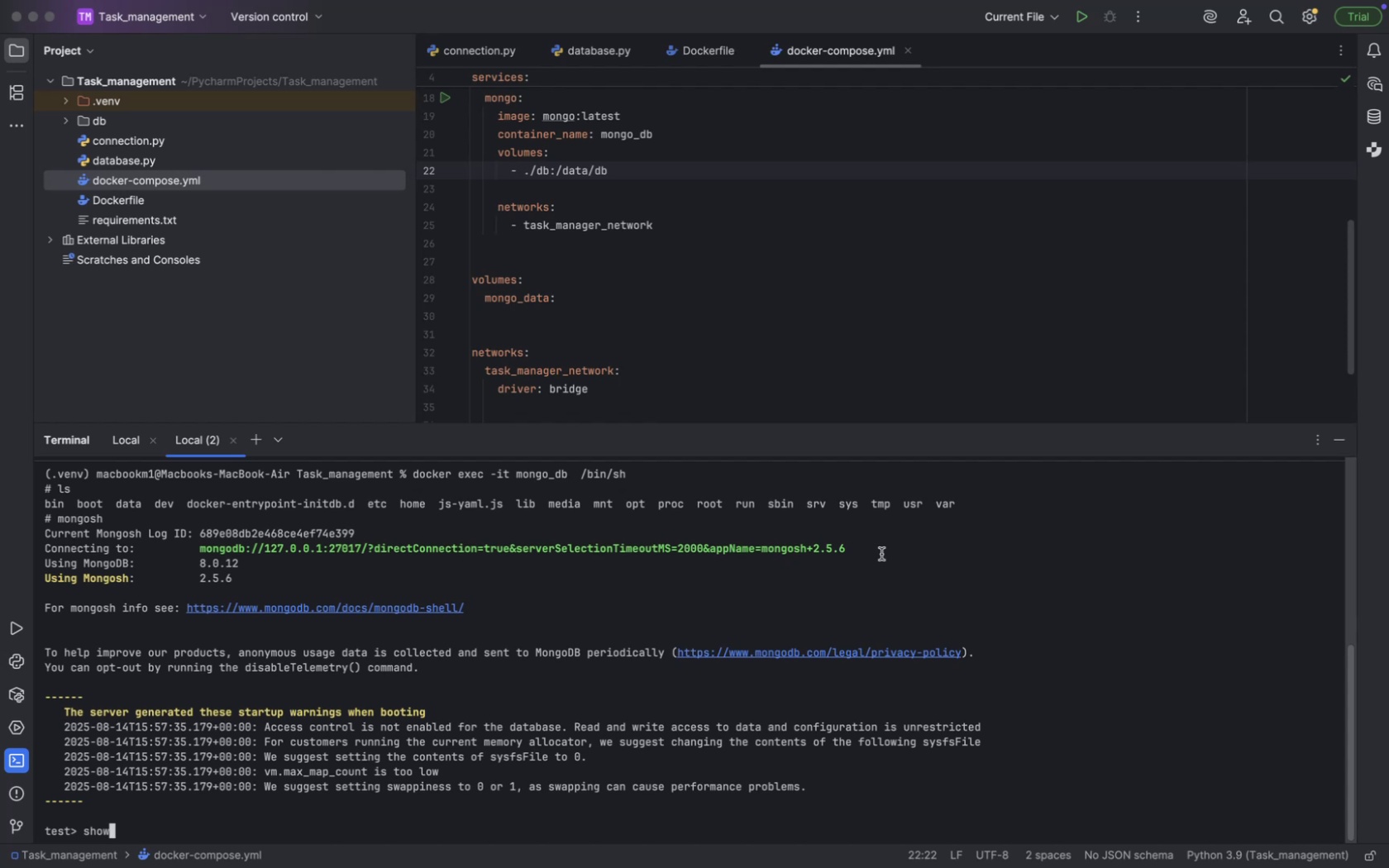 
type( dbs)
 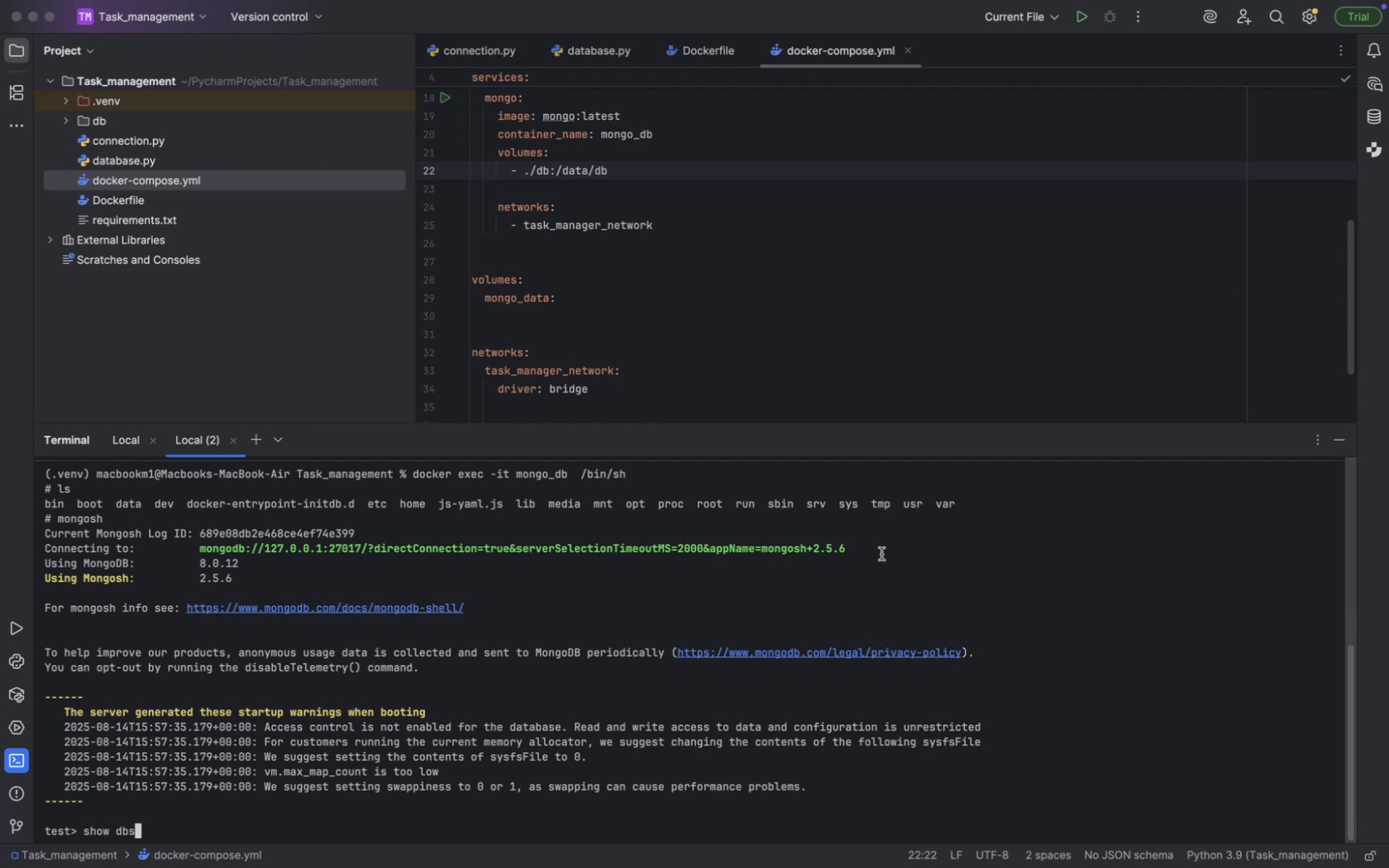 
key(Enter)
 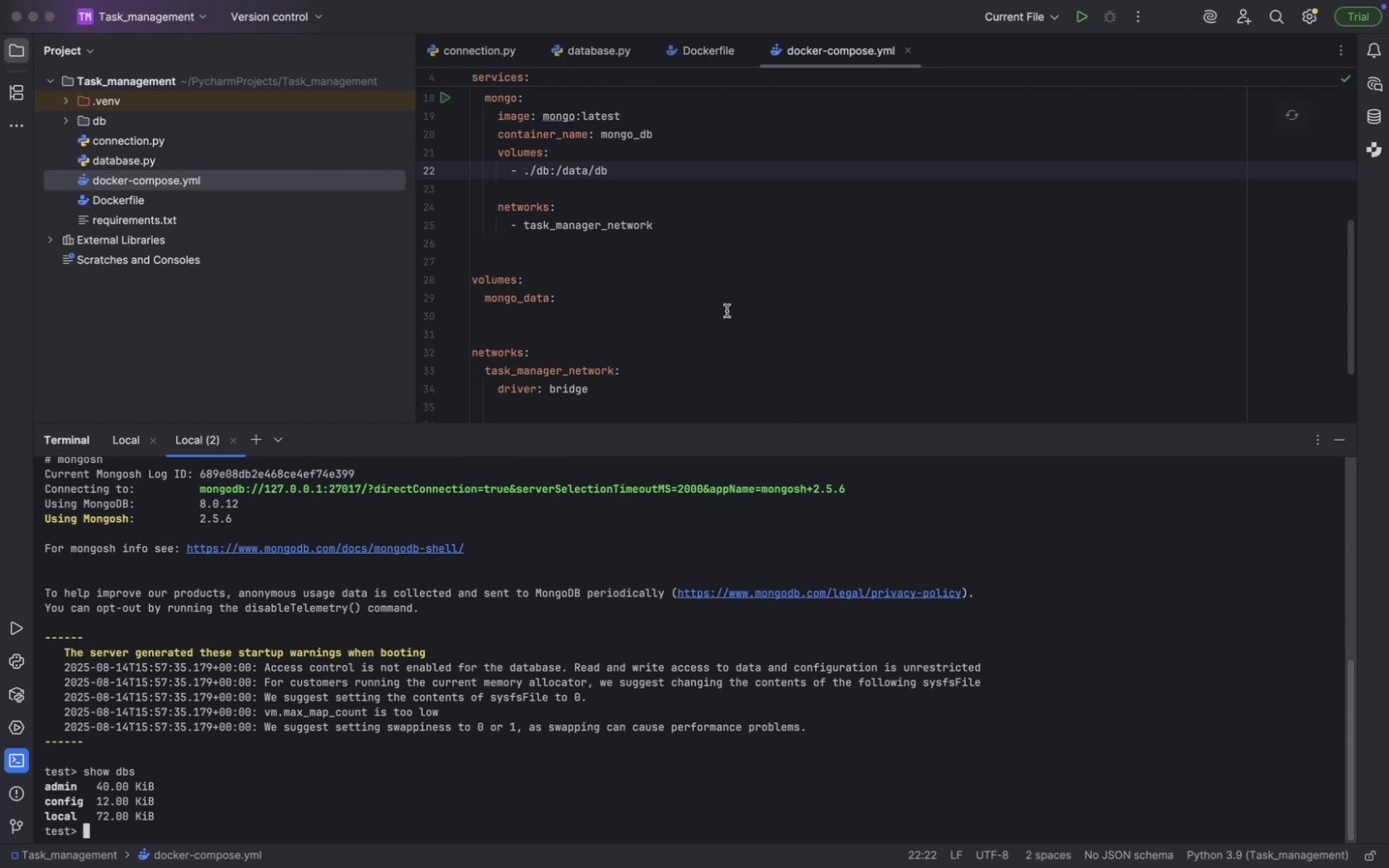 
wait(5.84)
 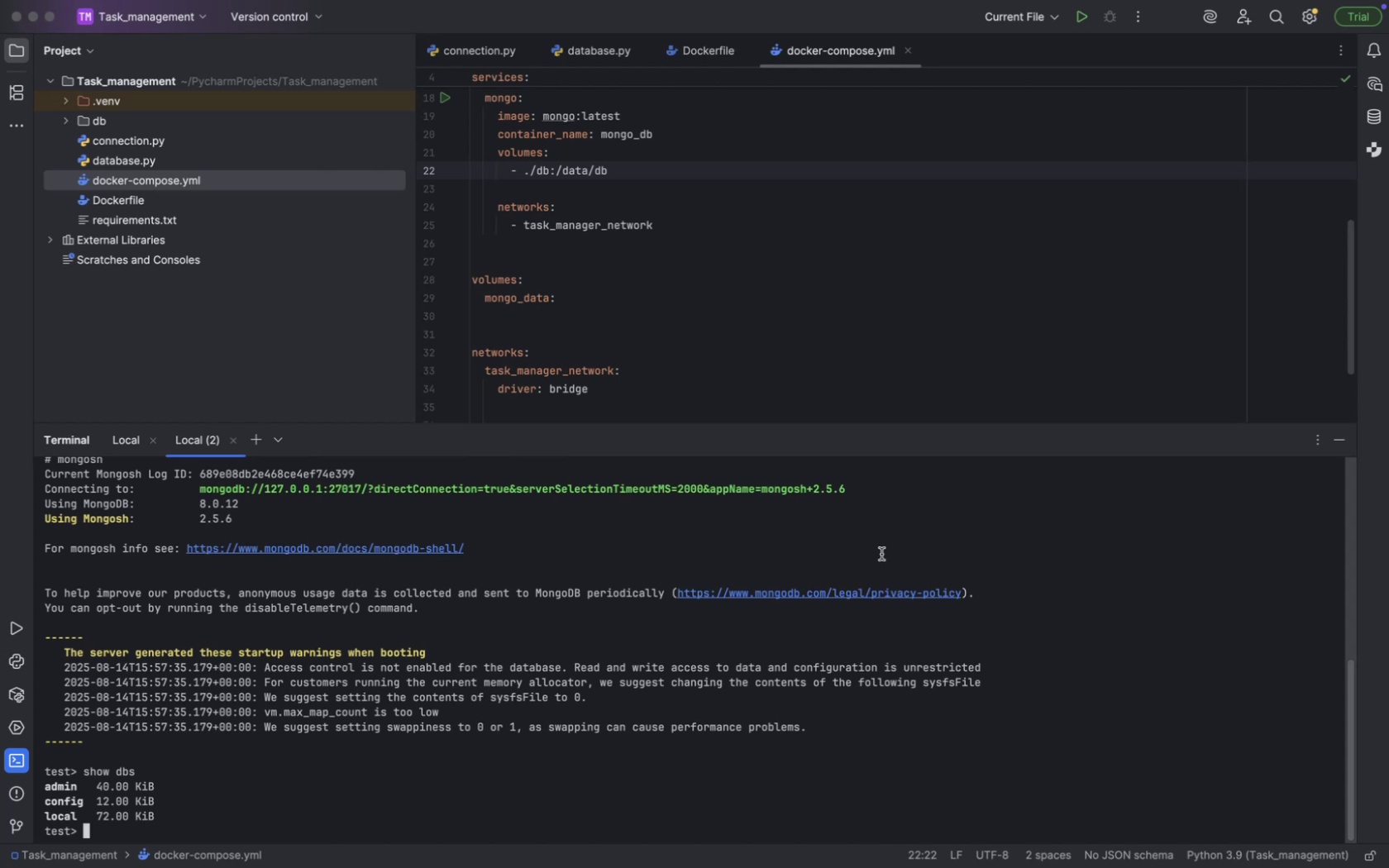 
left_click([588, 57])
 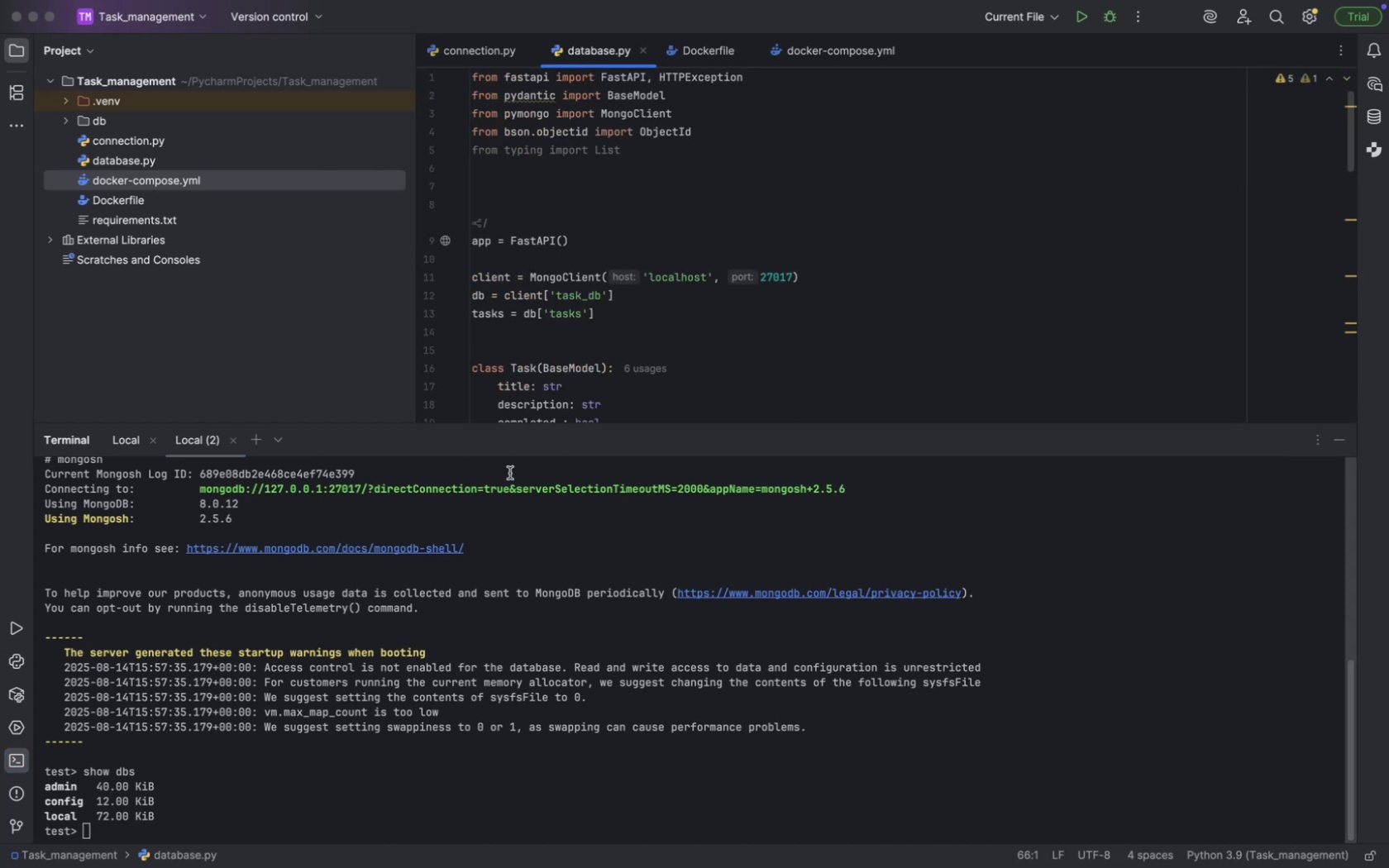 
left_click([451, 792])
 